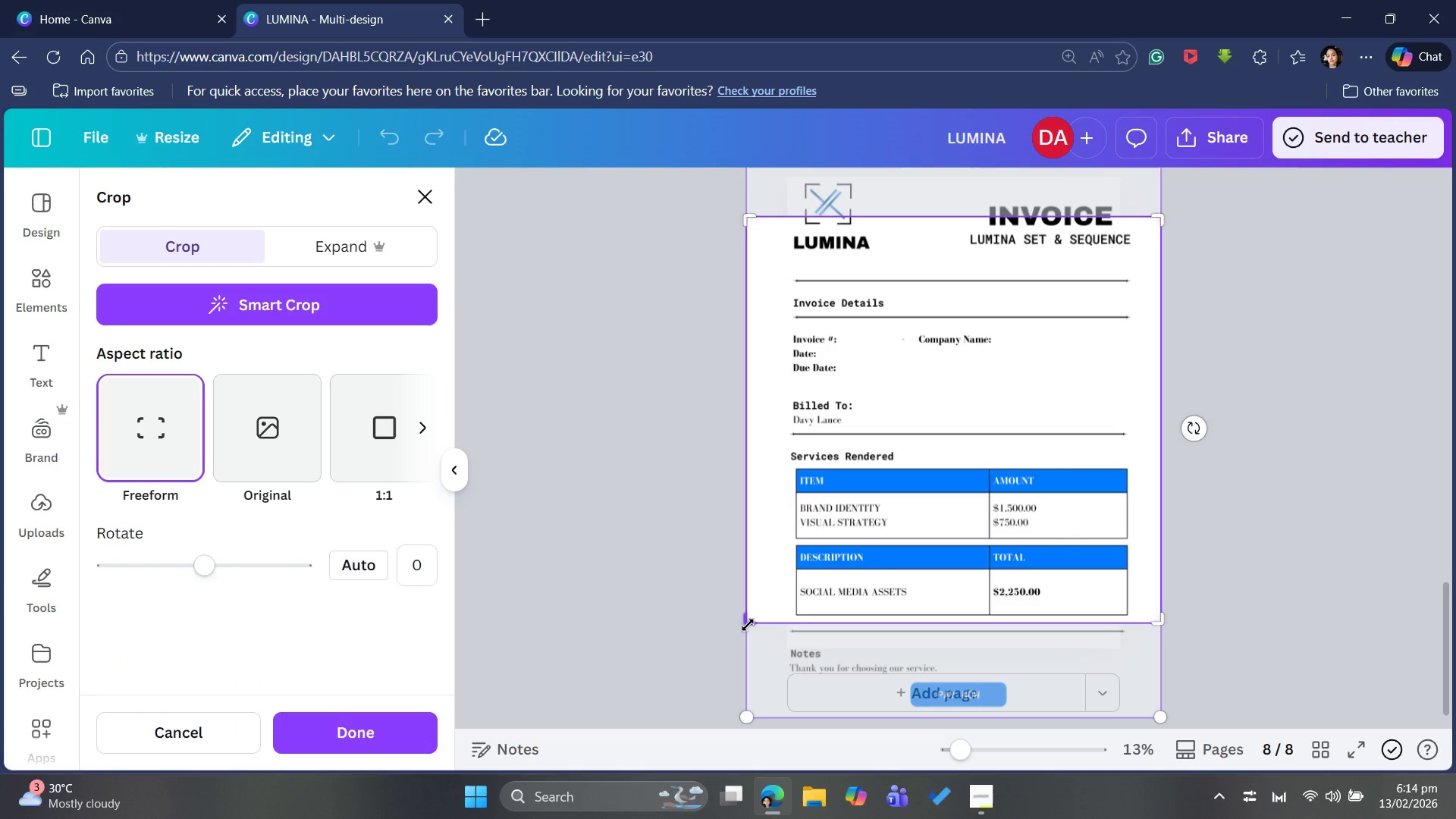 
left_click_drag(start_coordinate=[748, 625], to_coordinate=[591, 750])
 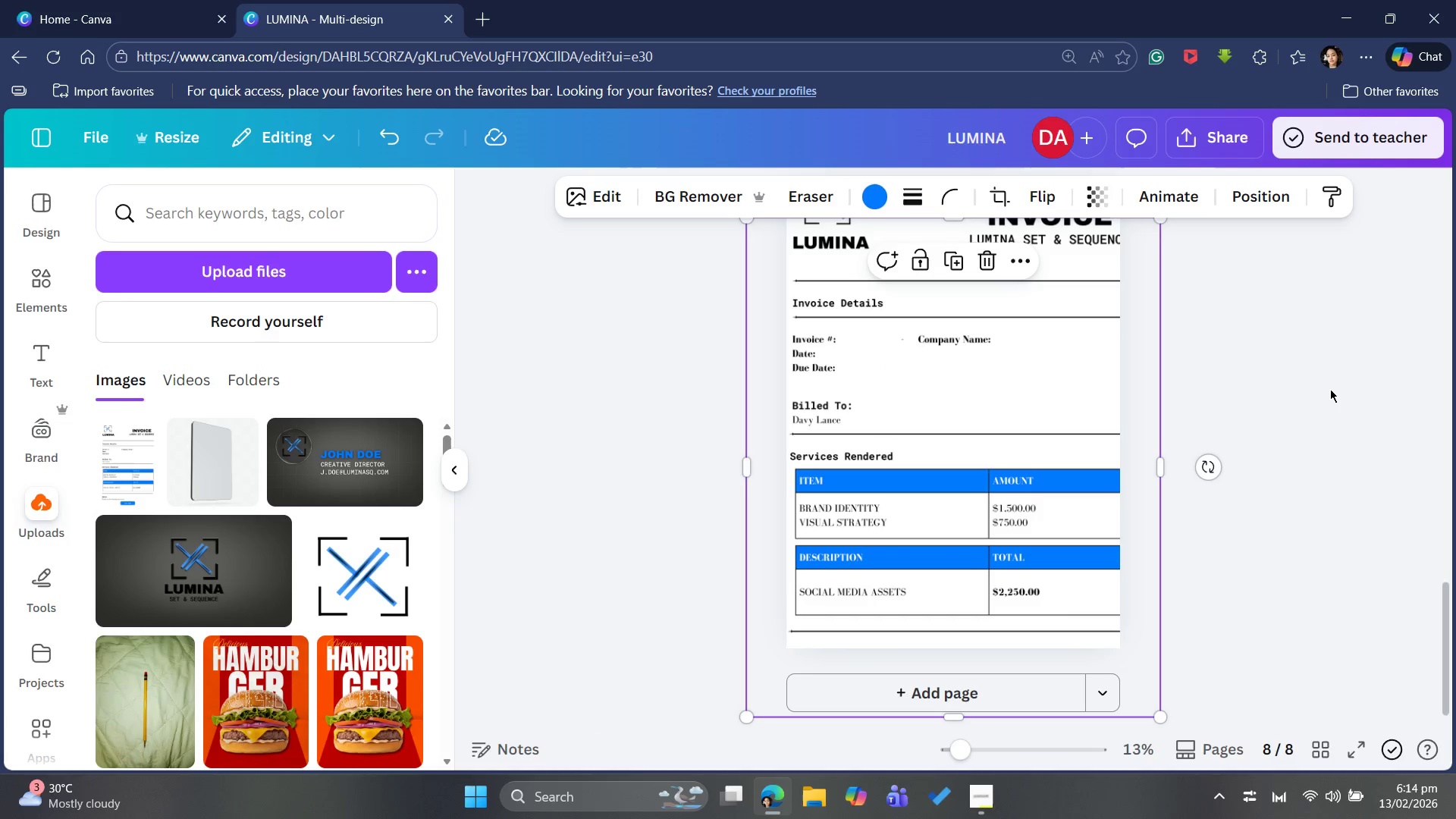 
scroll: coordinate [1310, 412], scroll_direction: up, amount: 2.0
 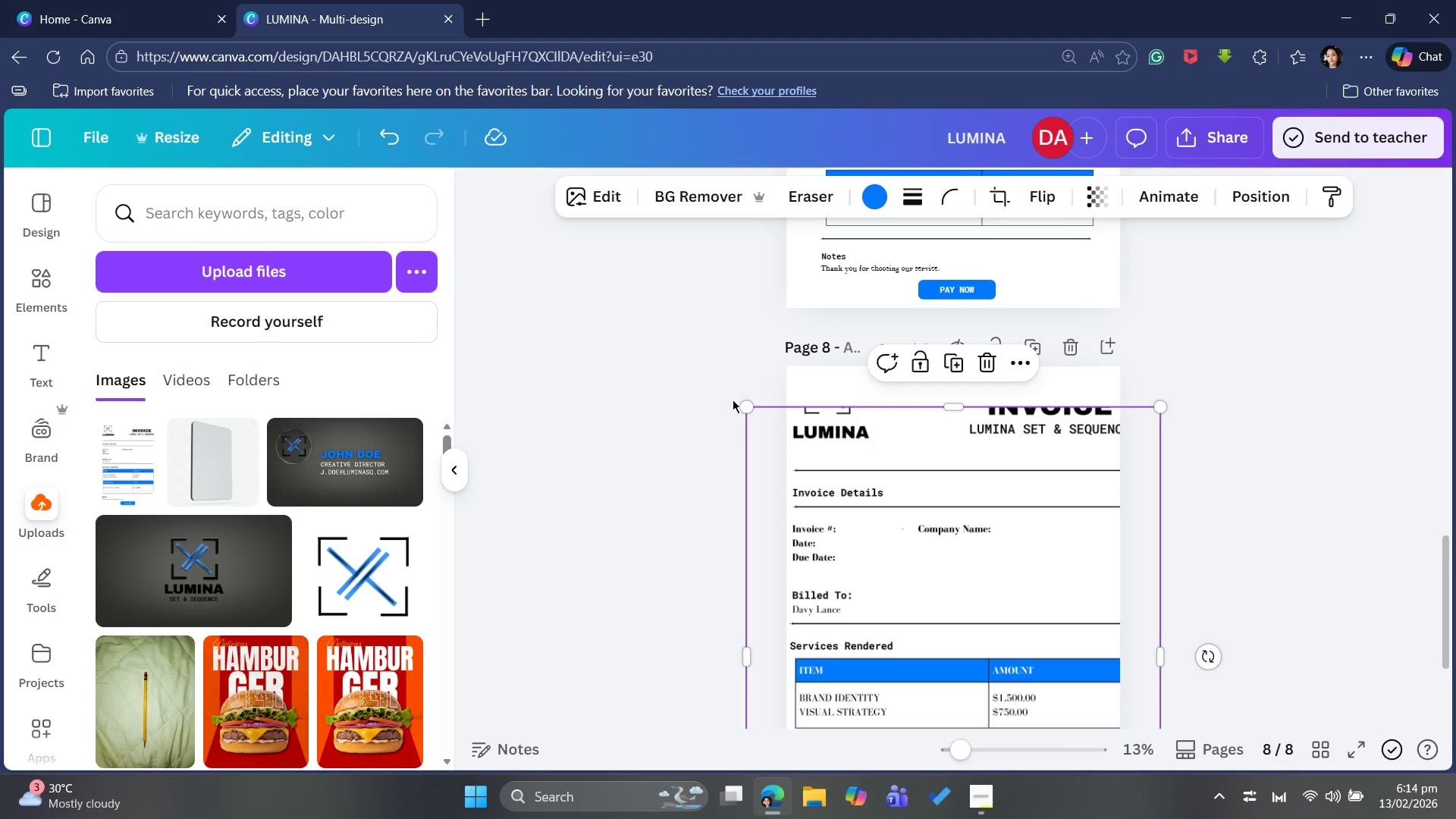 
left_click_drag(start_coordinate=[746, 403], to_coordinate=[947, 475])
 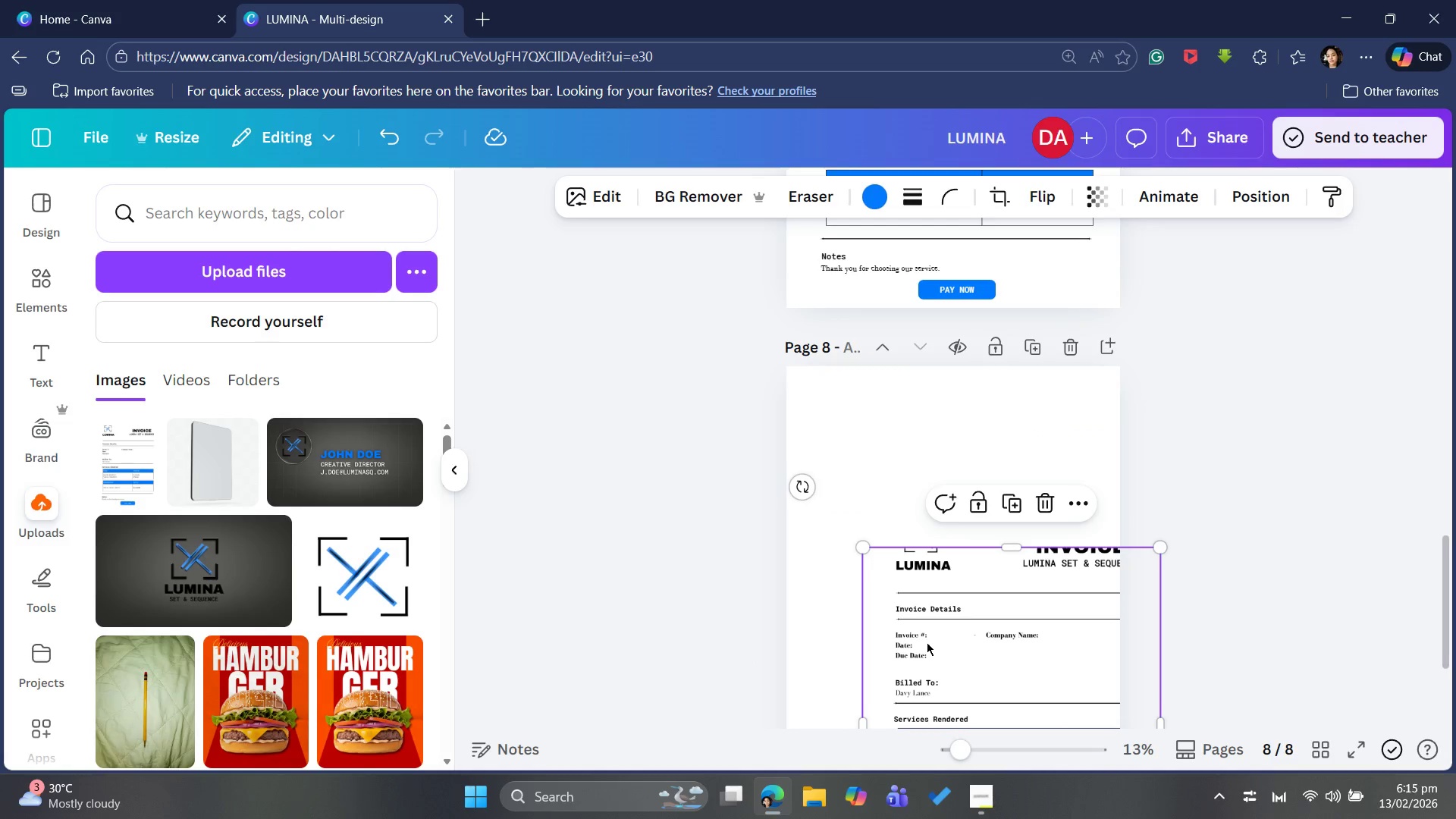 
left_click_drag(start_coordinate=[927, 642], to_coordinate=[890, 557])
 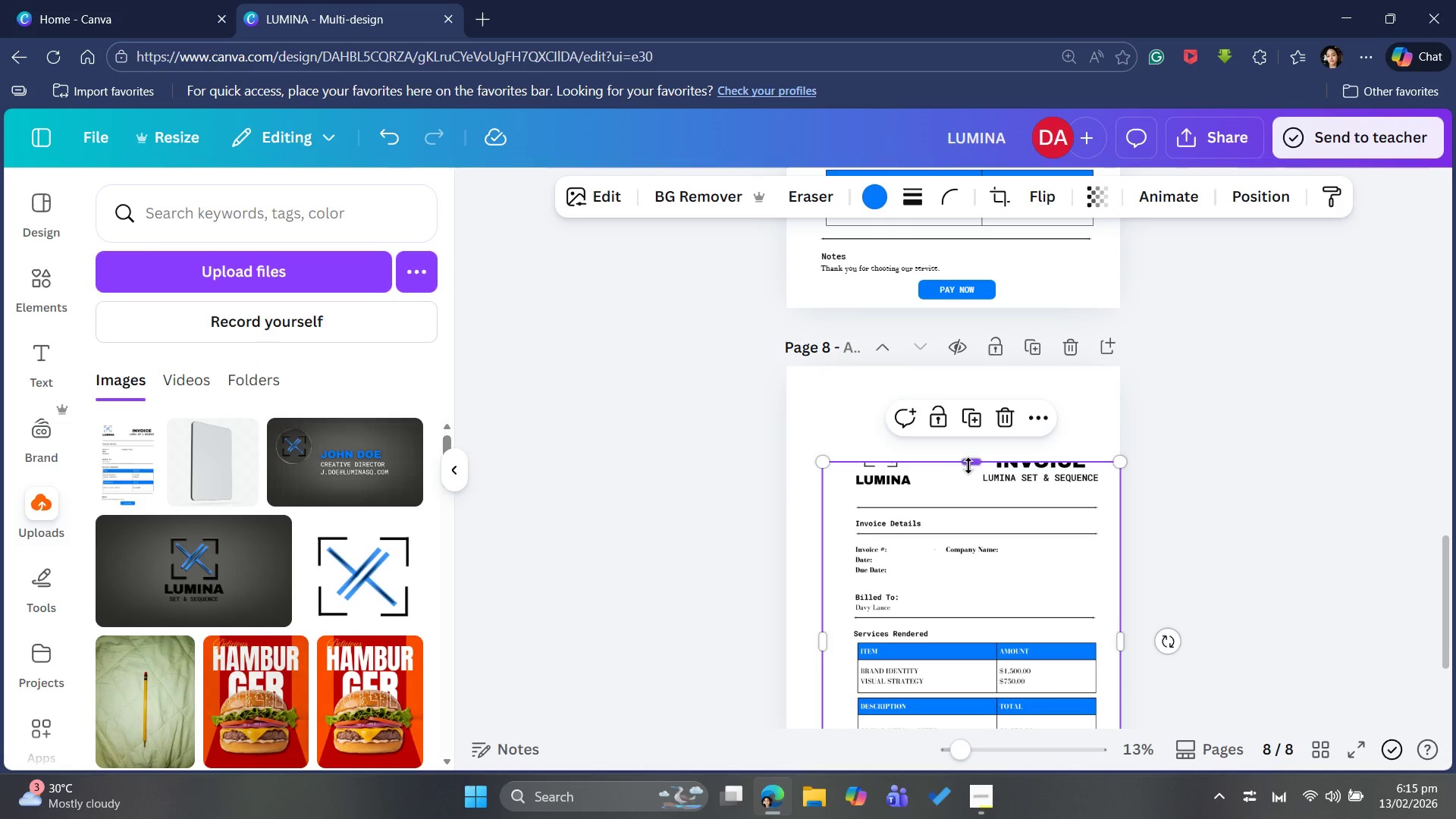 
left_click_drag(start_coordinate=[968, 466], to_coordinate=[991, 419])
 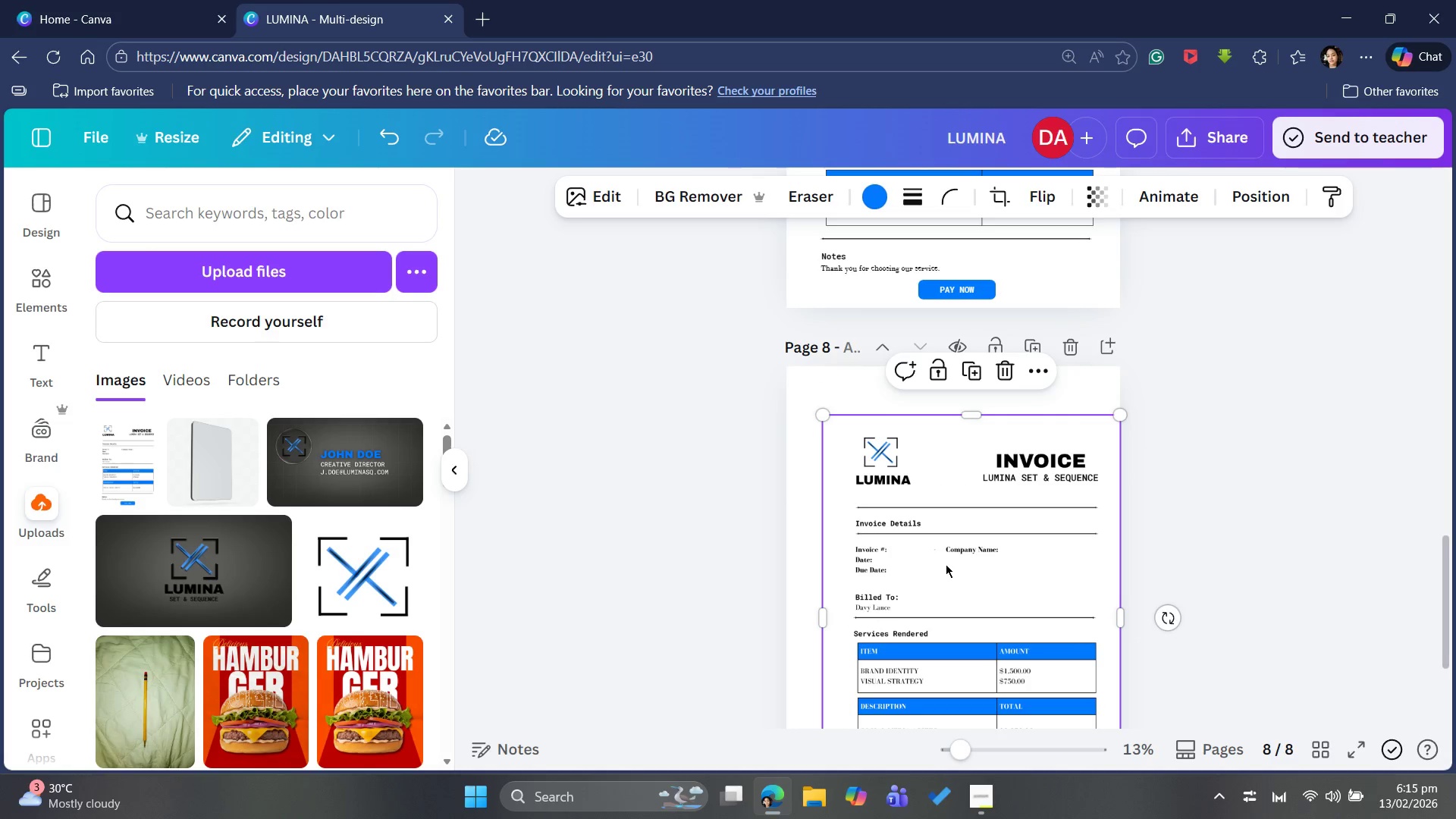 
left_click_drag(start_coordinate=[946, 564], to_coordinate=[920, 550])
 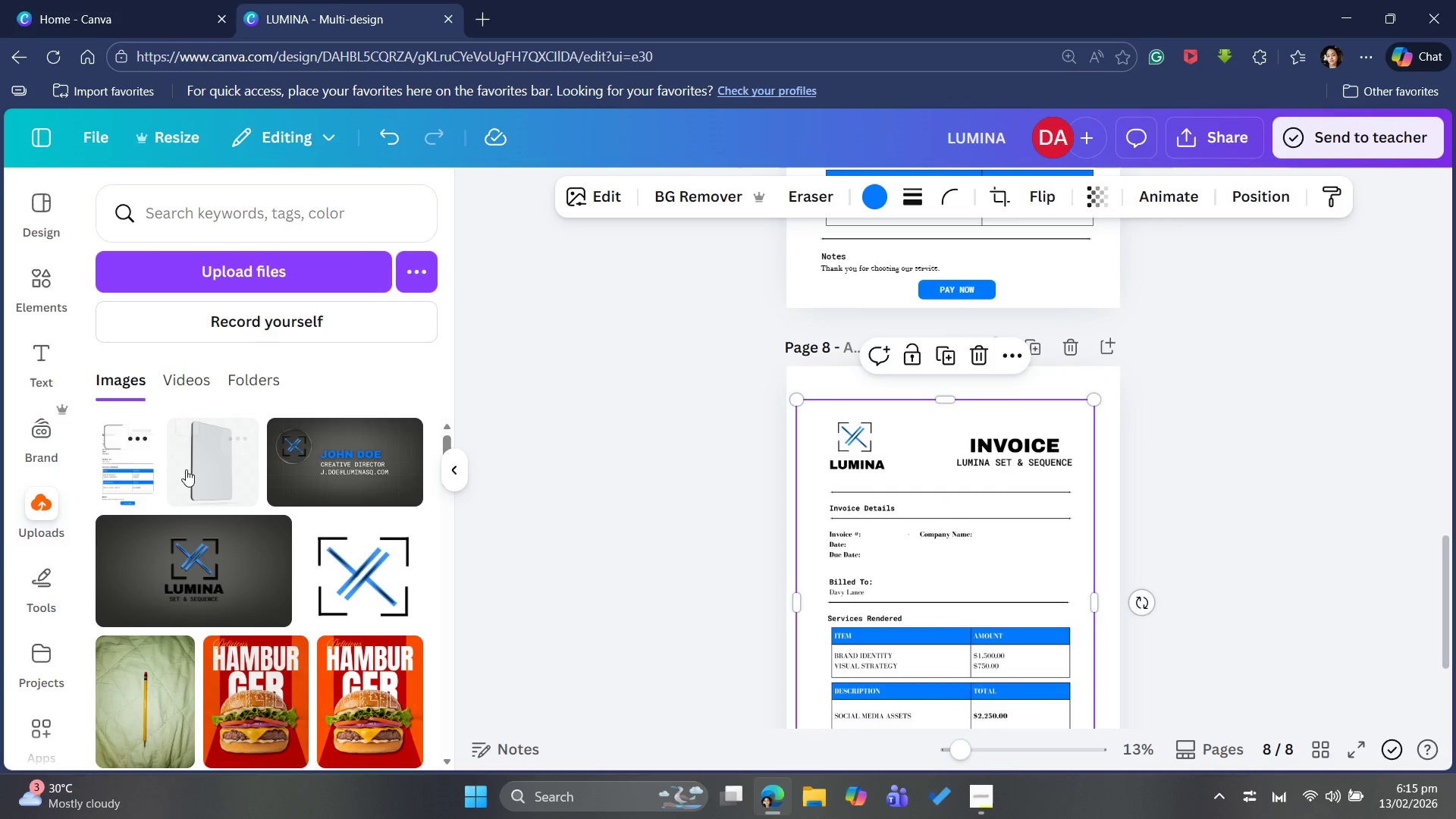 
left_click([208, 453])
 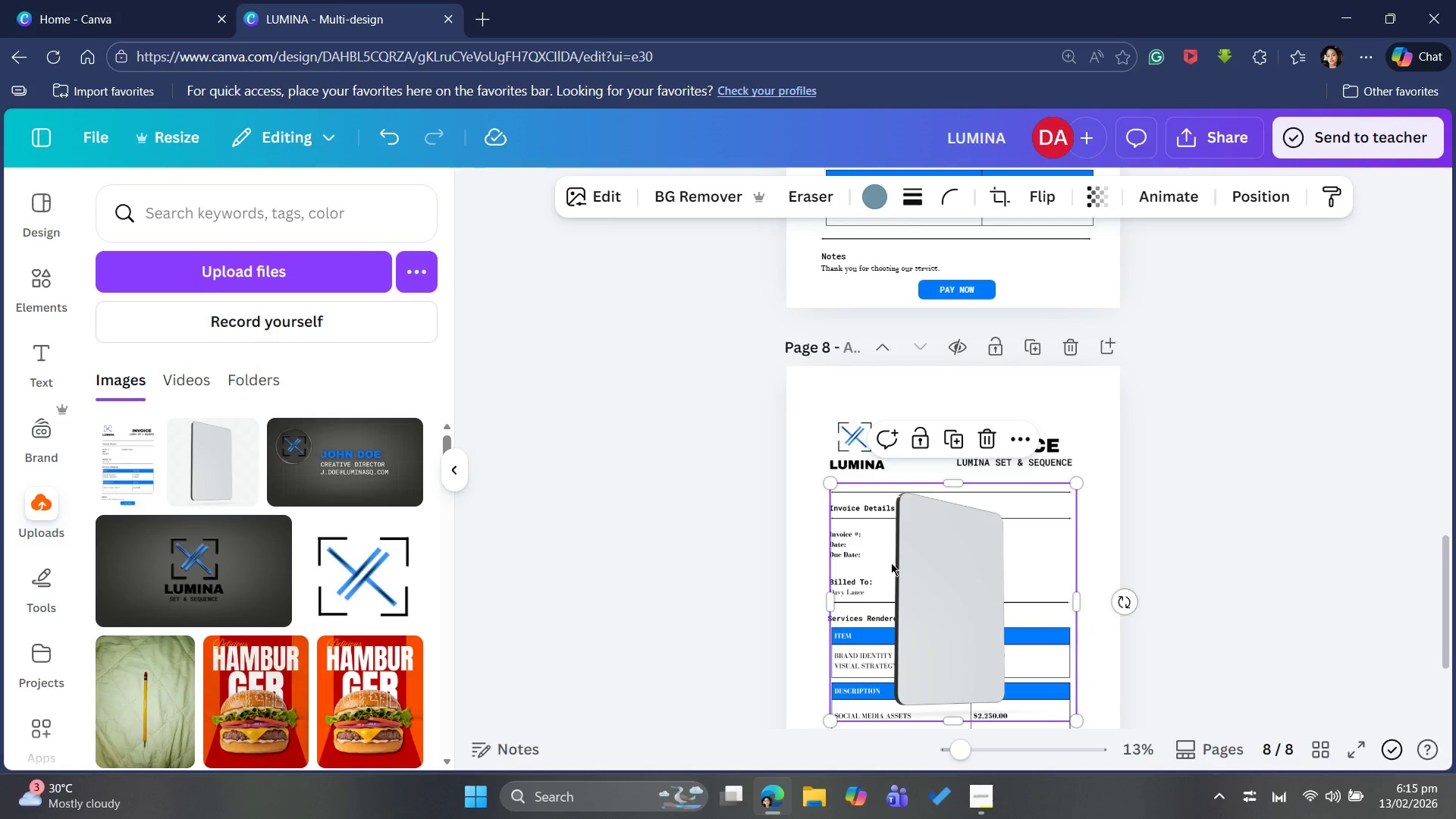 
left_click_drag(start_coordinate=[915, 571], to_coordinate=[878, 497])
 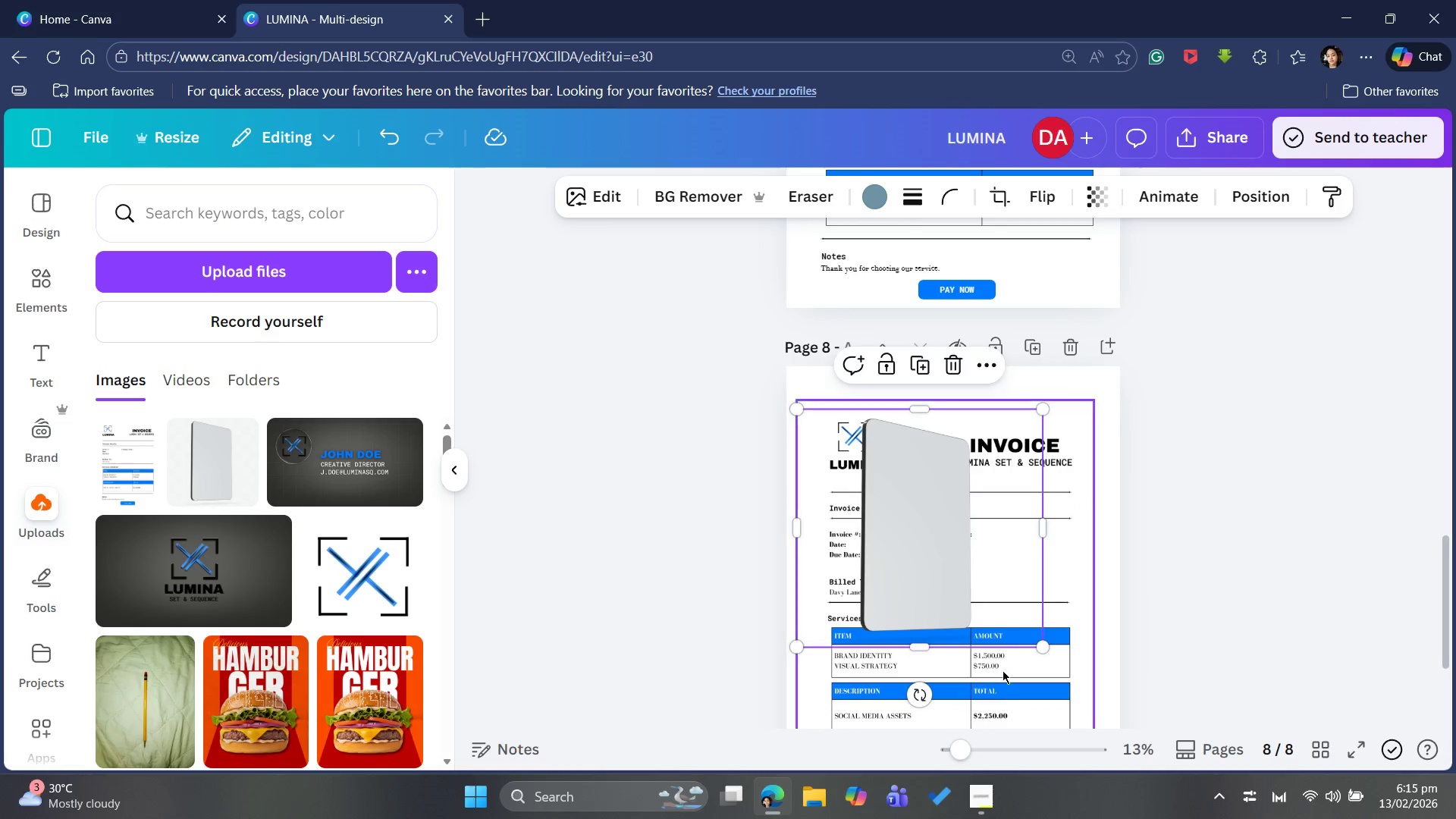 
left_click_drag(start_coordinate=[993, 687], to_coordinate=[994, 654])
 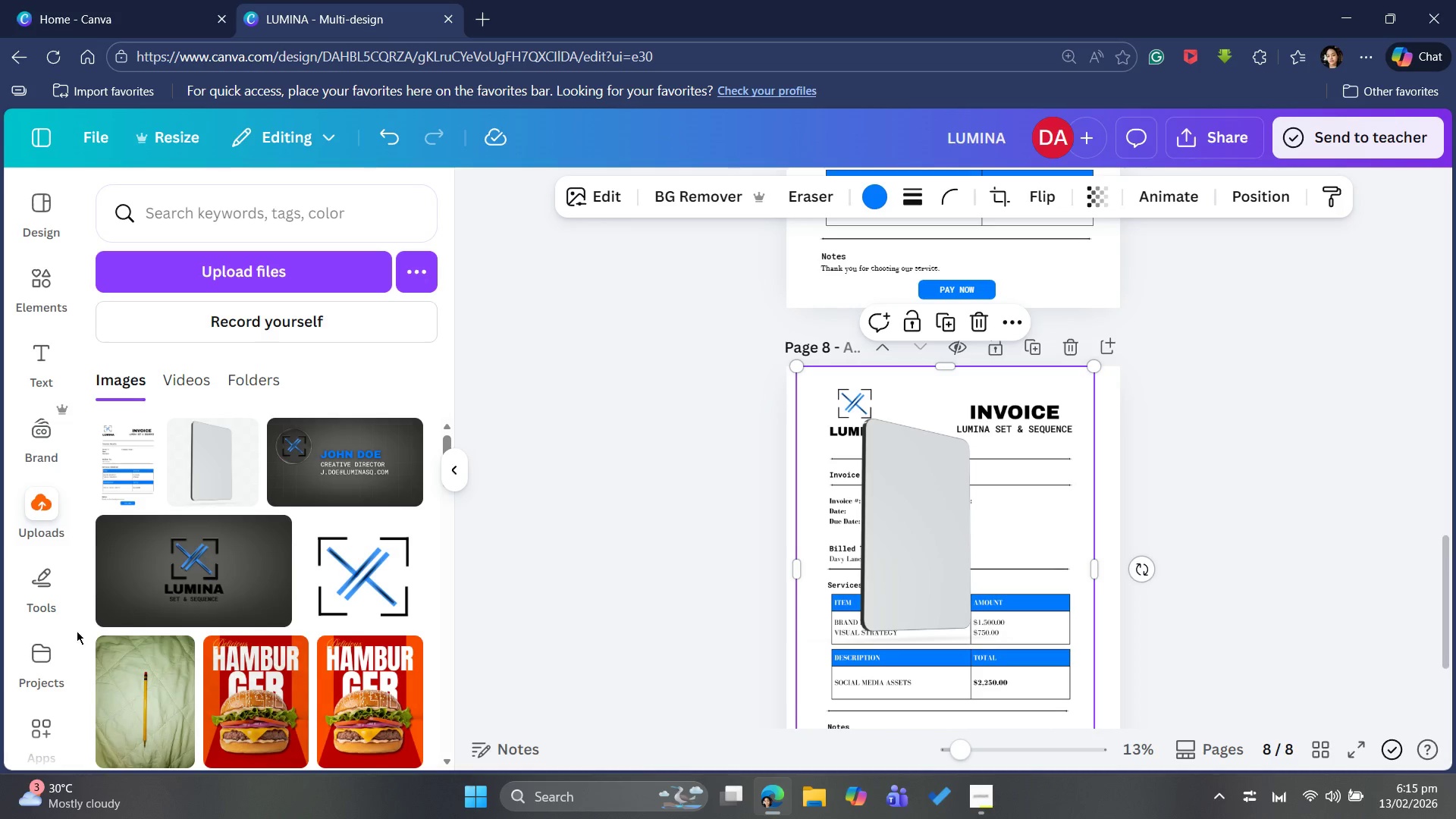 
scroll: coordinate [42, 591], scroll_direction: down, amount: 12.0
 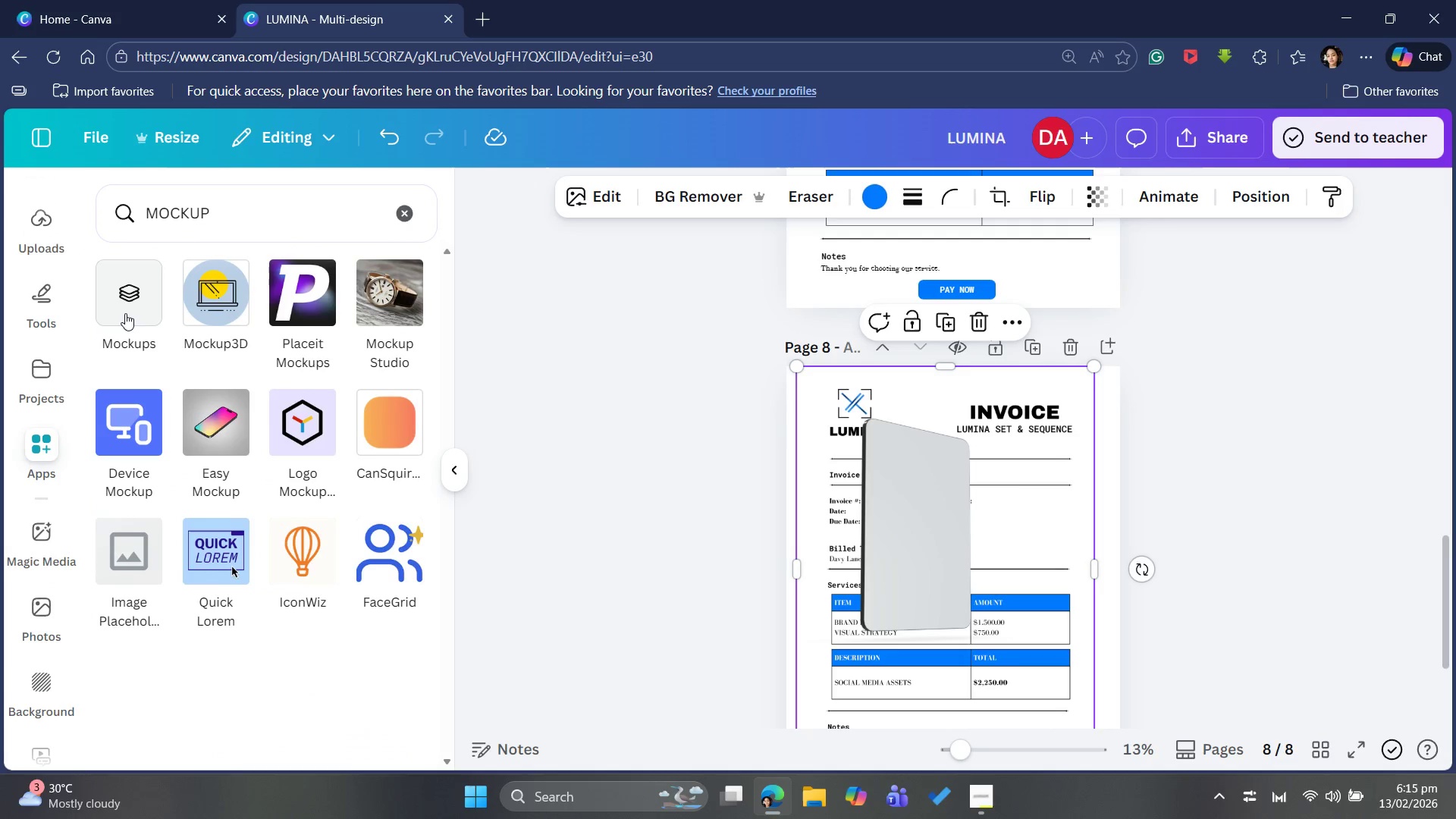 
left_click([219, 303])
 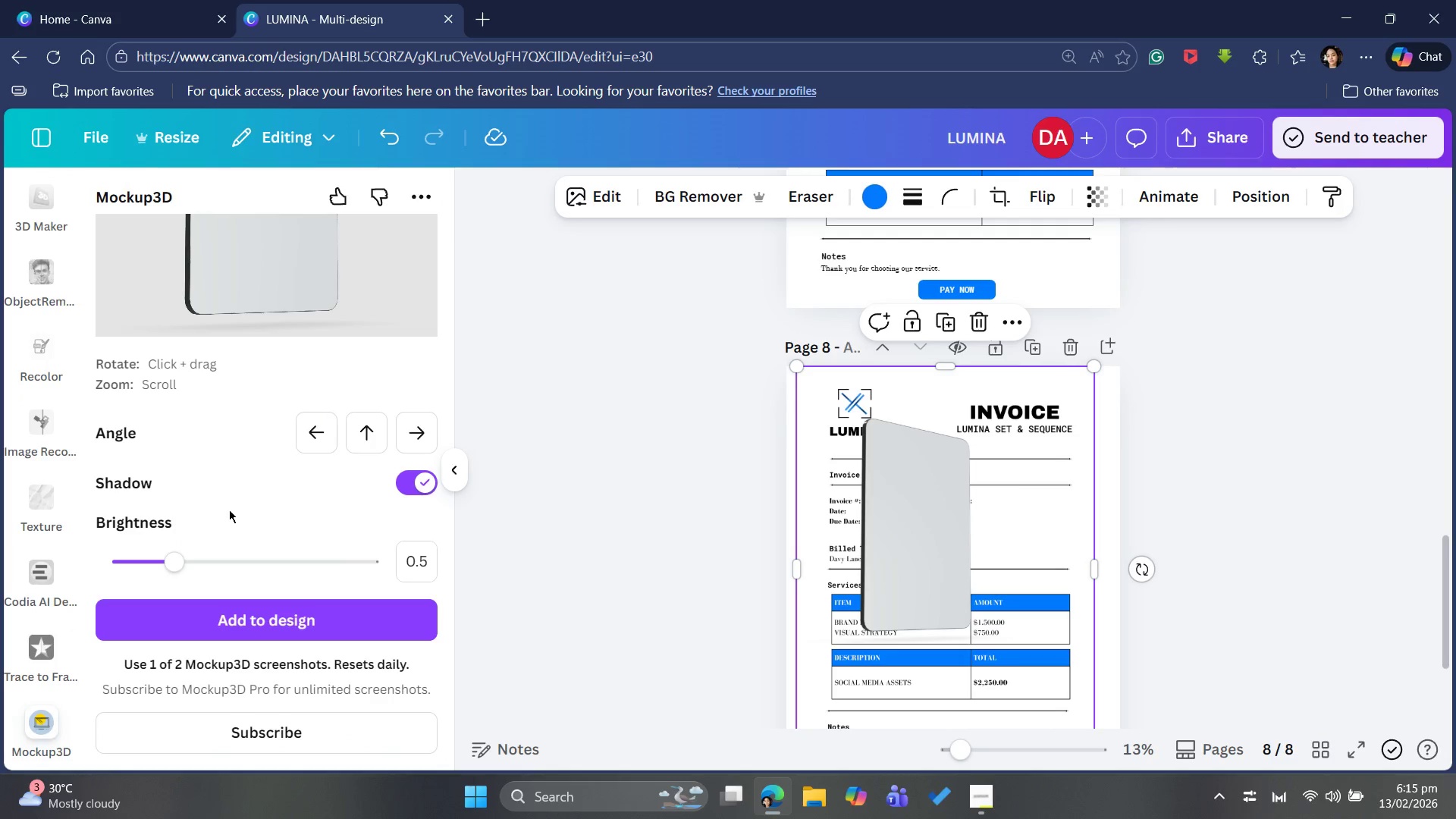 
scroll: coordinate [229, 510], scroll_direction: down, amount: 1.0
 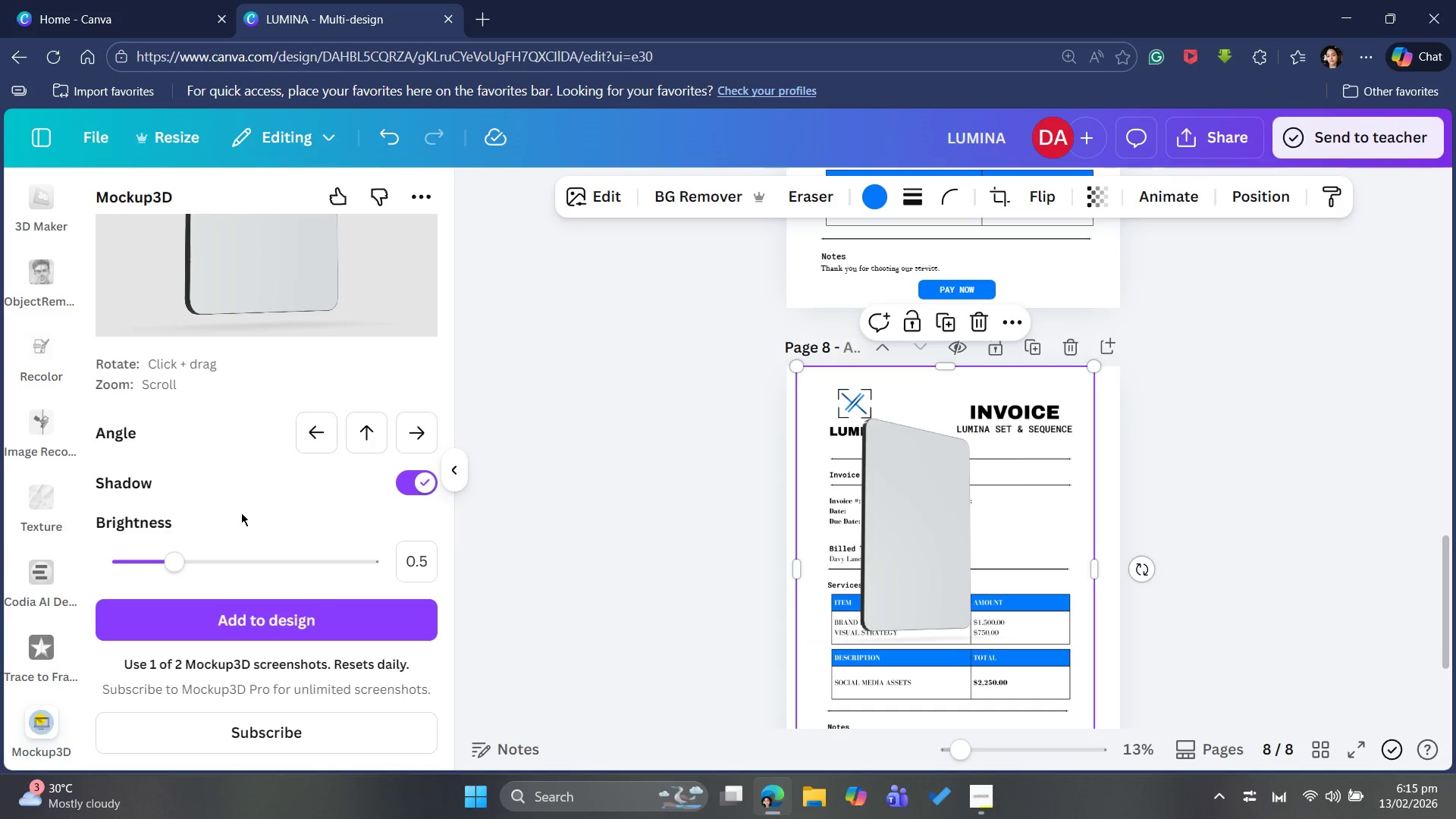 
scroll: coordinate [241, 513], scroll_direction: up, amount: 5.0
 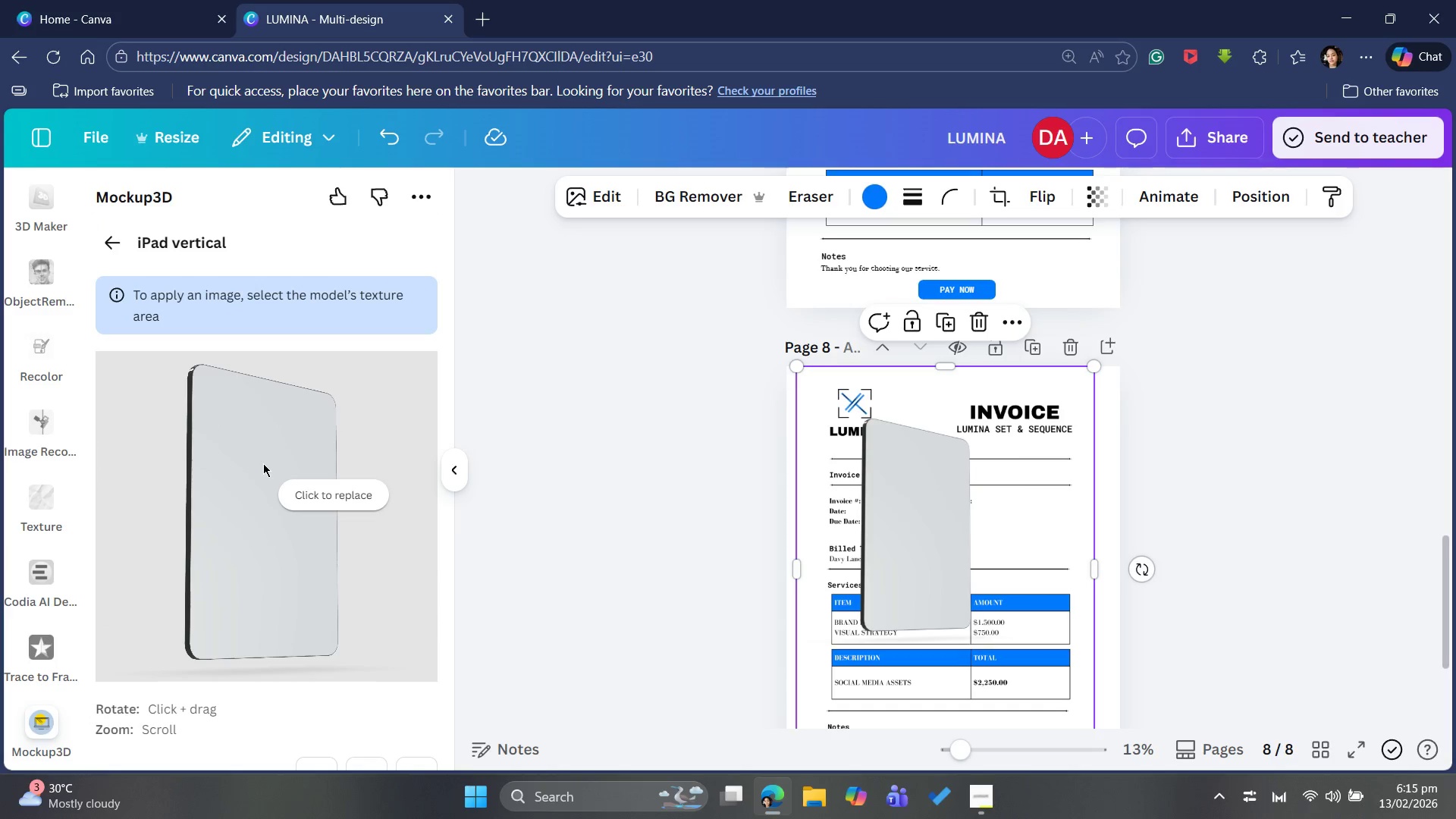 
left_click([263, 463])
 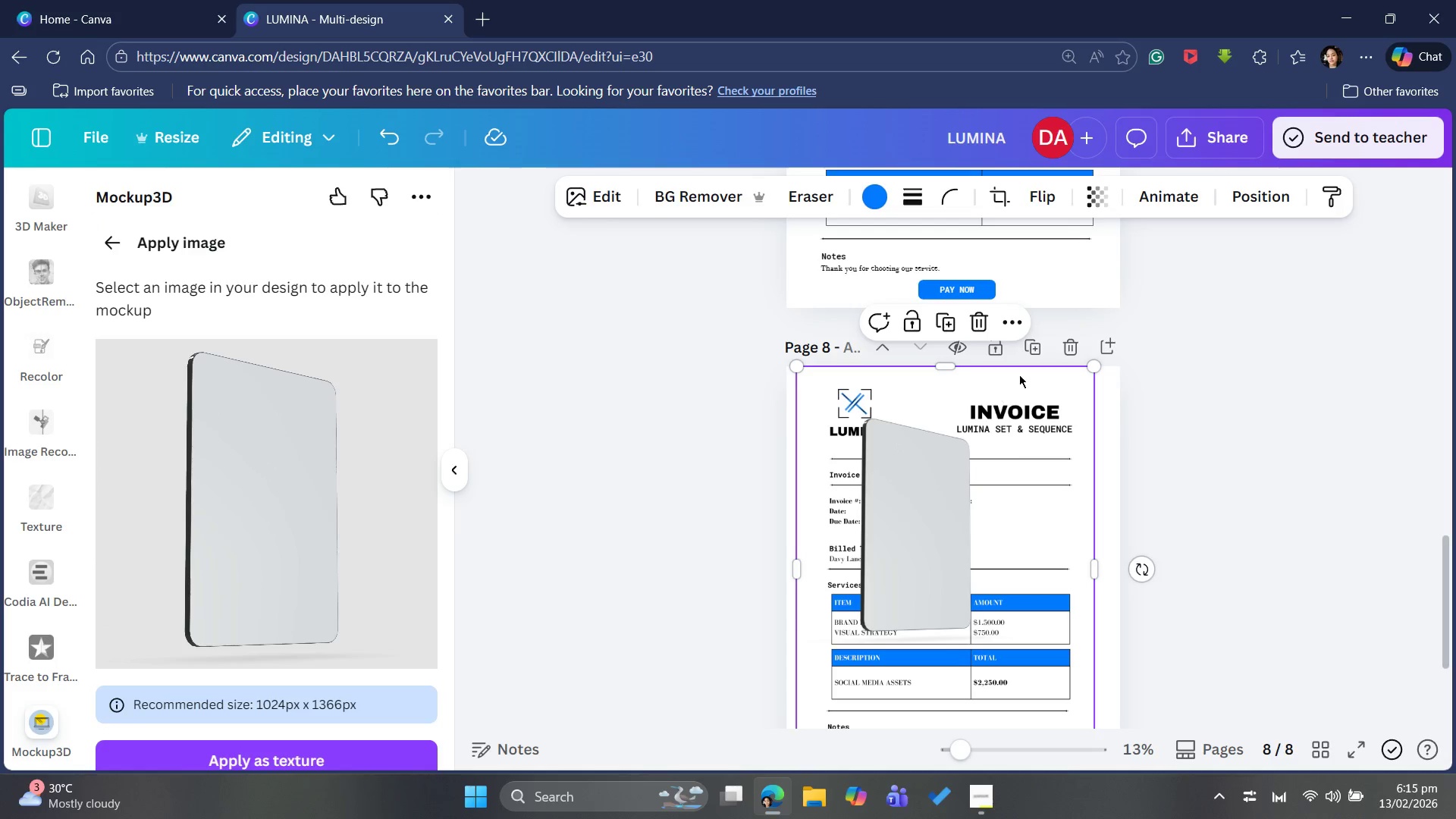 
wait(6.39)
 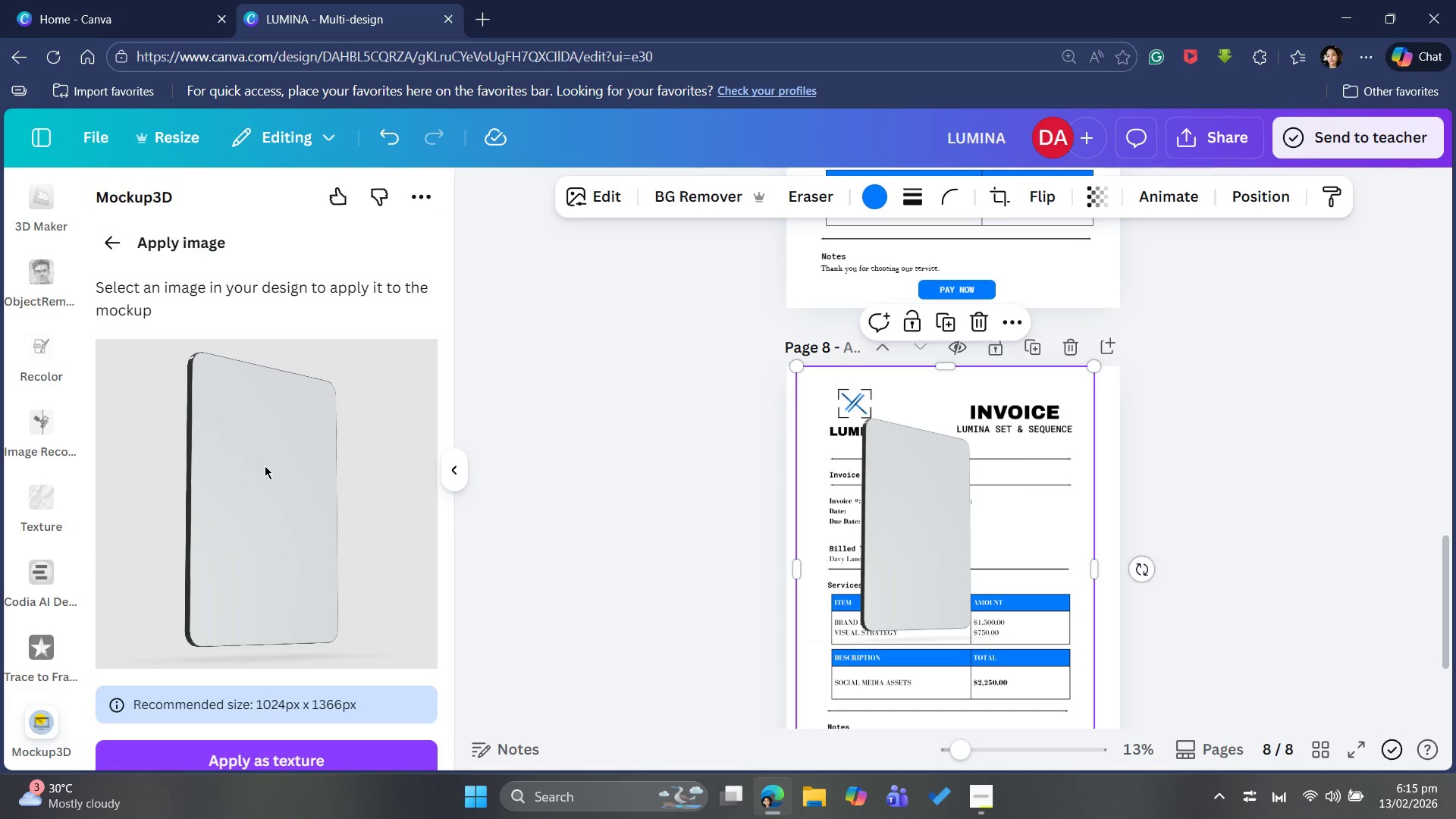 
left_click([1021, 380])
 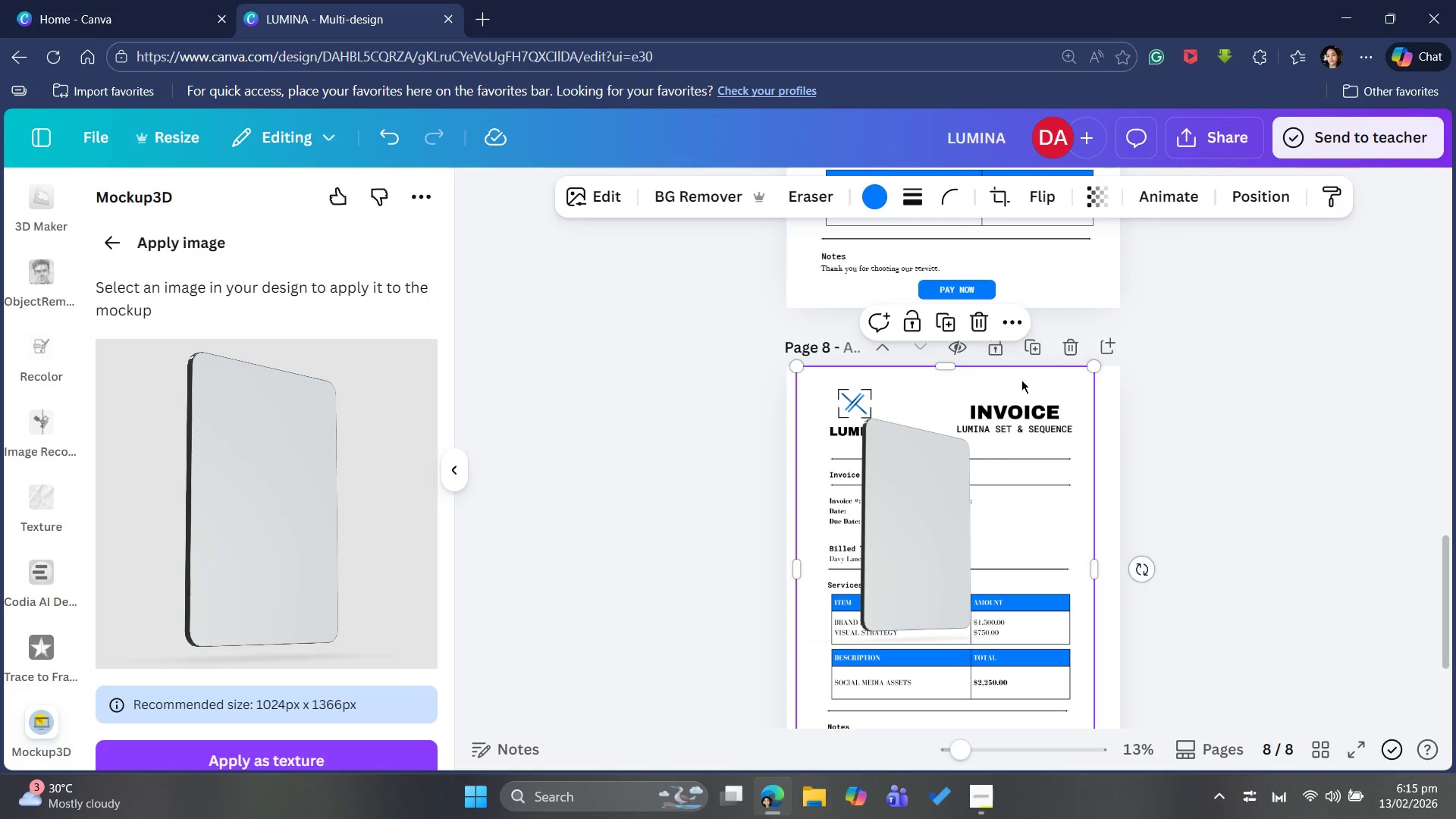 
left_click_drag(start_coordinate=[1032, 376], to_coordinate=[1036, 374])
 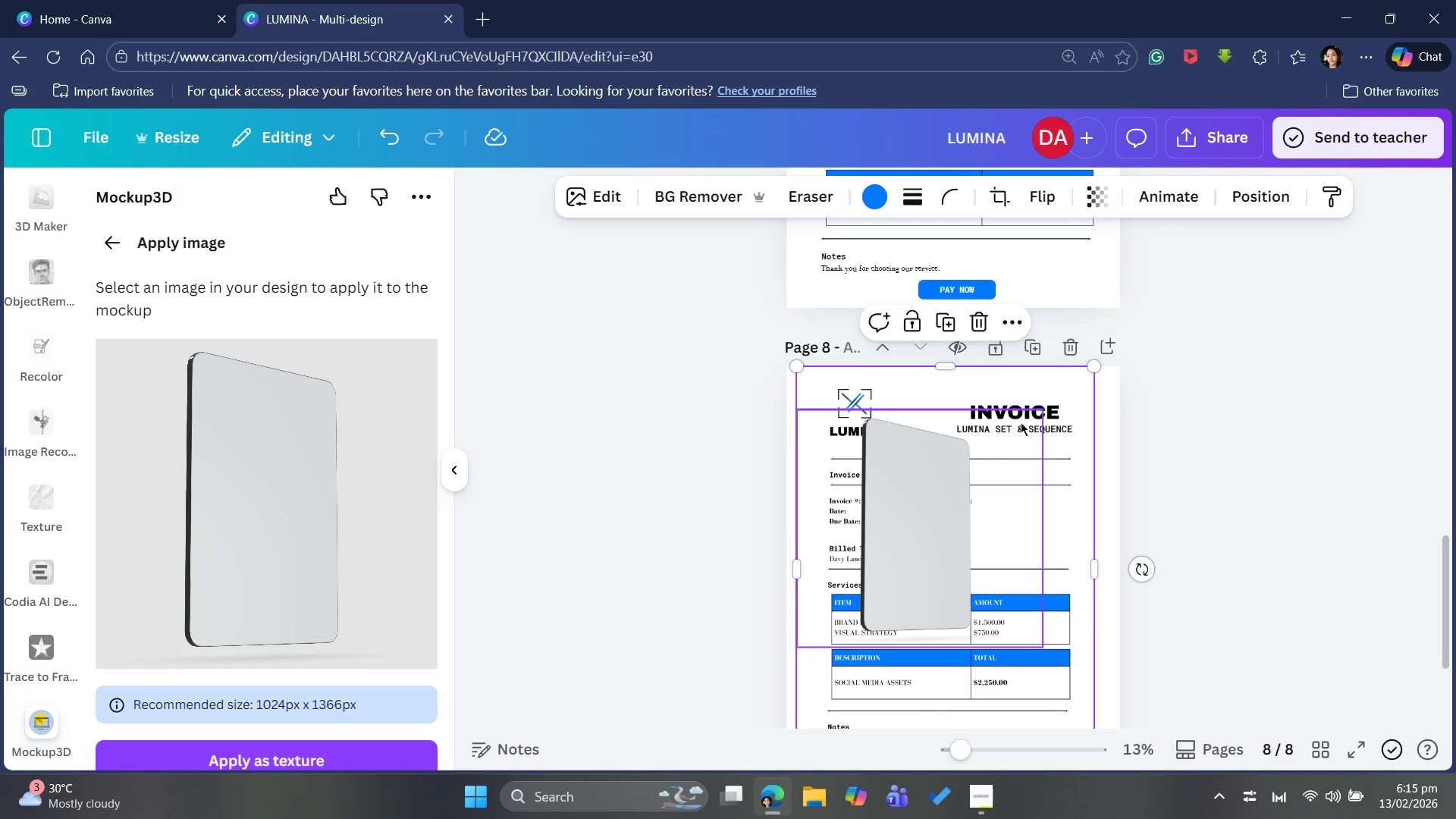 
left_click([1050, 390])
 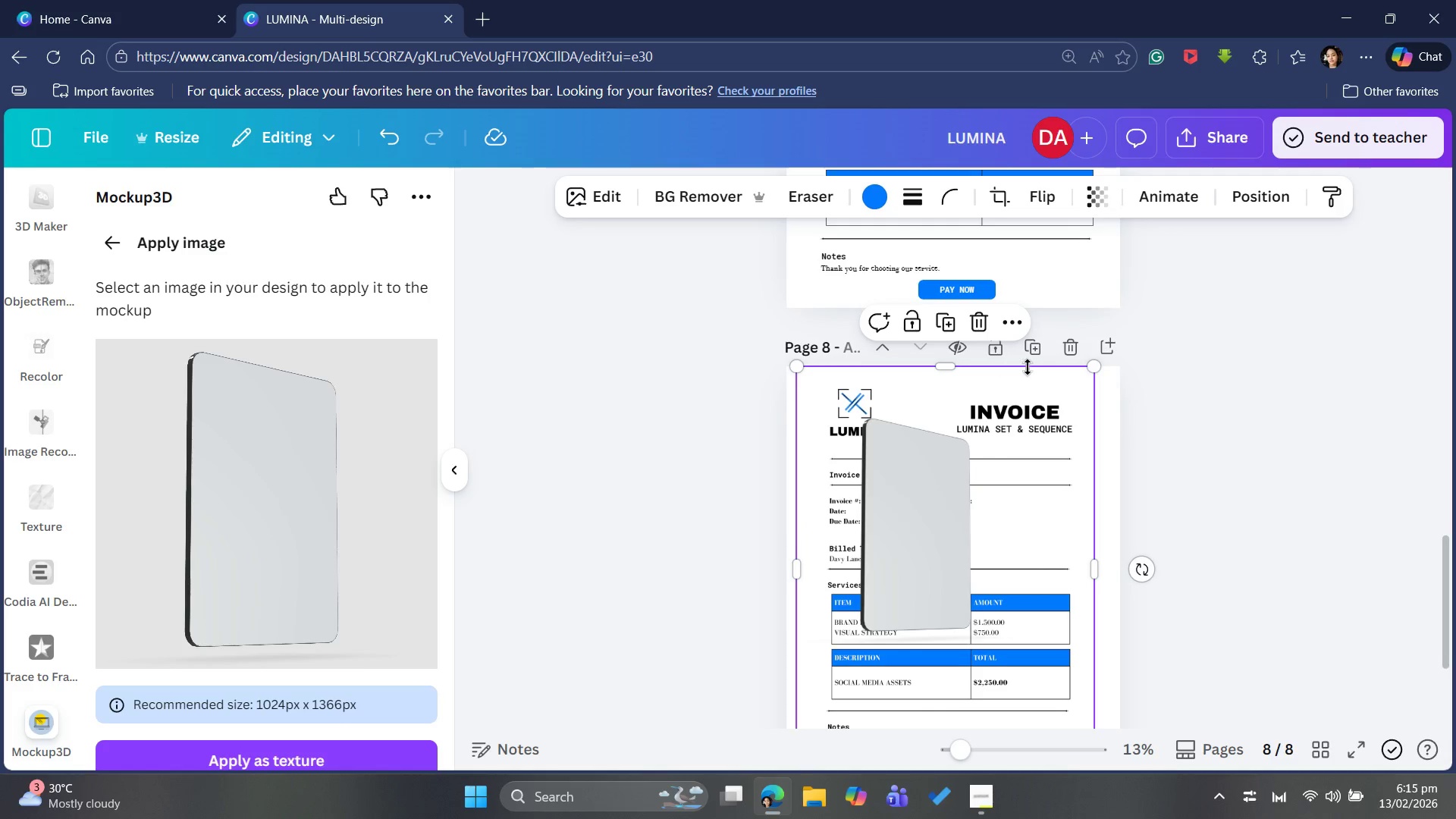 
left_click_drag(start_coordinate=[1028, 395], to_coordinate=[1052, 390])
 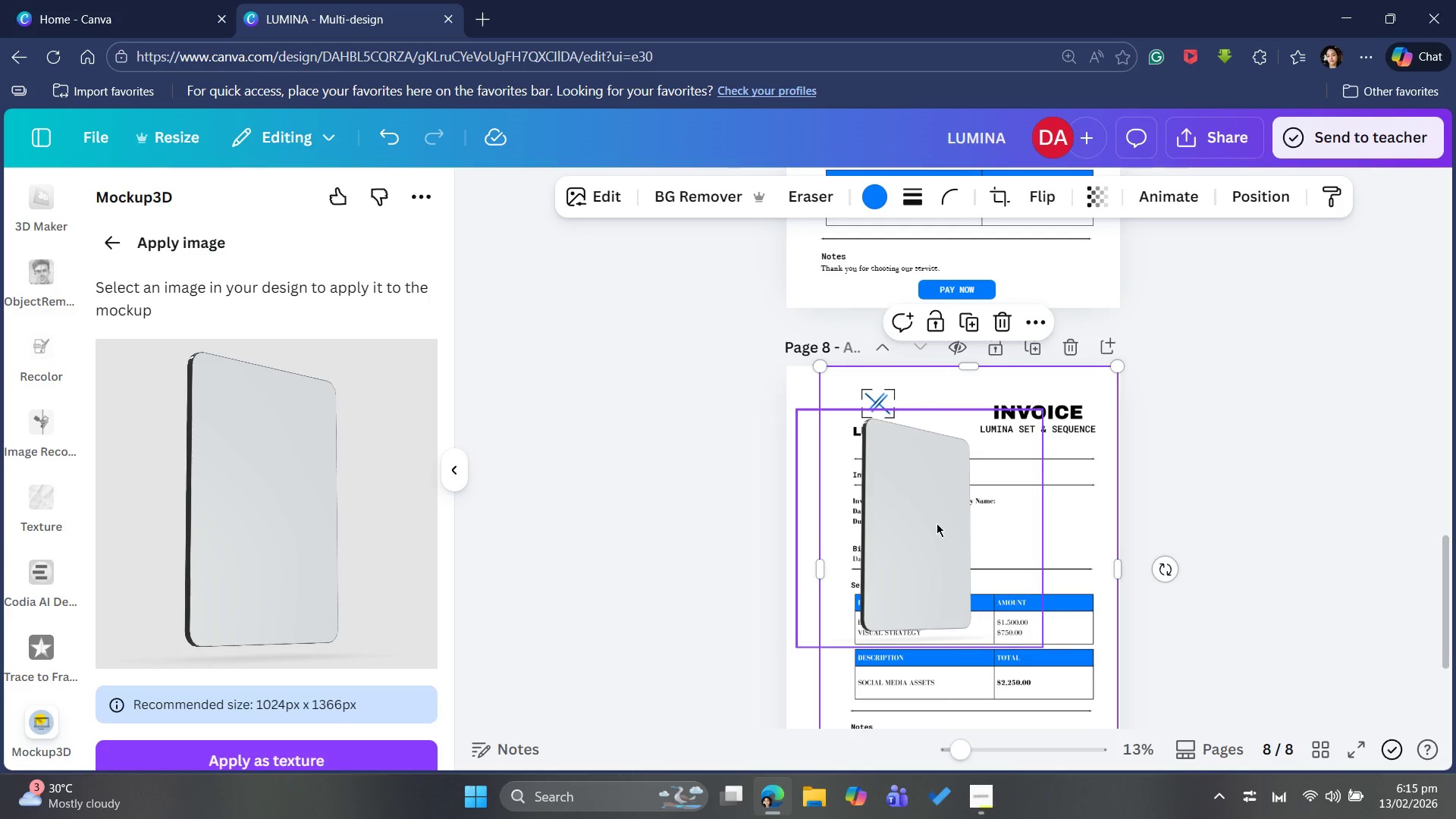 
left_click([937, 523])
 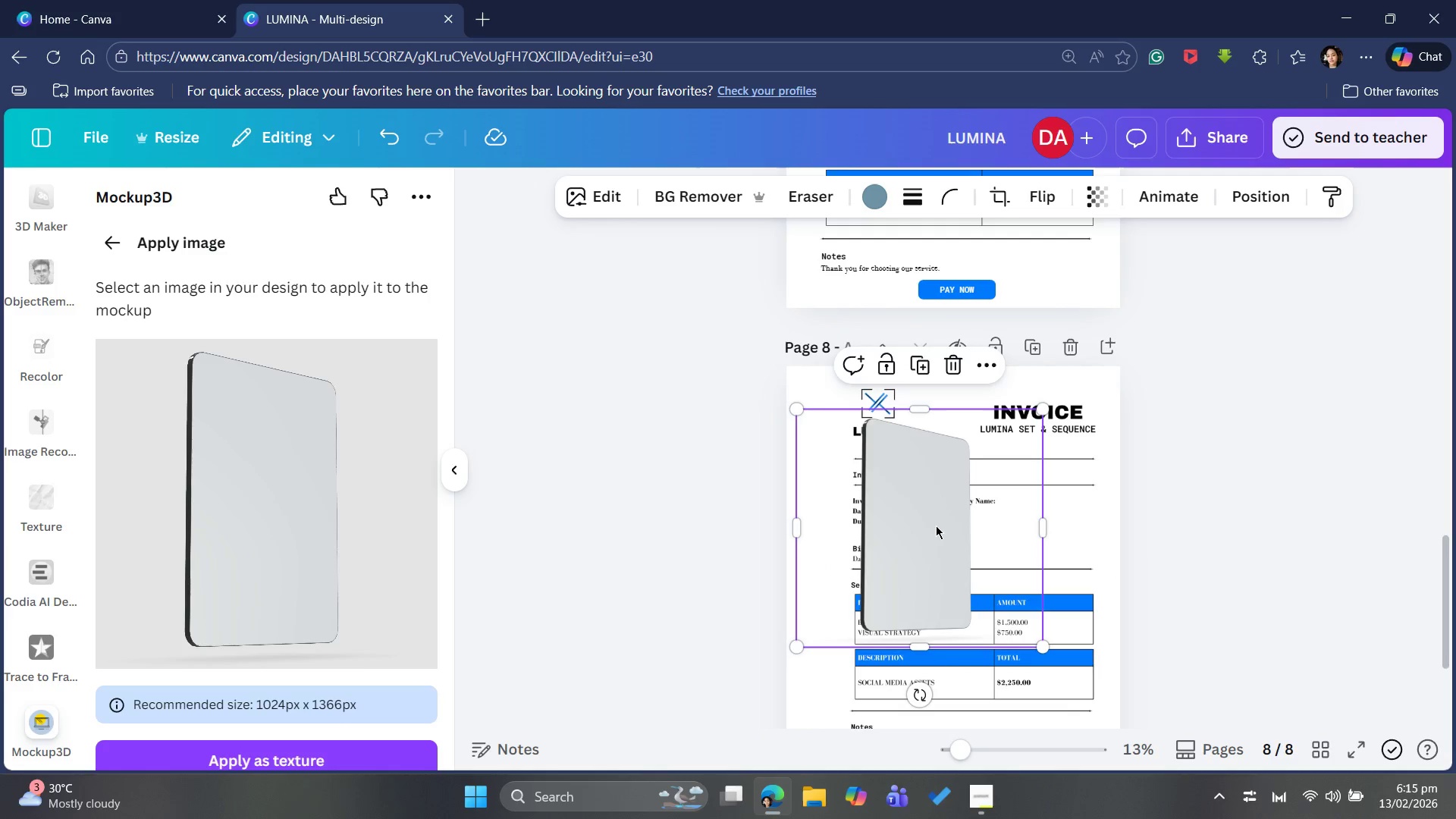 
key(Backspace)
 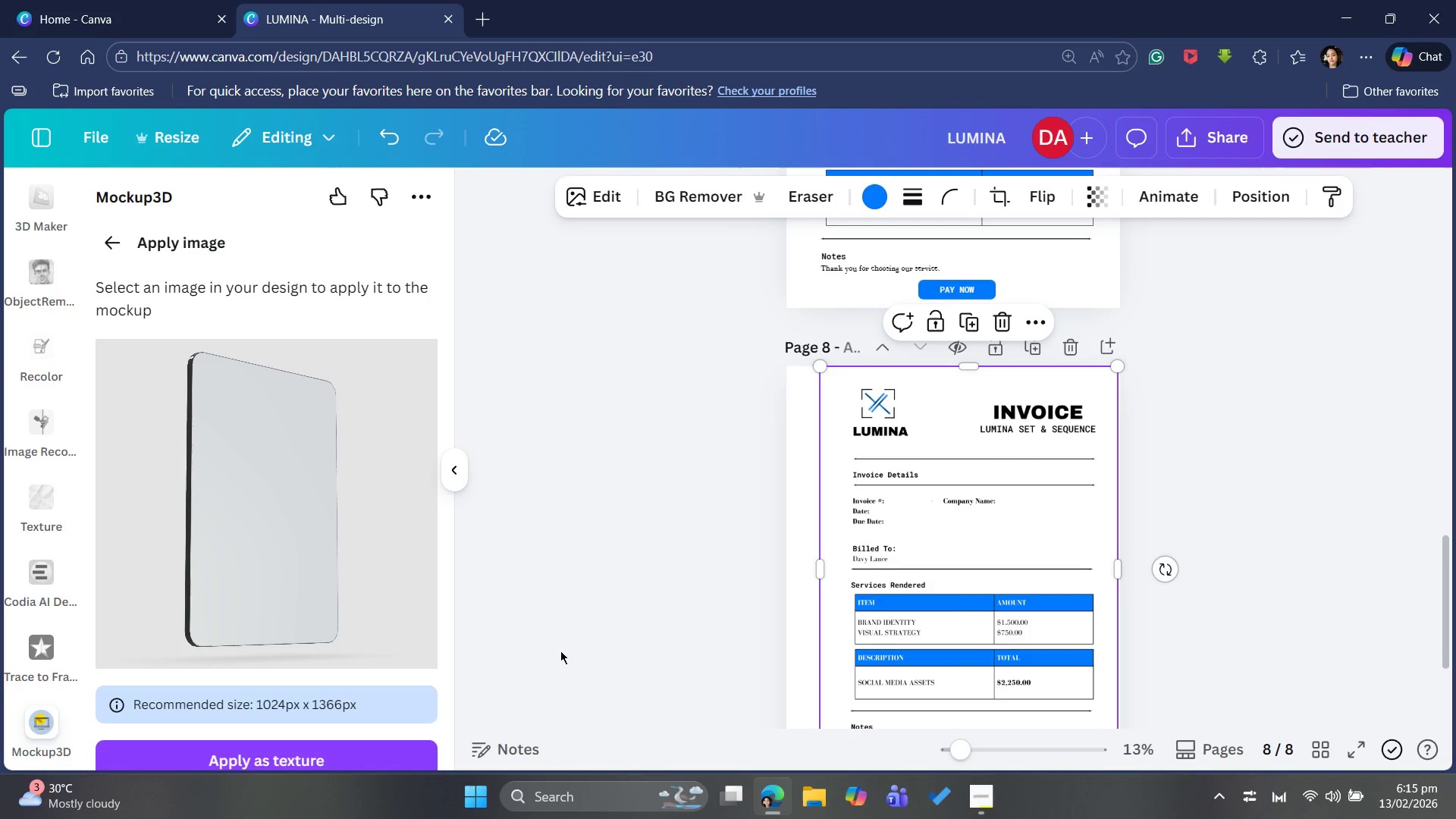 
scroll: coordinate [353, 720], scroll_direction: down, amount: 2.0
 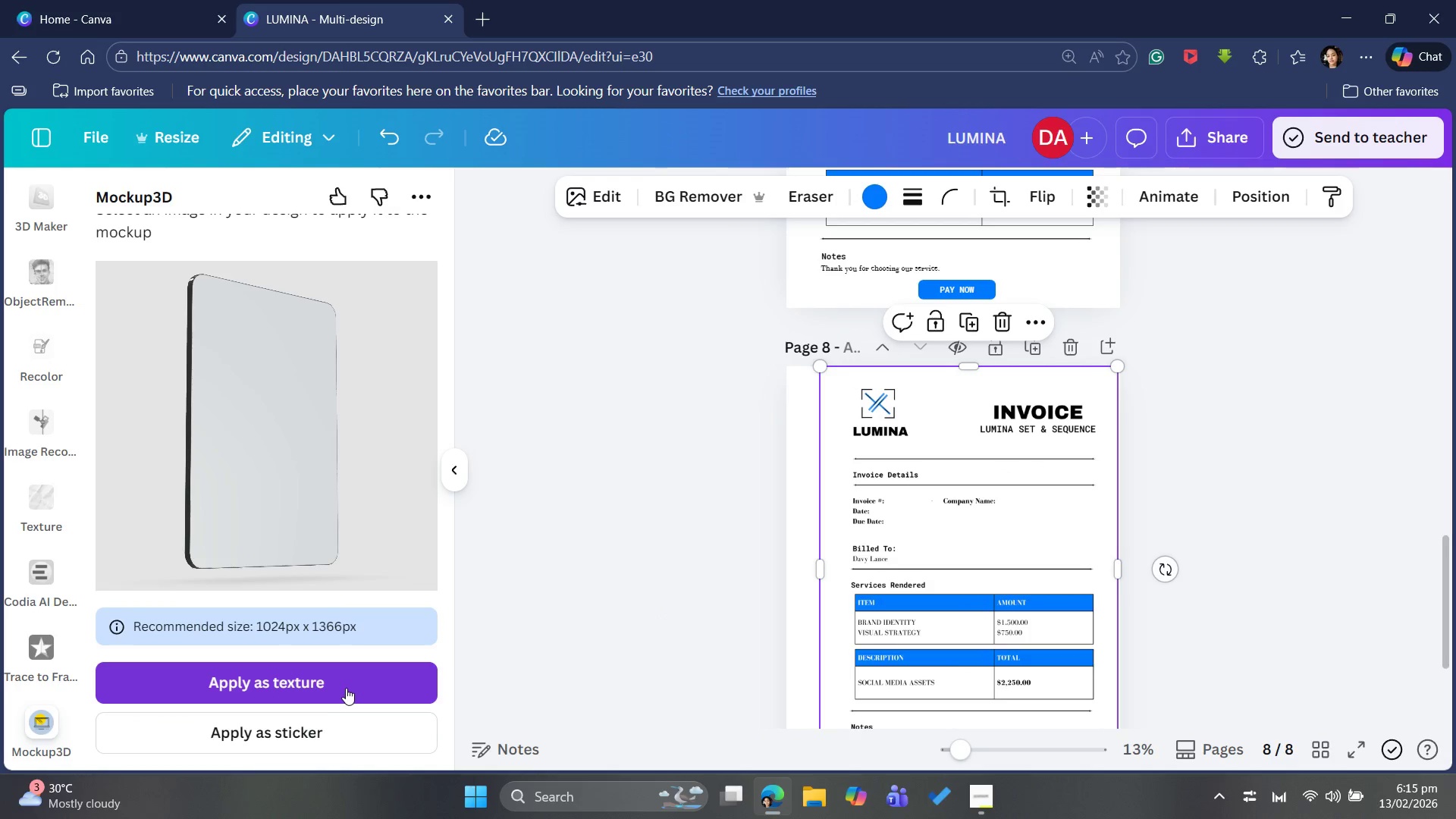 
left_click([346, 688])
 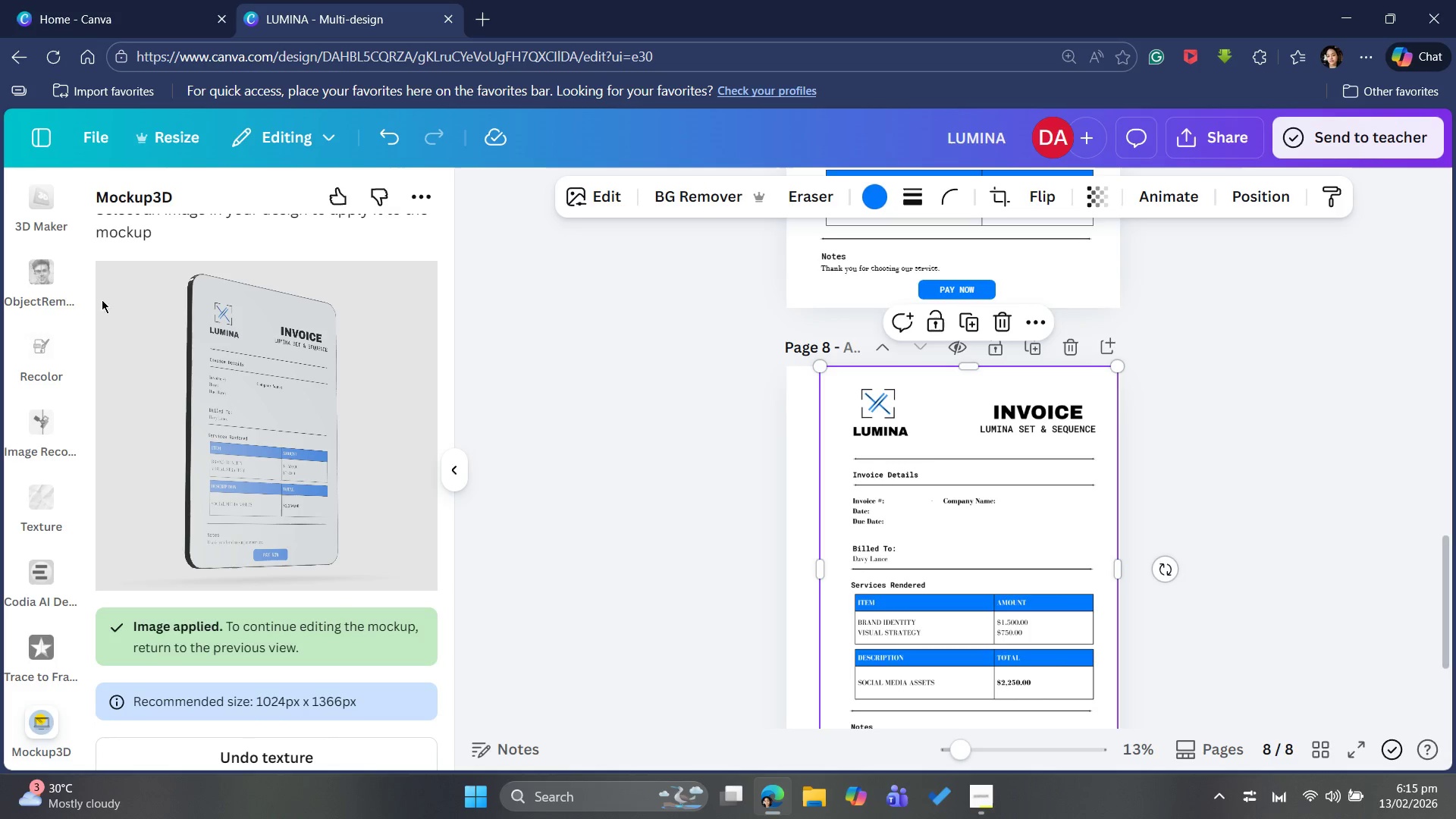 
wait(6.31)
 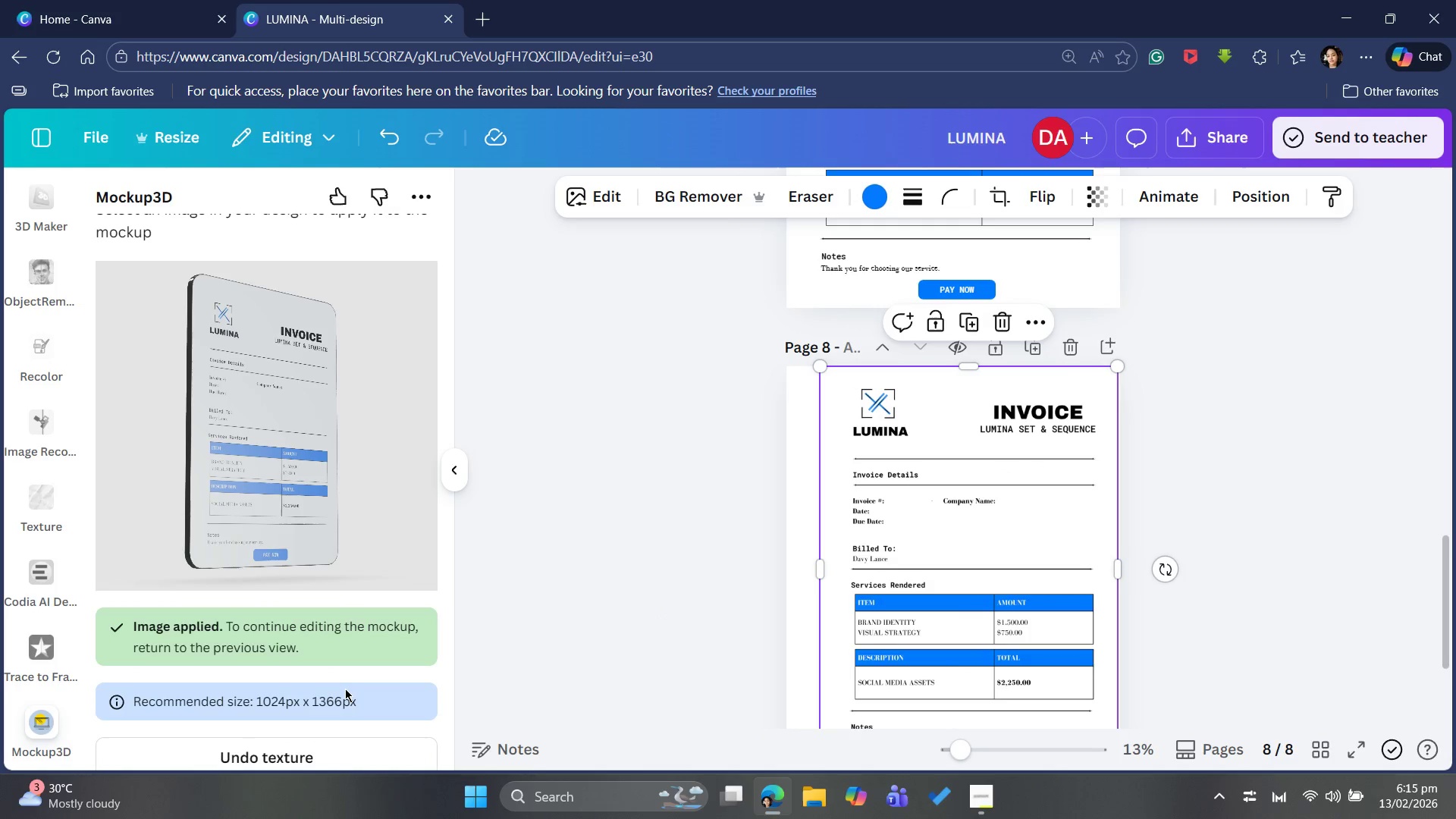 
scroll: coordinate [328, 517], scroll_direction: down, amount: 1.0
 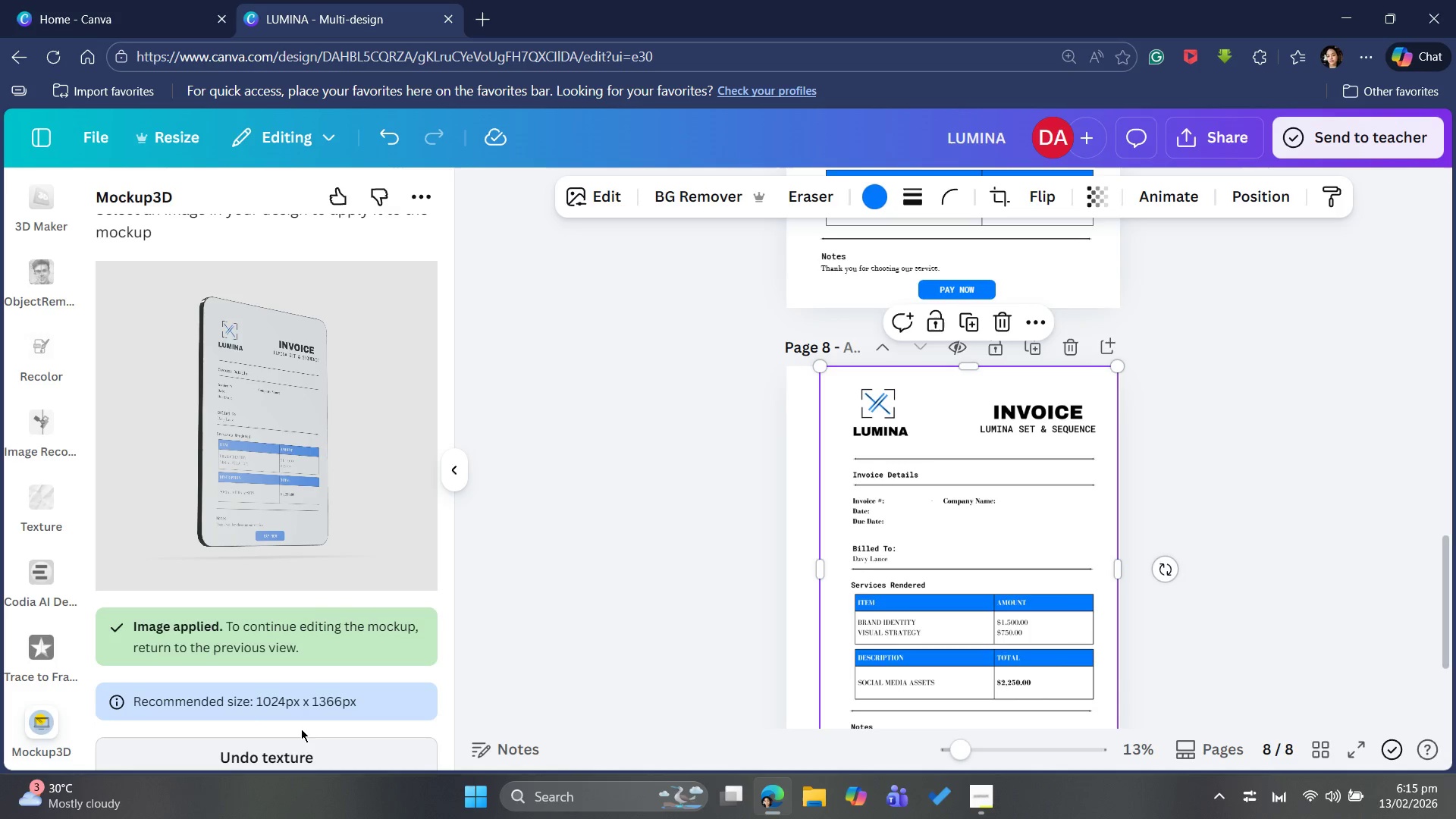 
scroll: coordinate [355, 500], scroll_direction: up, amount: 6.0
 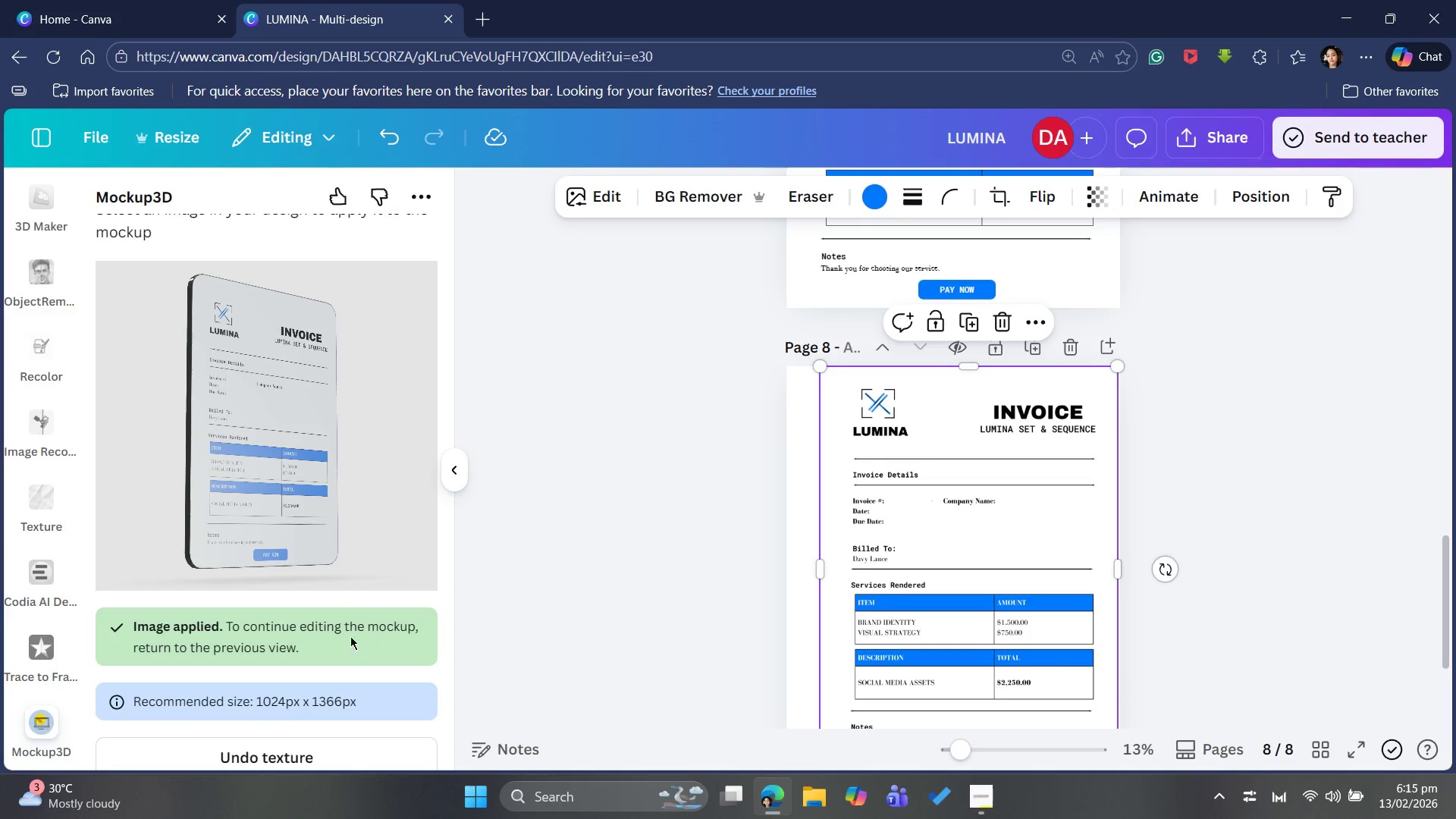 
scroll: coordinate [328, 646], scroll_direction: down, amount: 3.0
 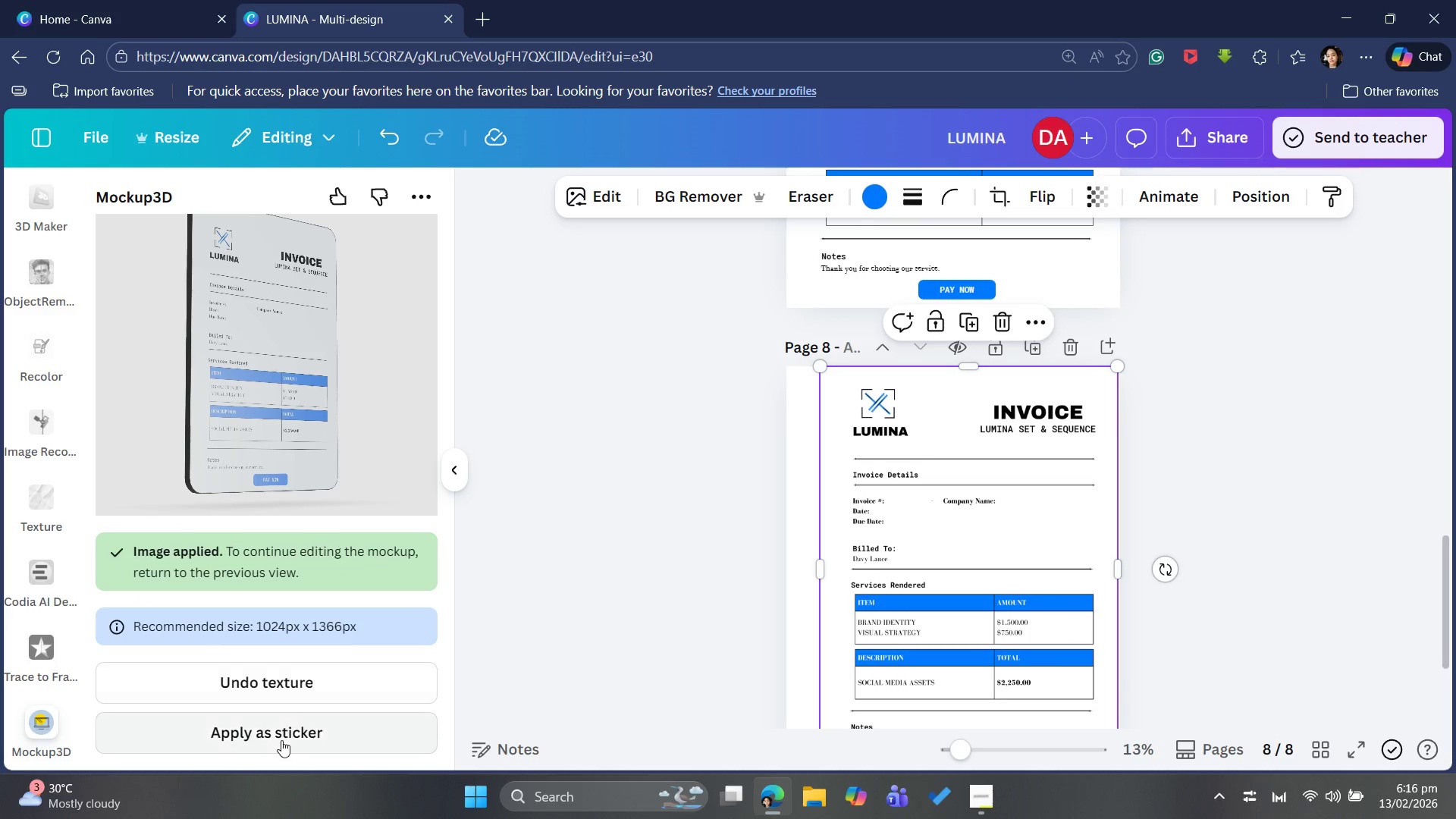 
left_click([281, 740])
 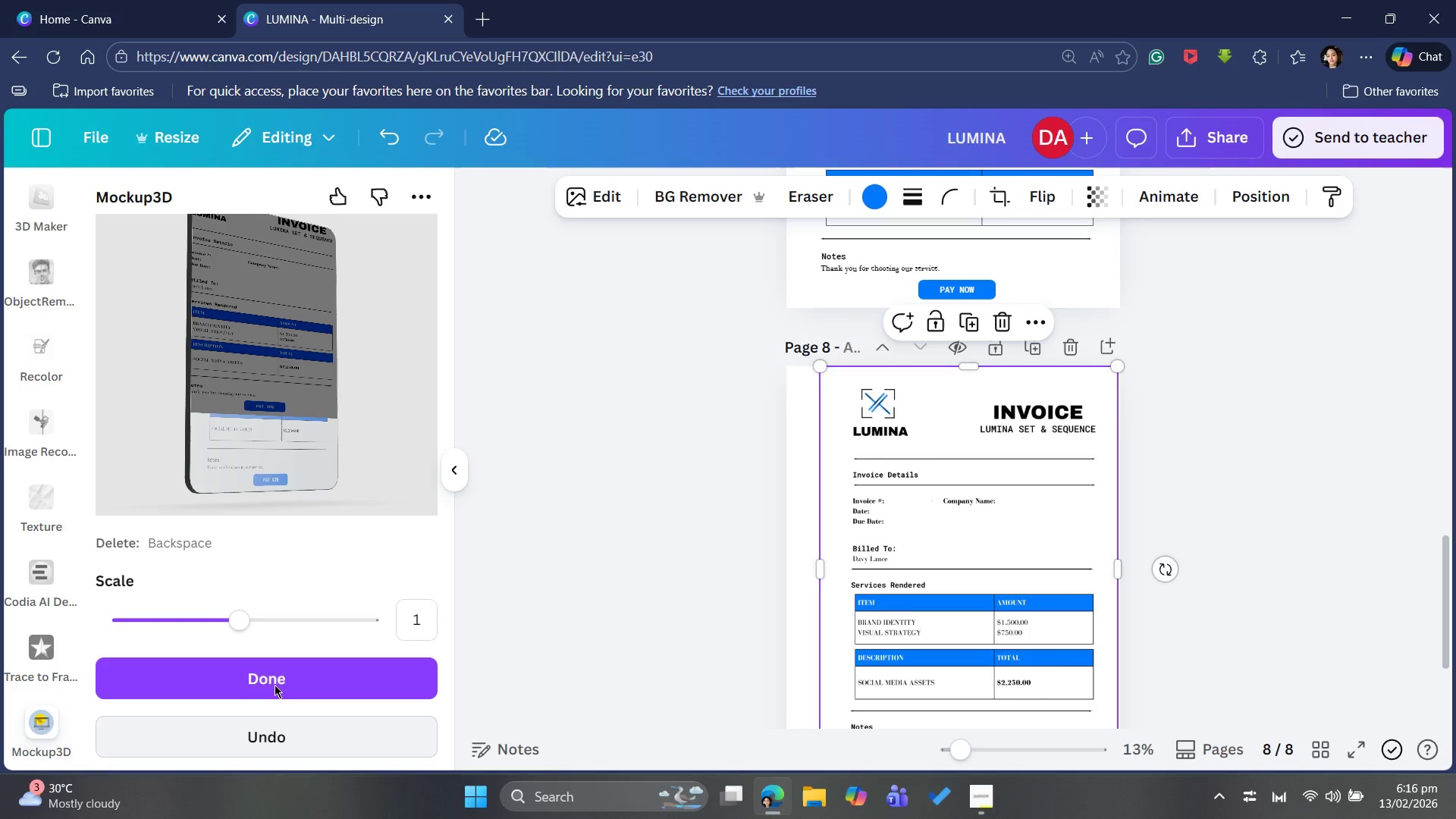 
left_click_drag(start_coordinate=[252, 618], to_coordinate=[194, 602])
 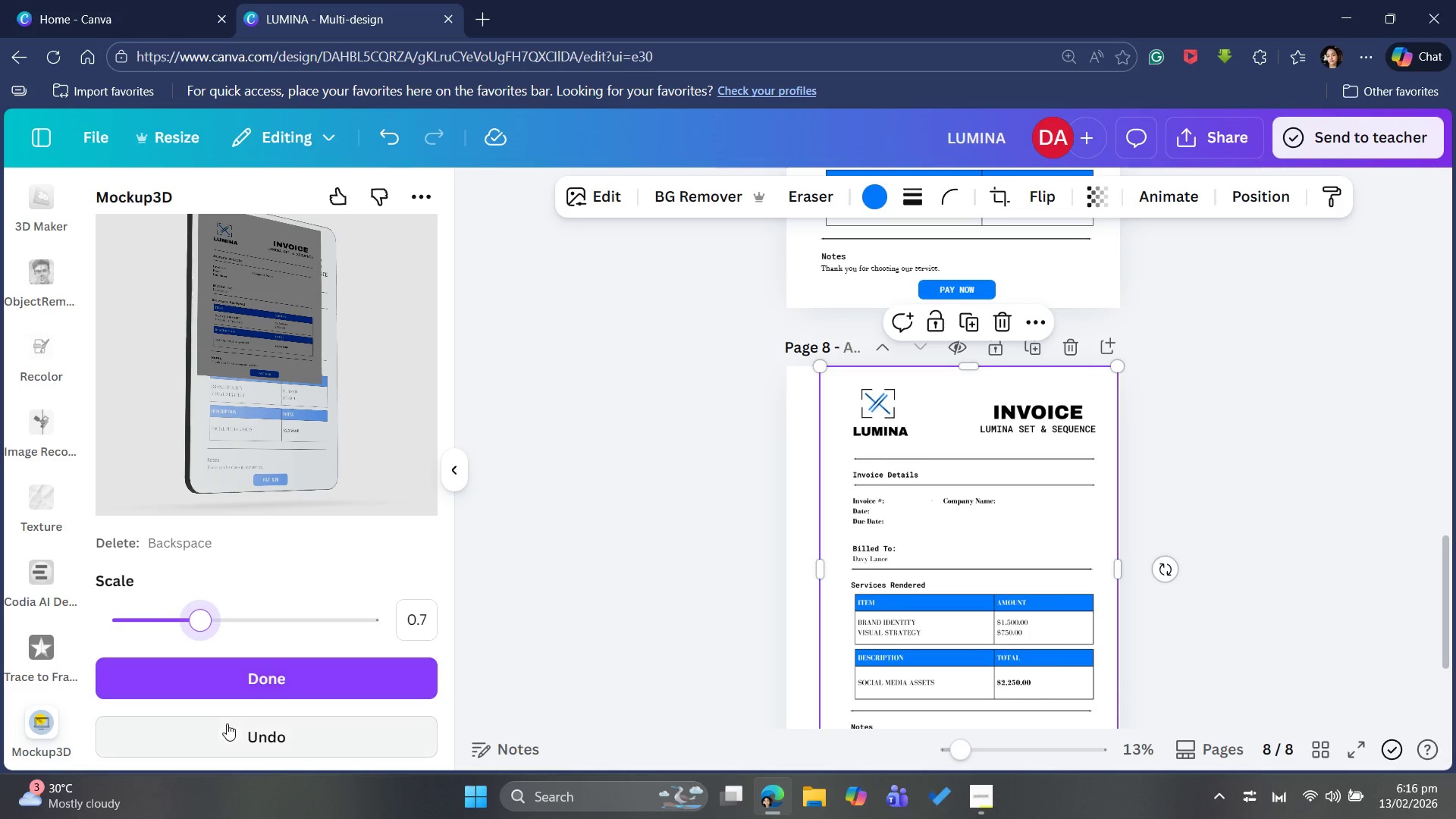 
left_click([227, 731])
 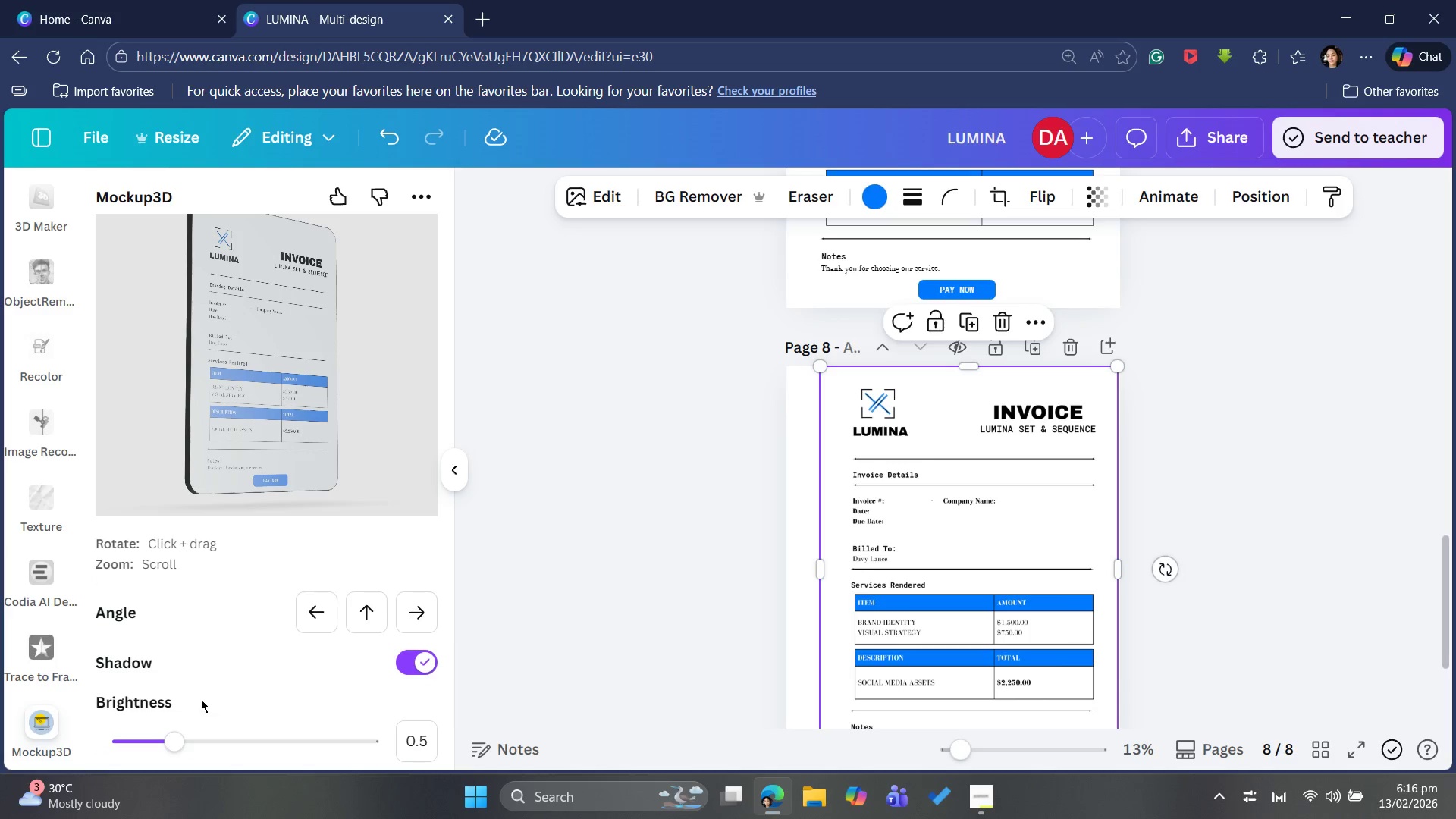 
left_click_drag(start_coordinate=[175, 742], to_coordinate=[1455, 801])
 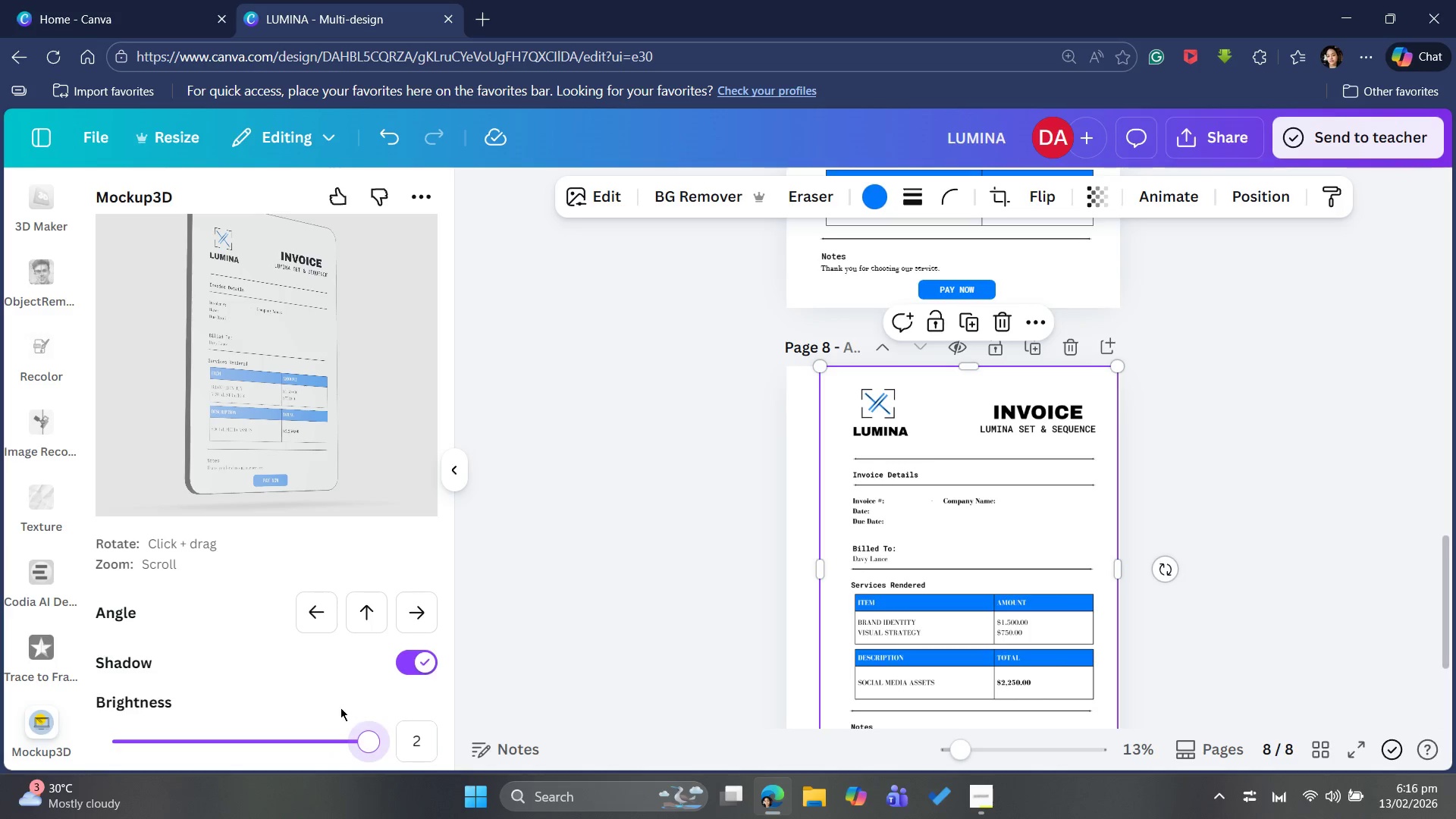 
left_click_drag(start_coordinate=[364, 731], to_coordinate=[129, 724])
 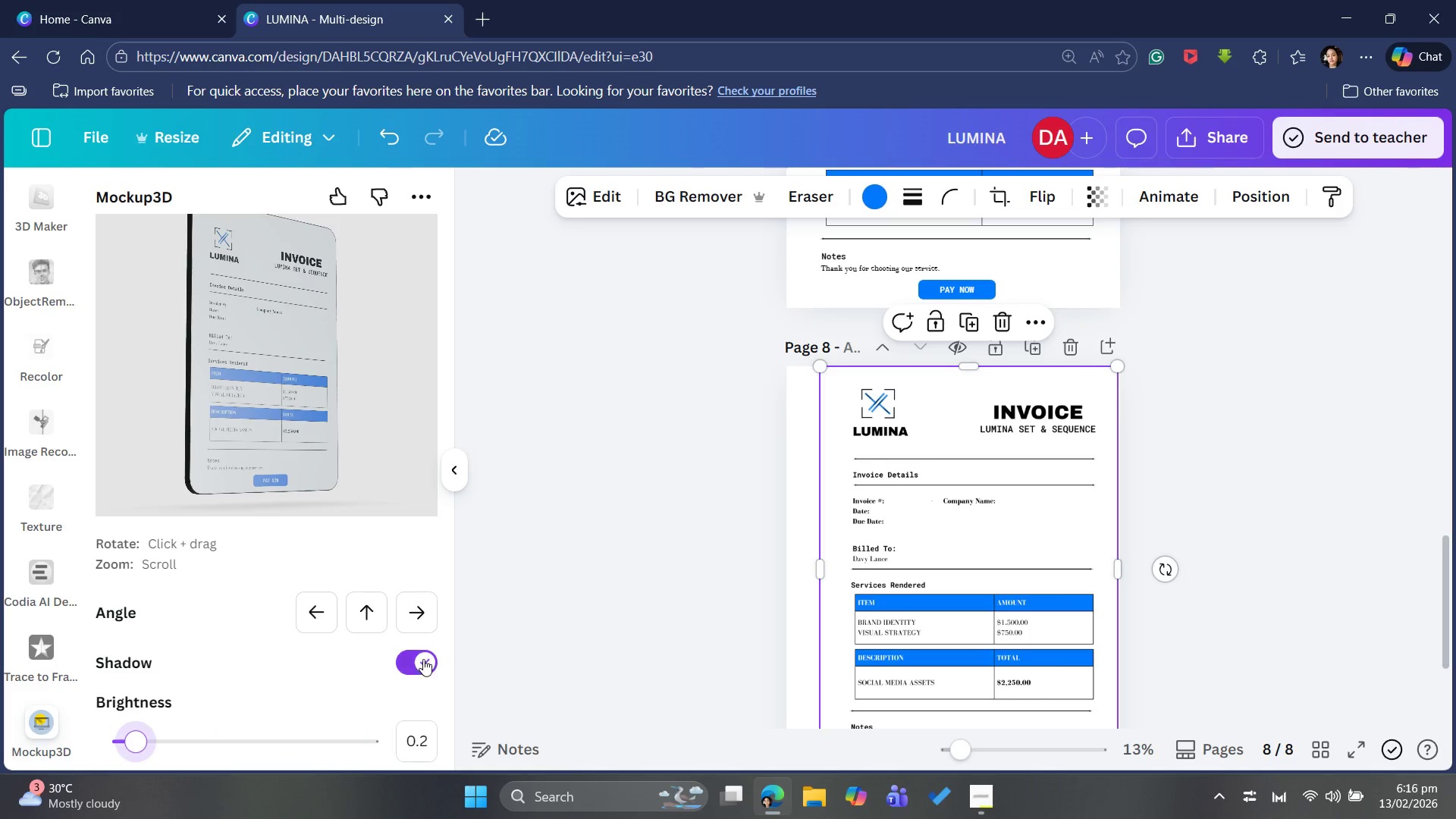 
left_click([403, 664])
 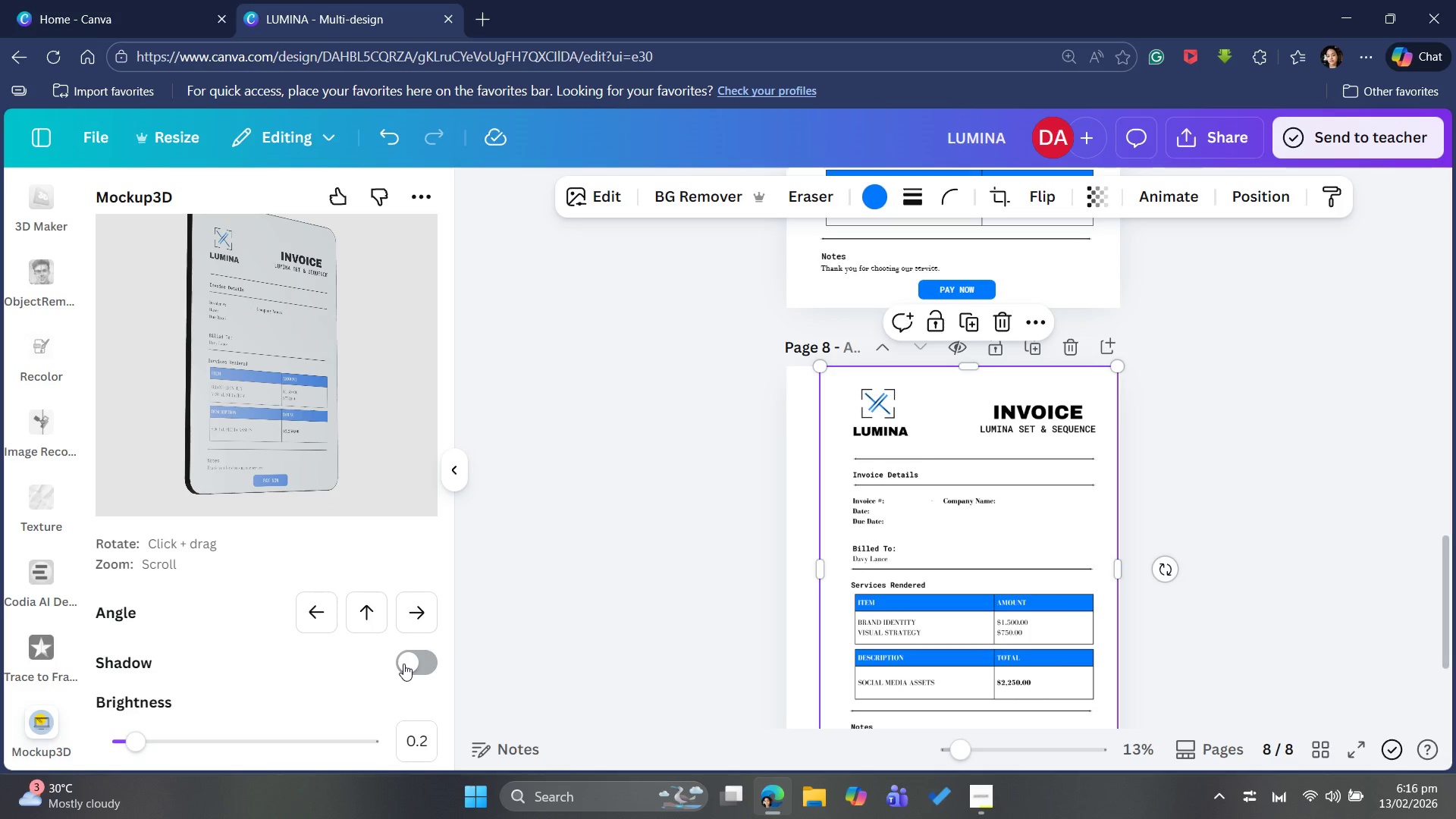 
left_click([405, 666])
 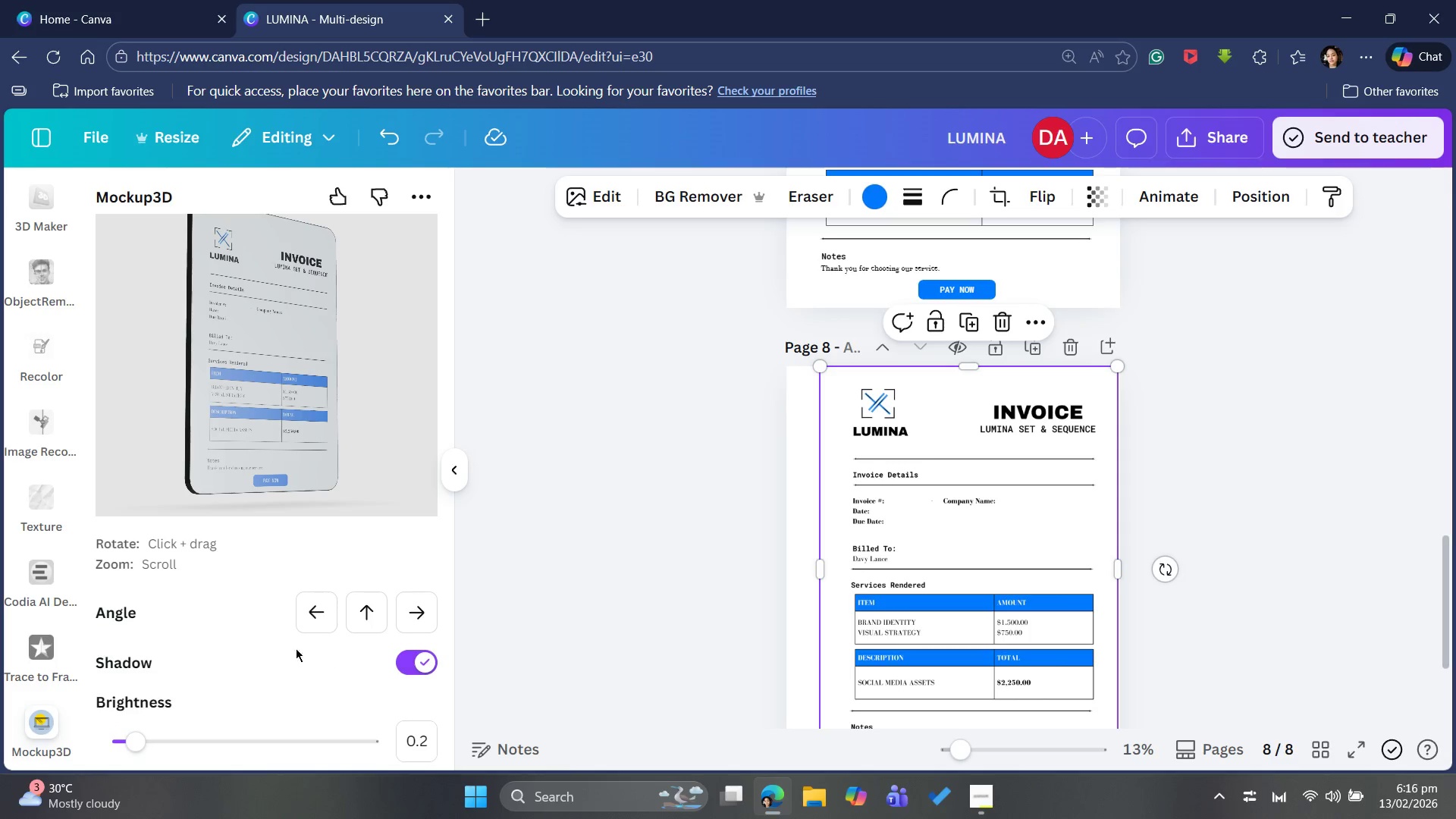 
scroll: coordinate [268, 639], scroll_direction: up, amount: 3.0
 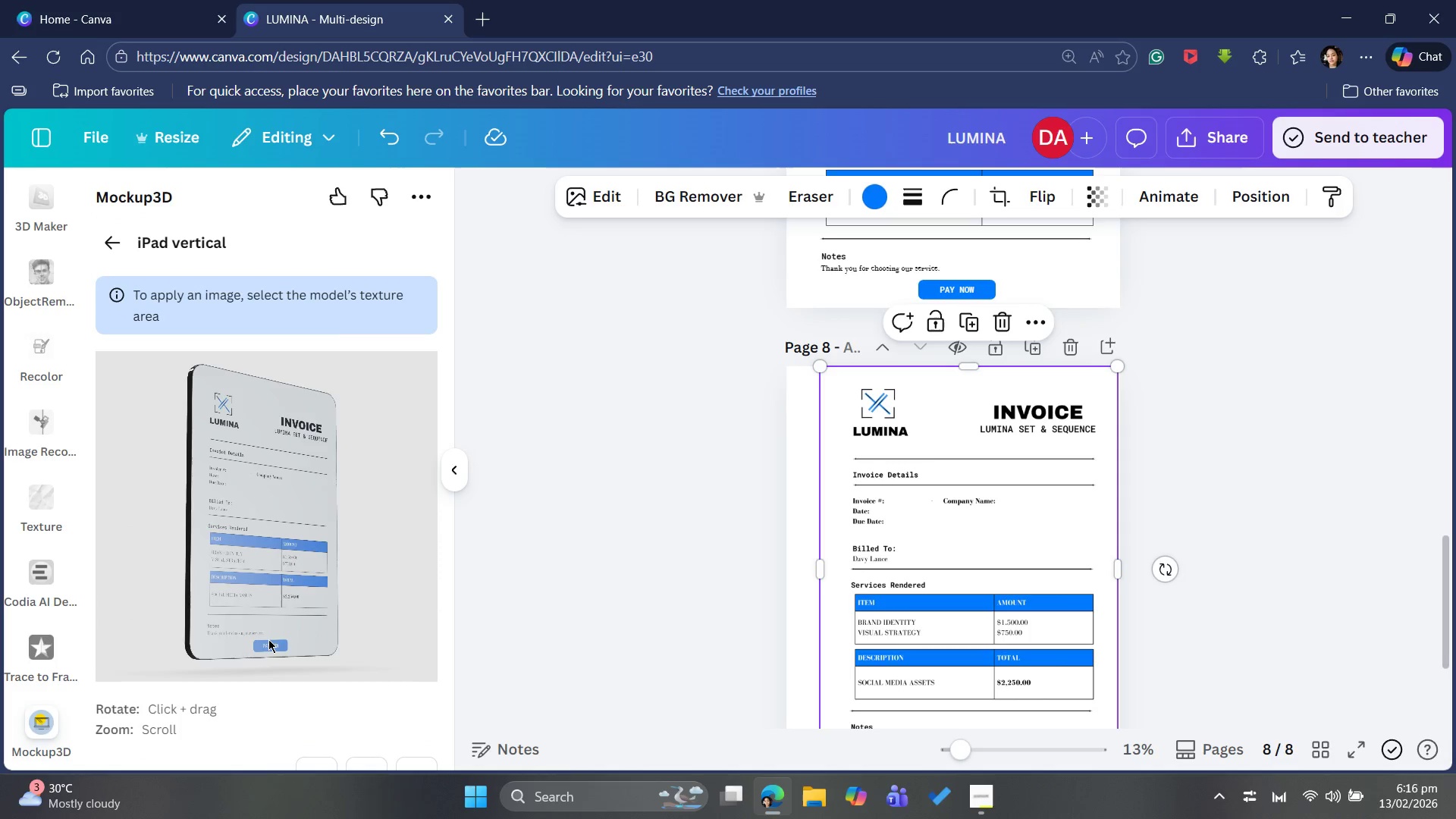 
scroll: coordinate [268, 639], scroll_direction: down, amount: 5.0
 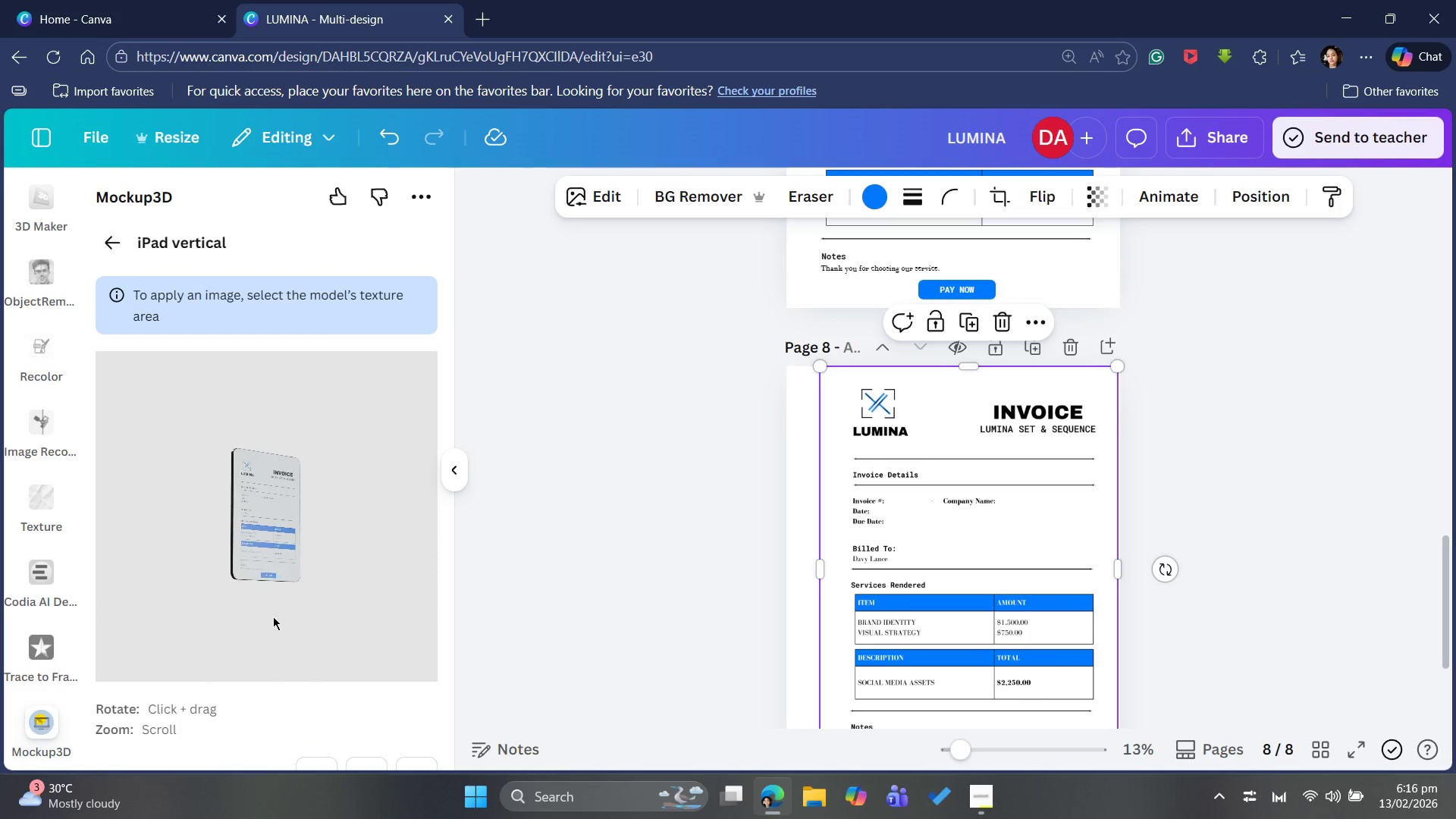 
scroll: coordinate [274, 613], scroll_direction: up, amount: 8.0
 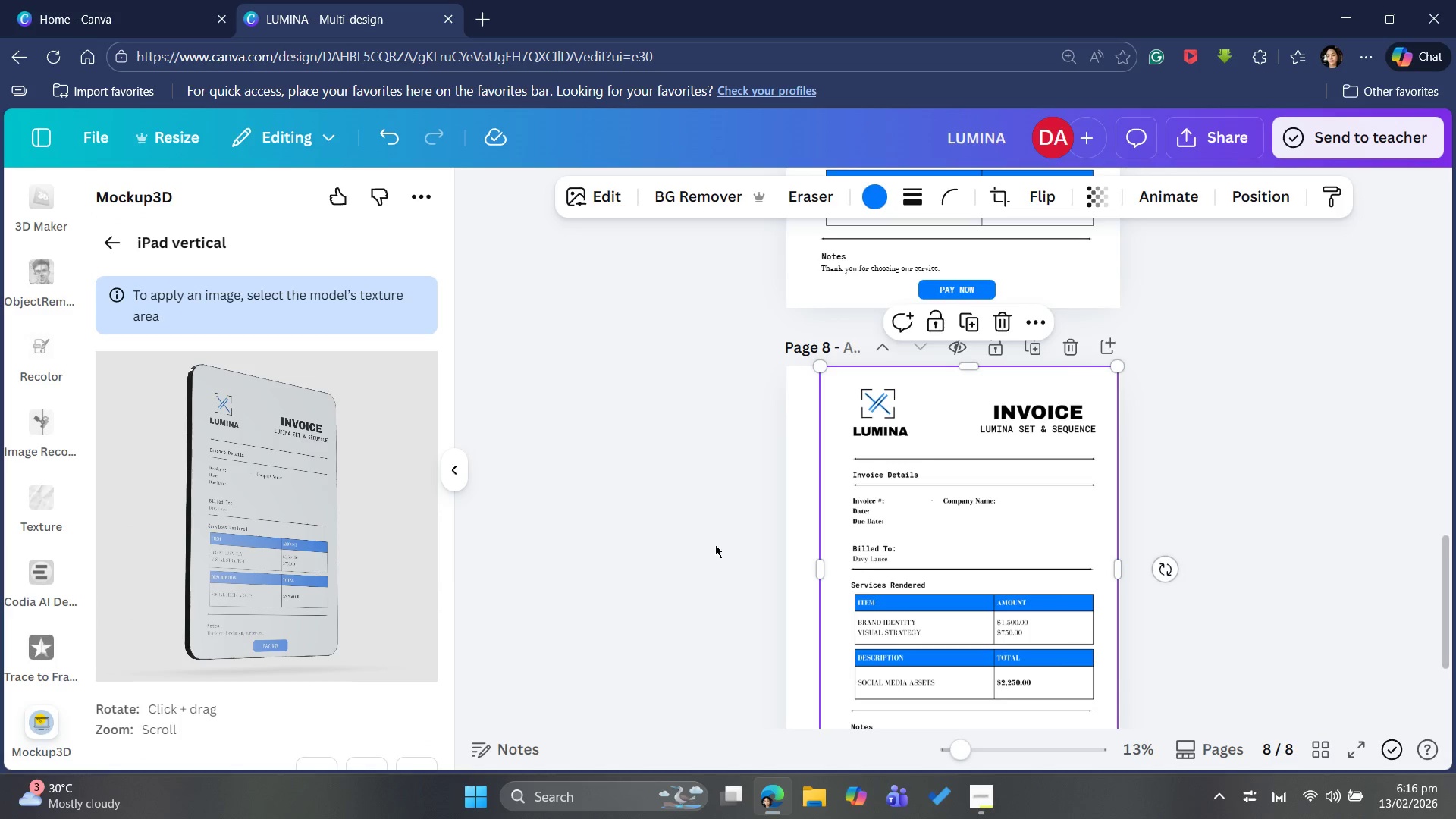 
scroll: coordinate [353, 730], scroll_direction: down, amount: 6.0
 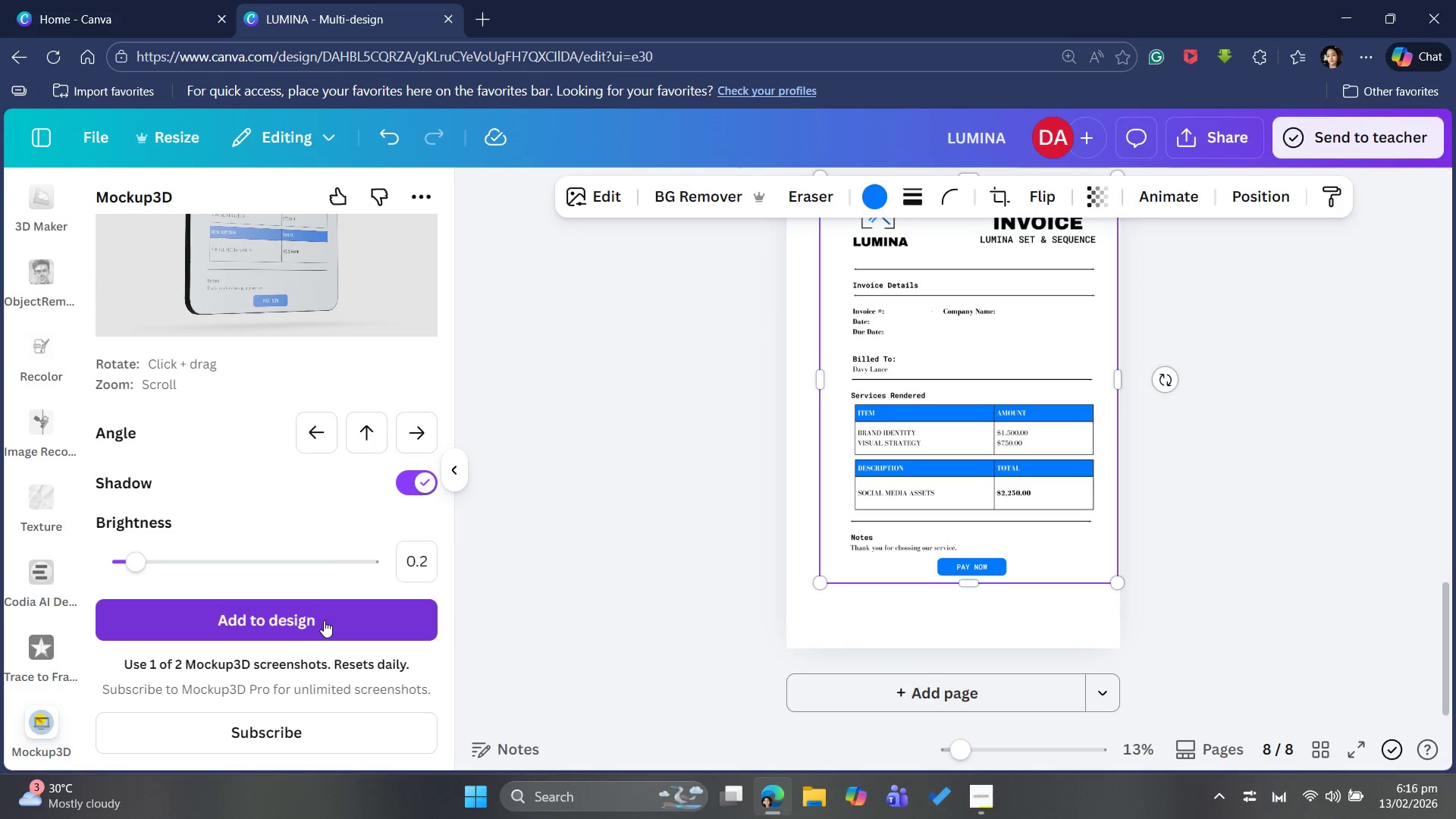 
left_click([324, 620])
 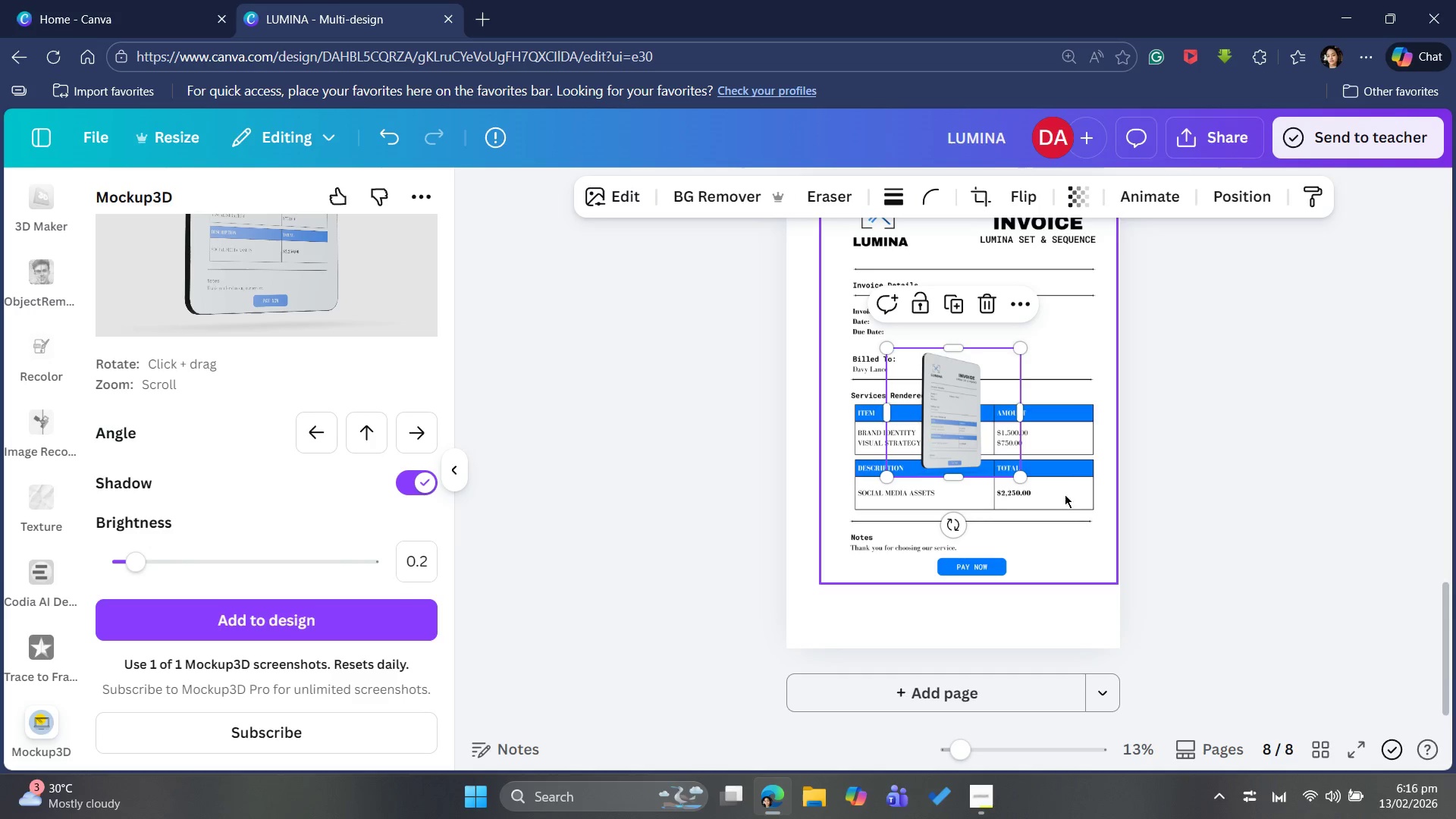 
left_click([1094, 559])
 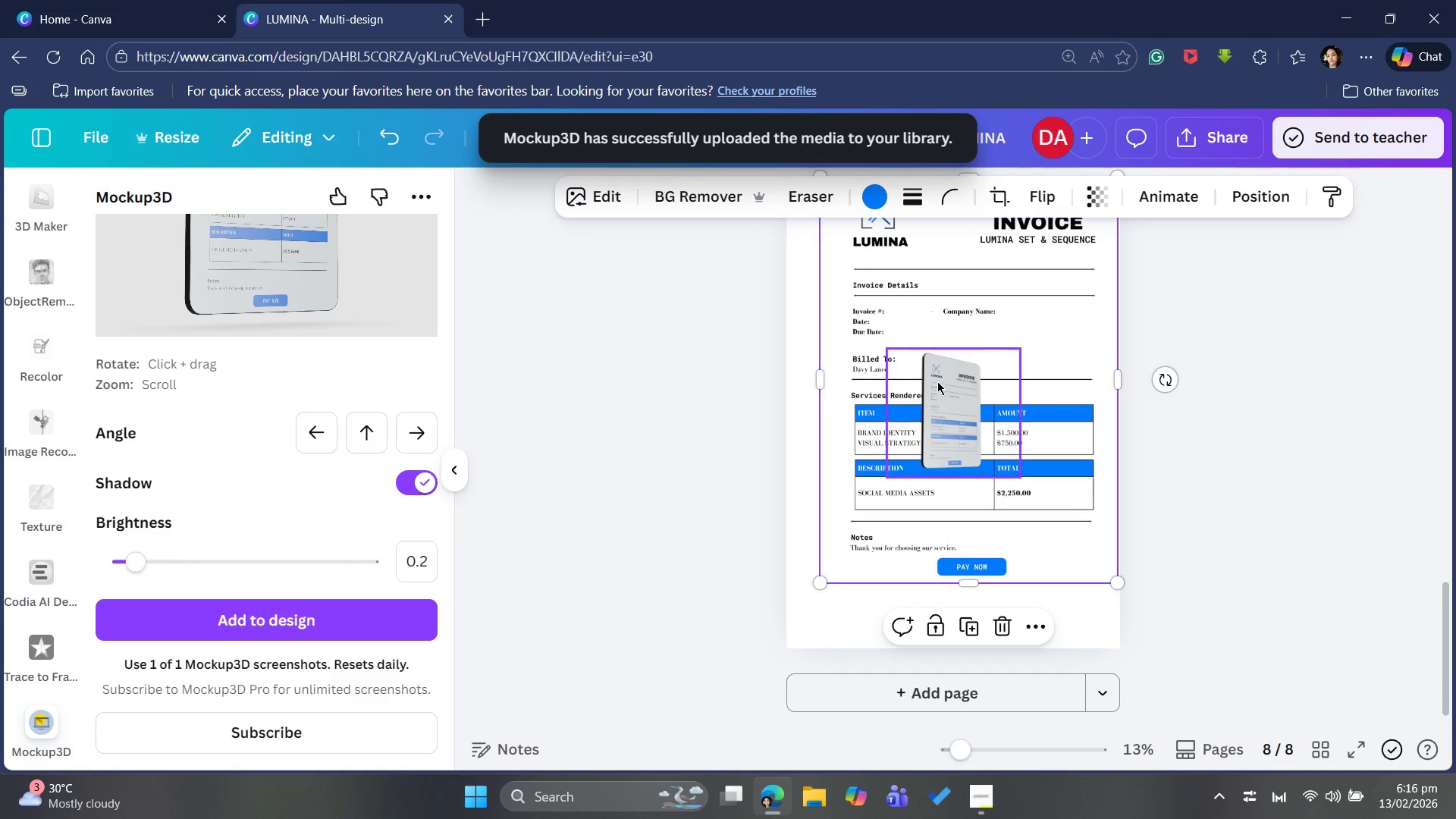 
wait(5.08)
 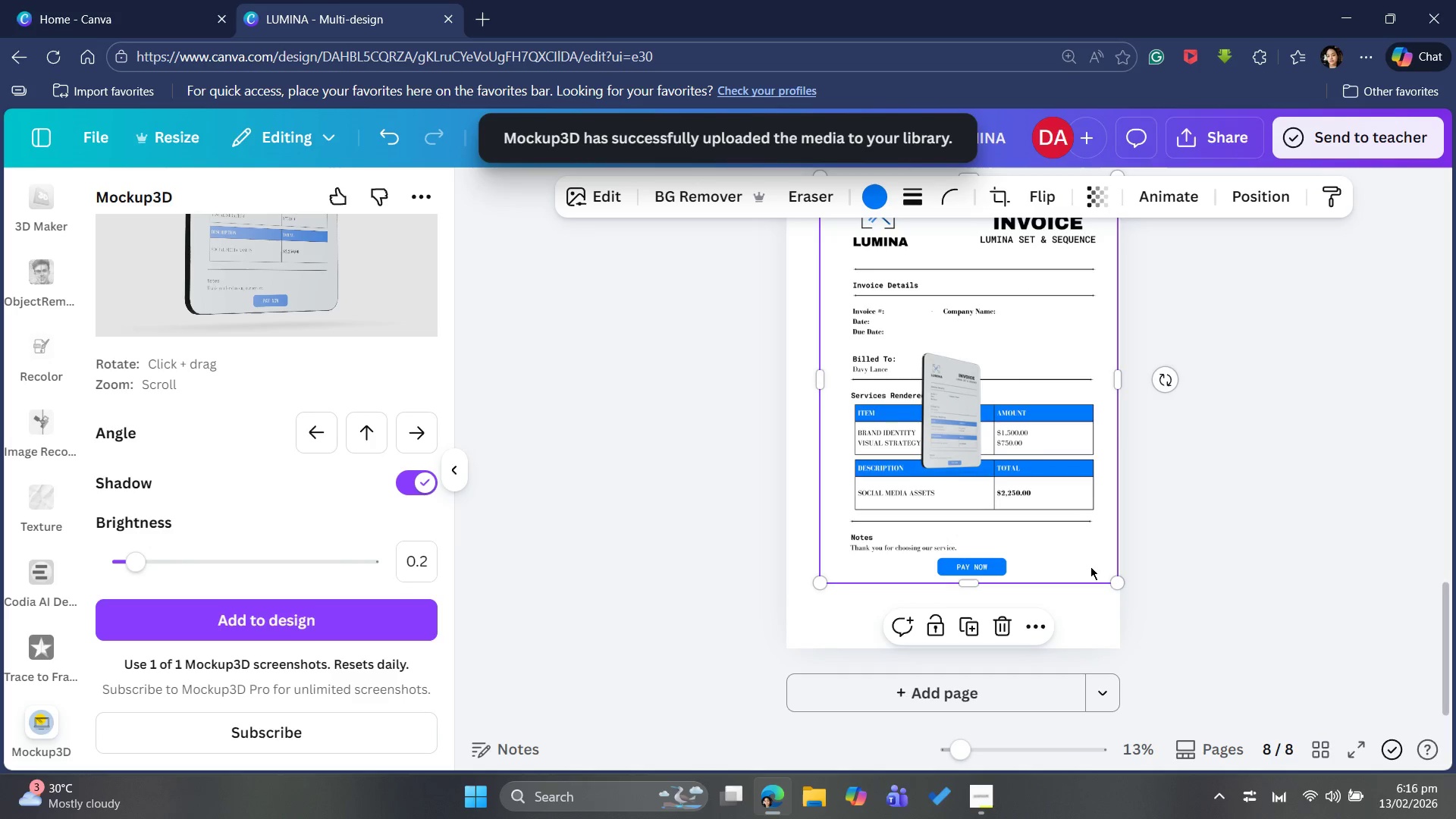 
key(Backspace)
 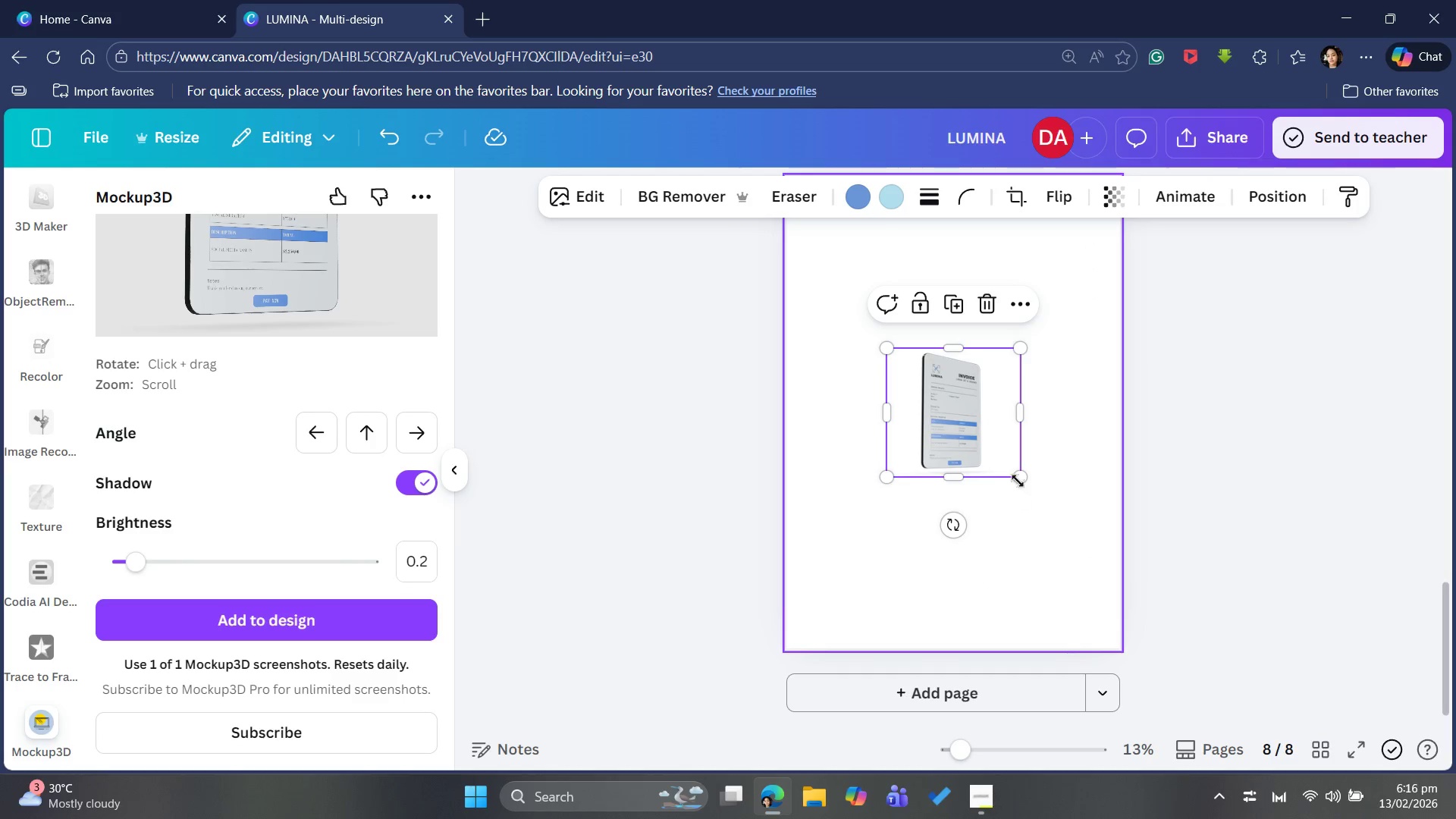 
left_click_drag(start_coordinate=[1018, 469], to_coordinate=[1117, 691])
 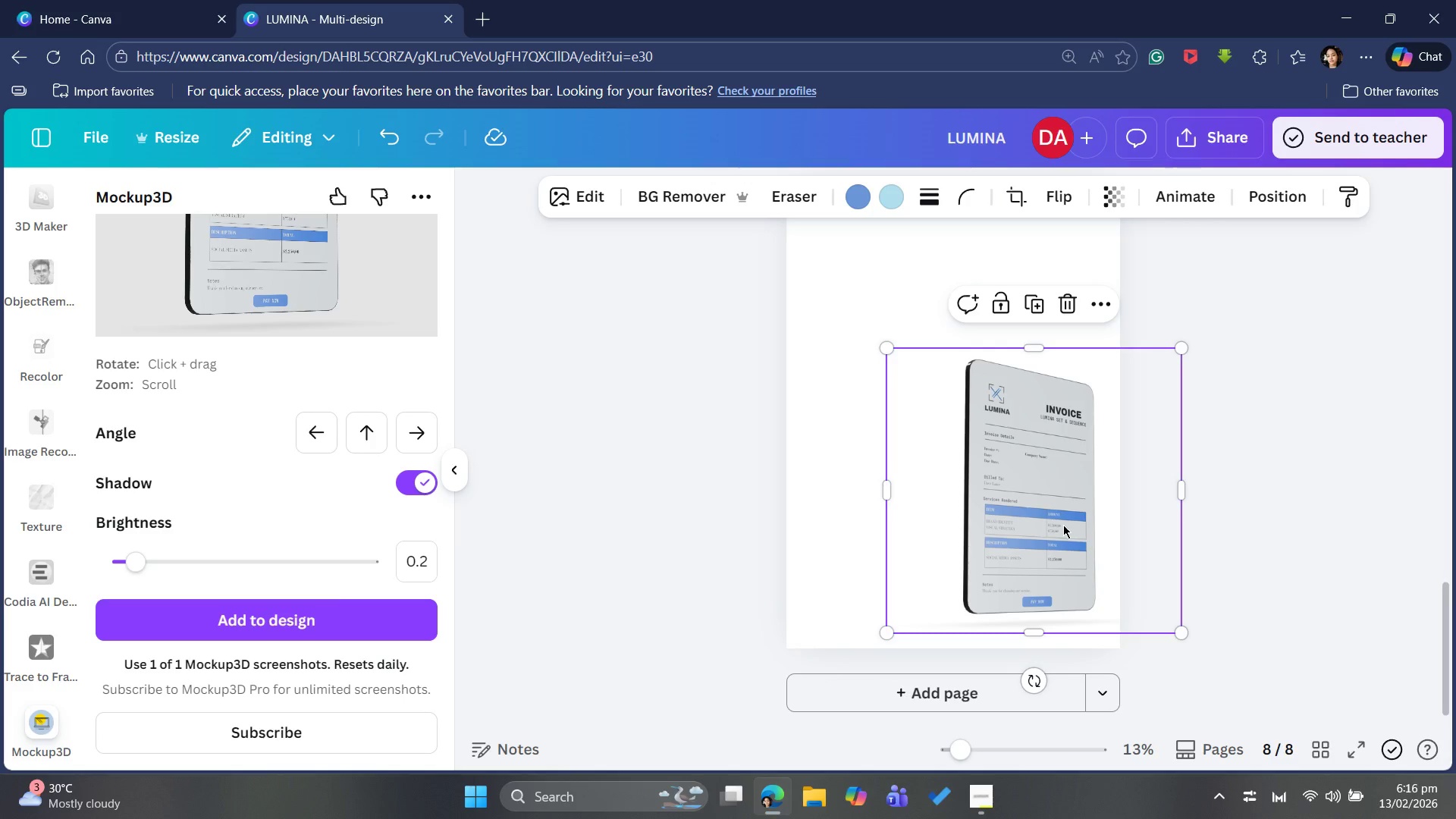 
left_click_drag(start_coordinate=[1063, 525], to_coordinate=[959, 400])
 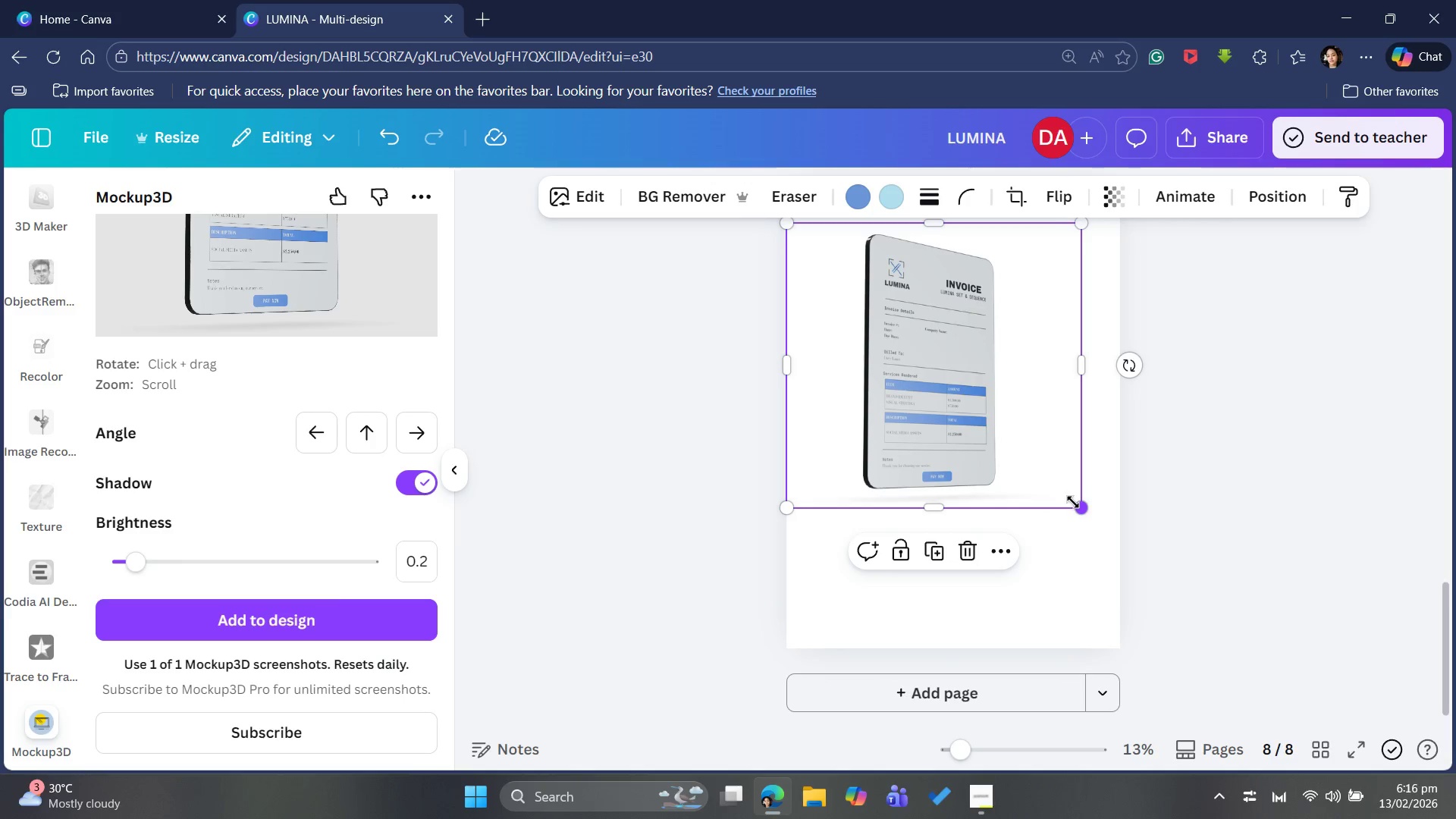 
left_click_drag(start_coordinate=[1074, 505], to_coordinate=[1119, 617])
 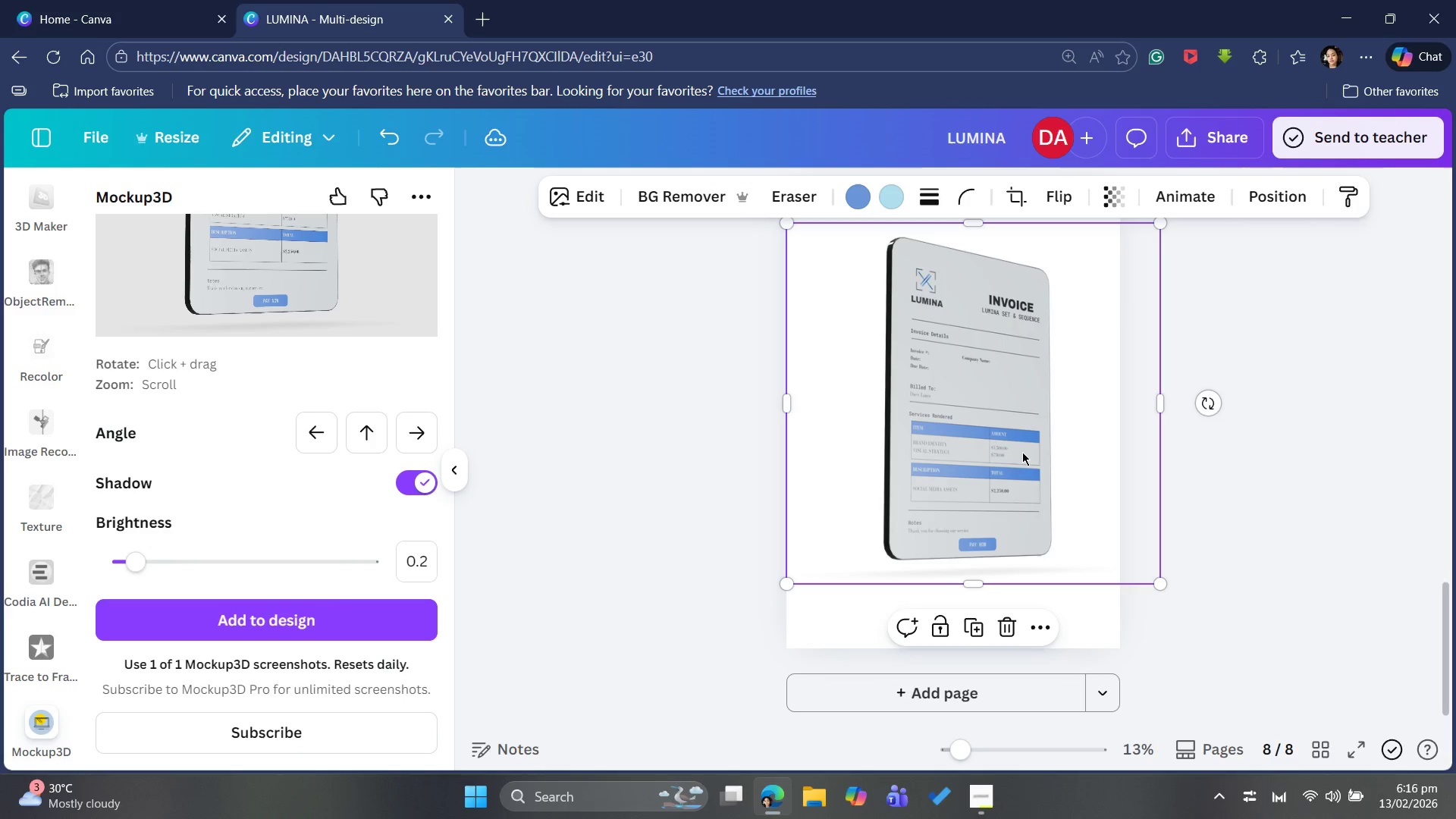 
left_click_drag(start_coordinate=[1023, 453], to_coordinate=[1006, 472])
 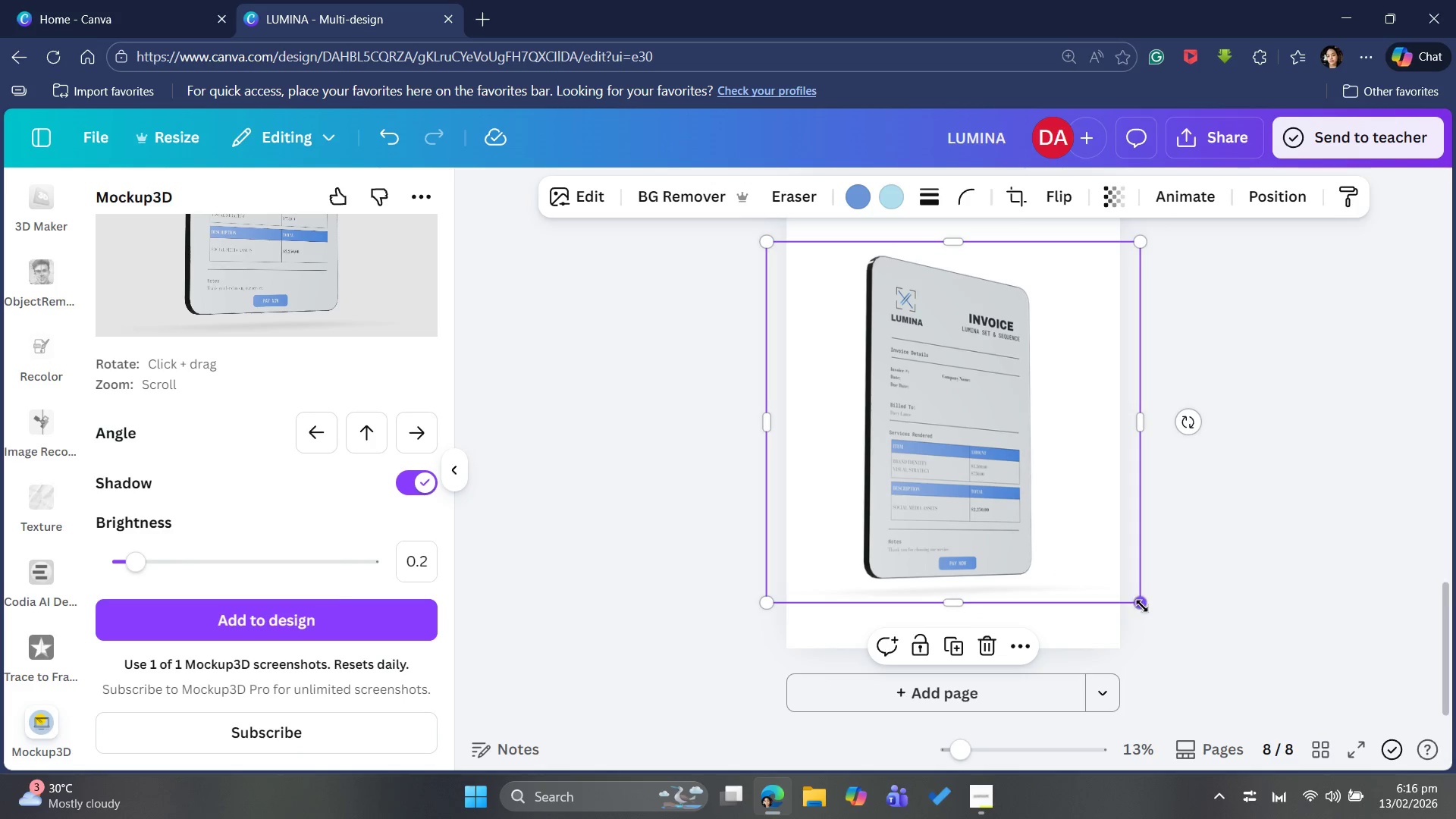 
left_click_drag(start_coordinate=[1142, 606], to_coordinate=[1158, 639])
 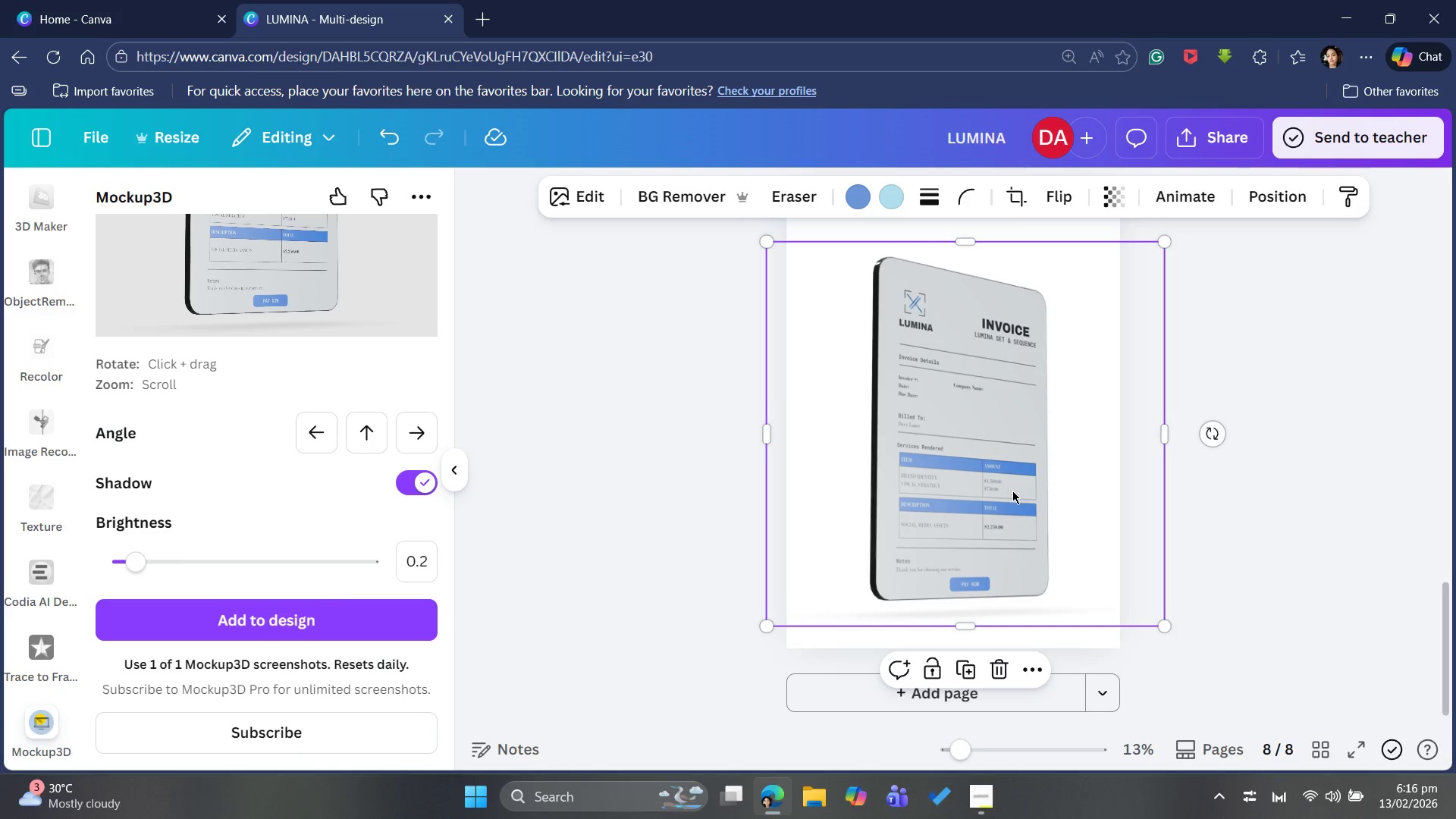 
left_click_drag(start_coordinate=[1012, 491], to_coordinate=[1014, 464])
 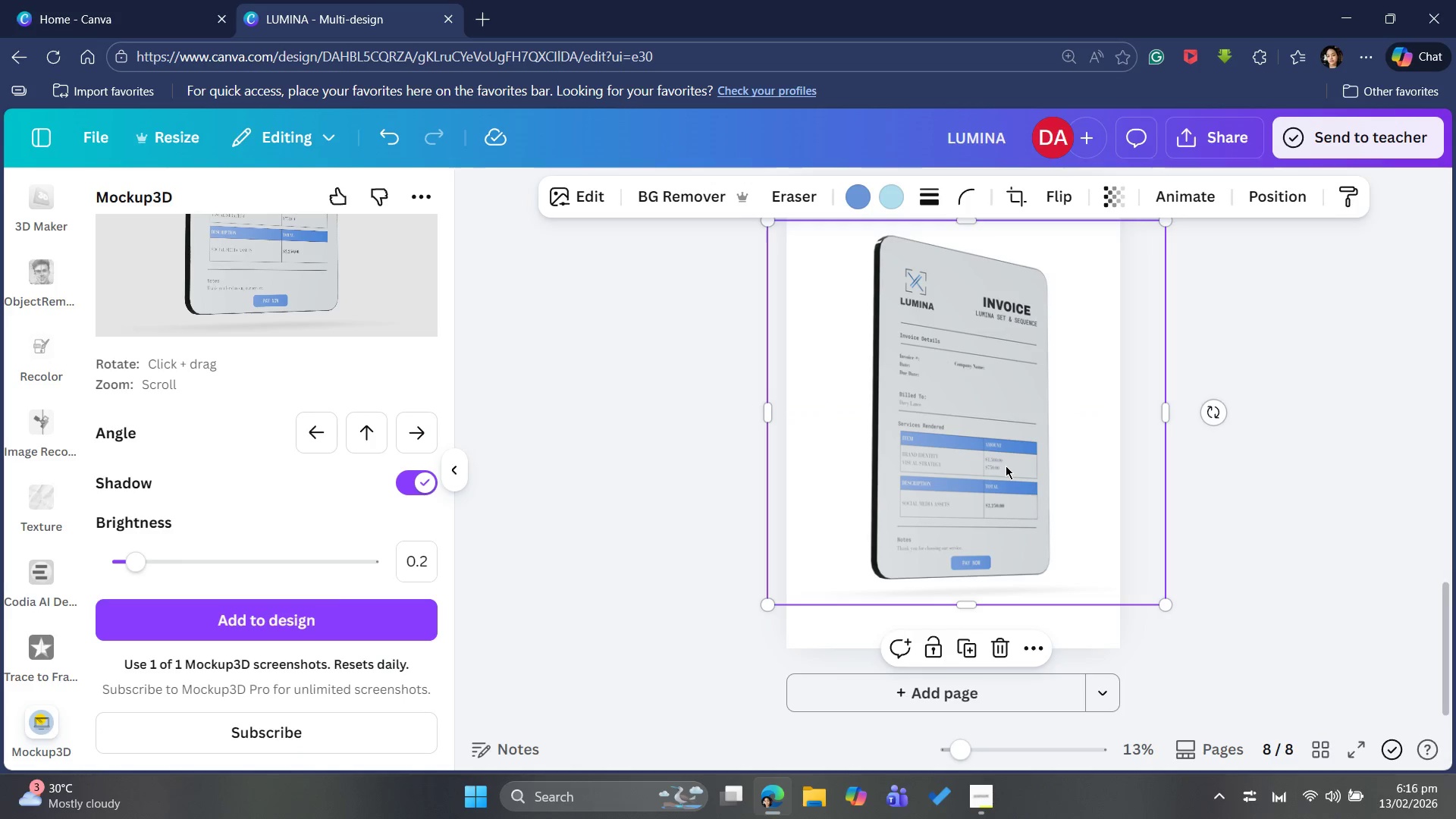 
left_click_drag(start_coordinate=[1006, 466], to_coordinate=[1002, 457])
 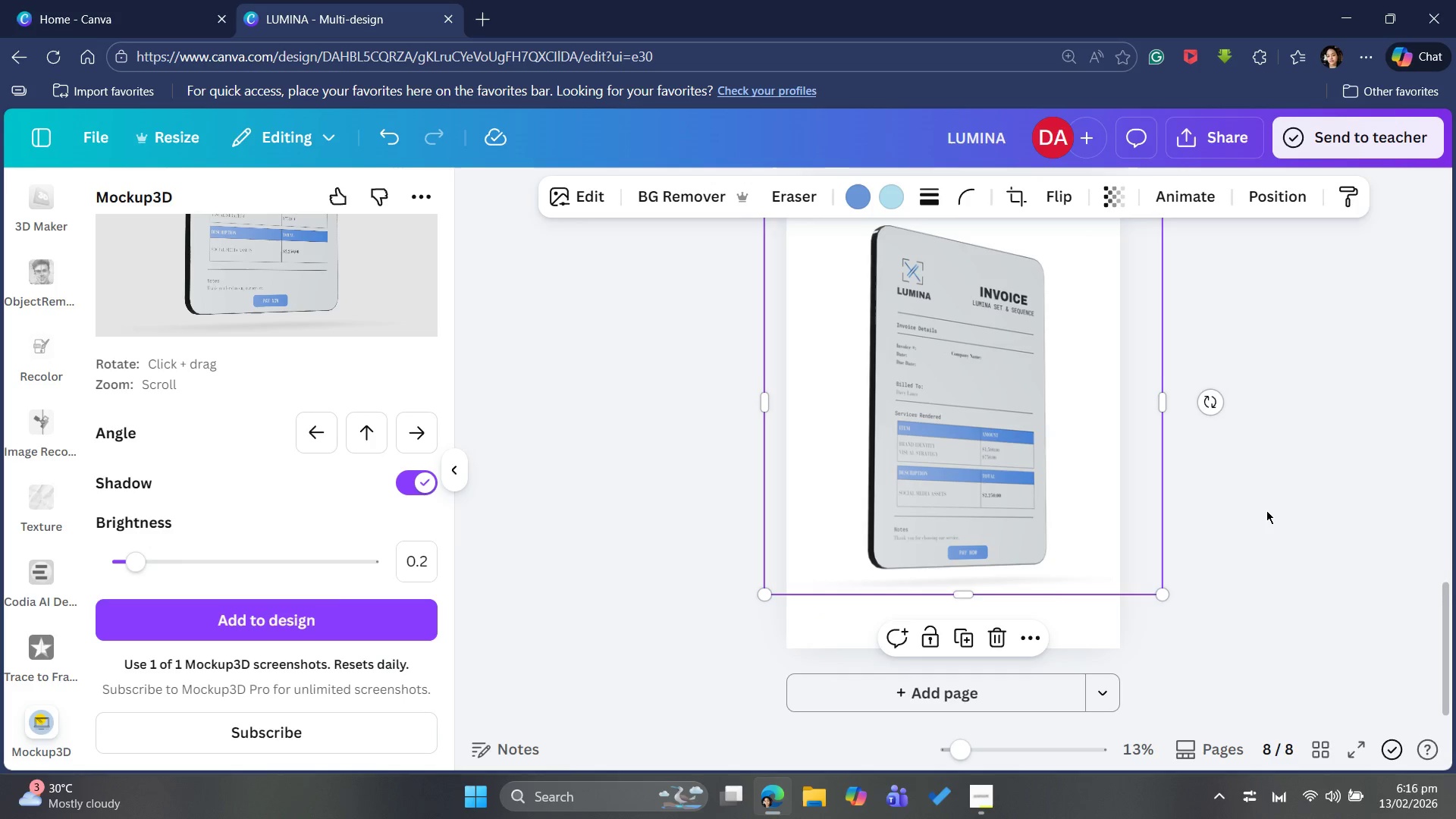 
scroll: coordinate [1269, 520], scroll_direction: up, amount: 2.0
 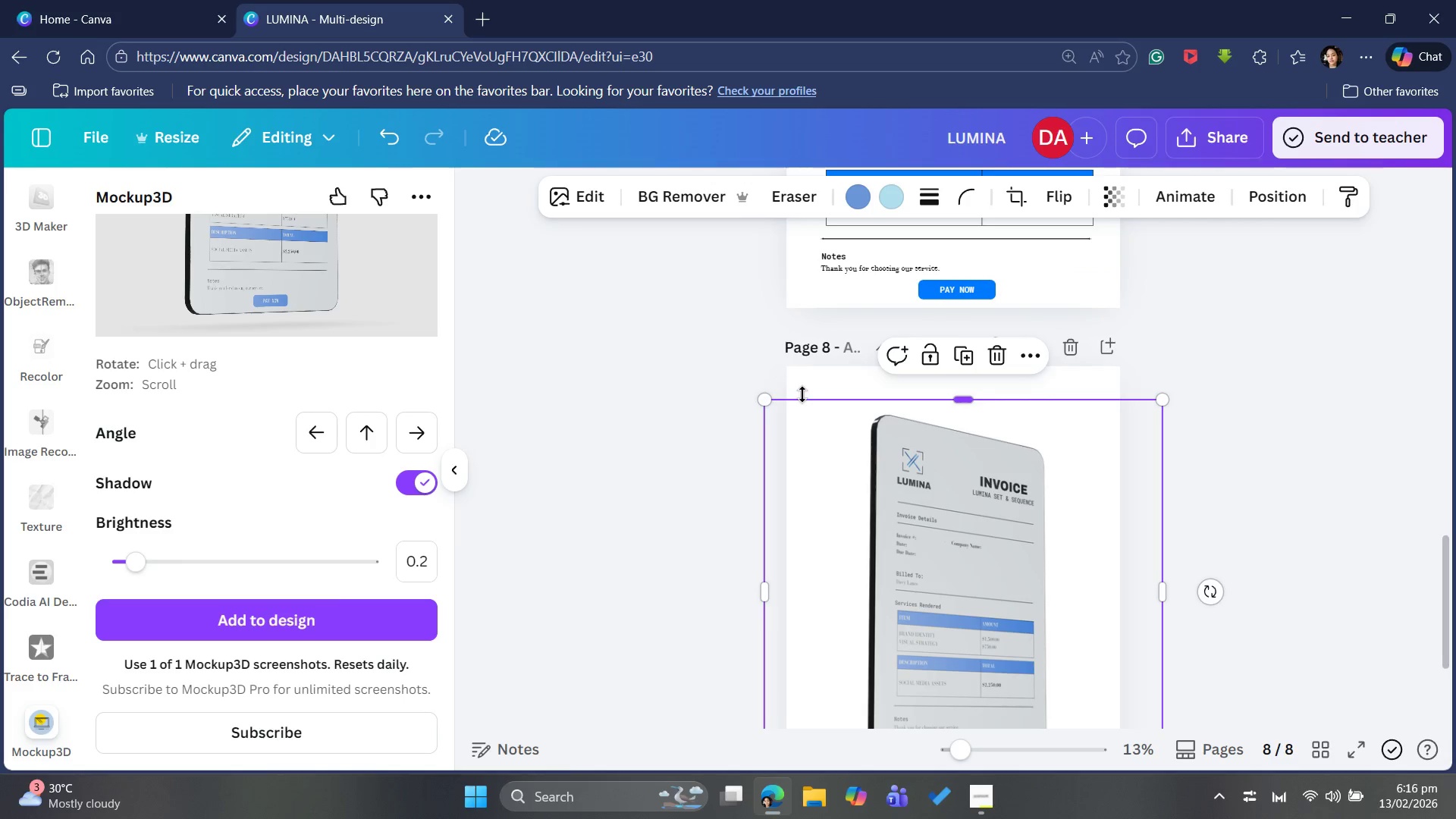 
left_click([825, 388])
 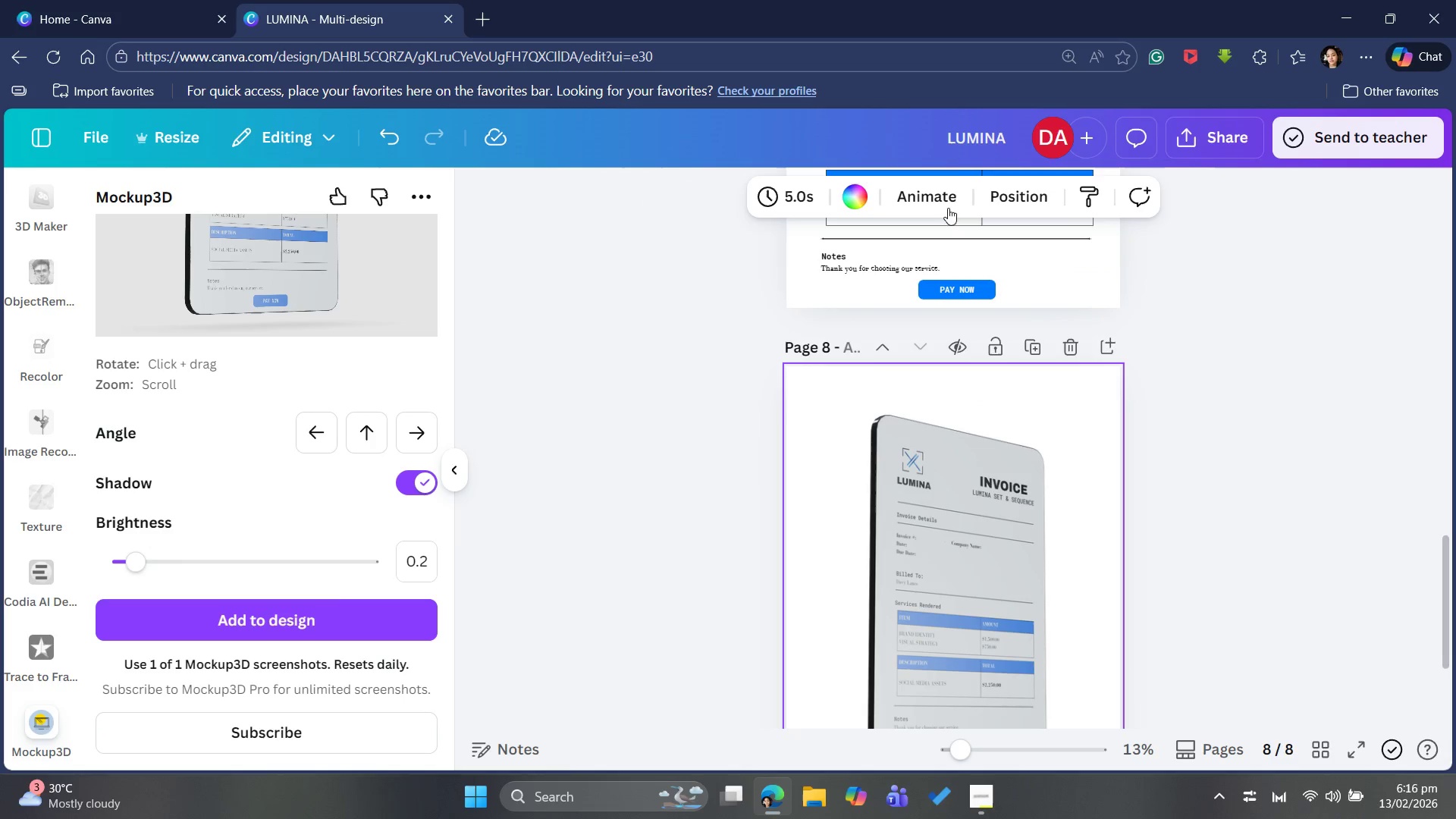 
left_click([846, 202])
 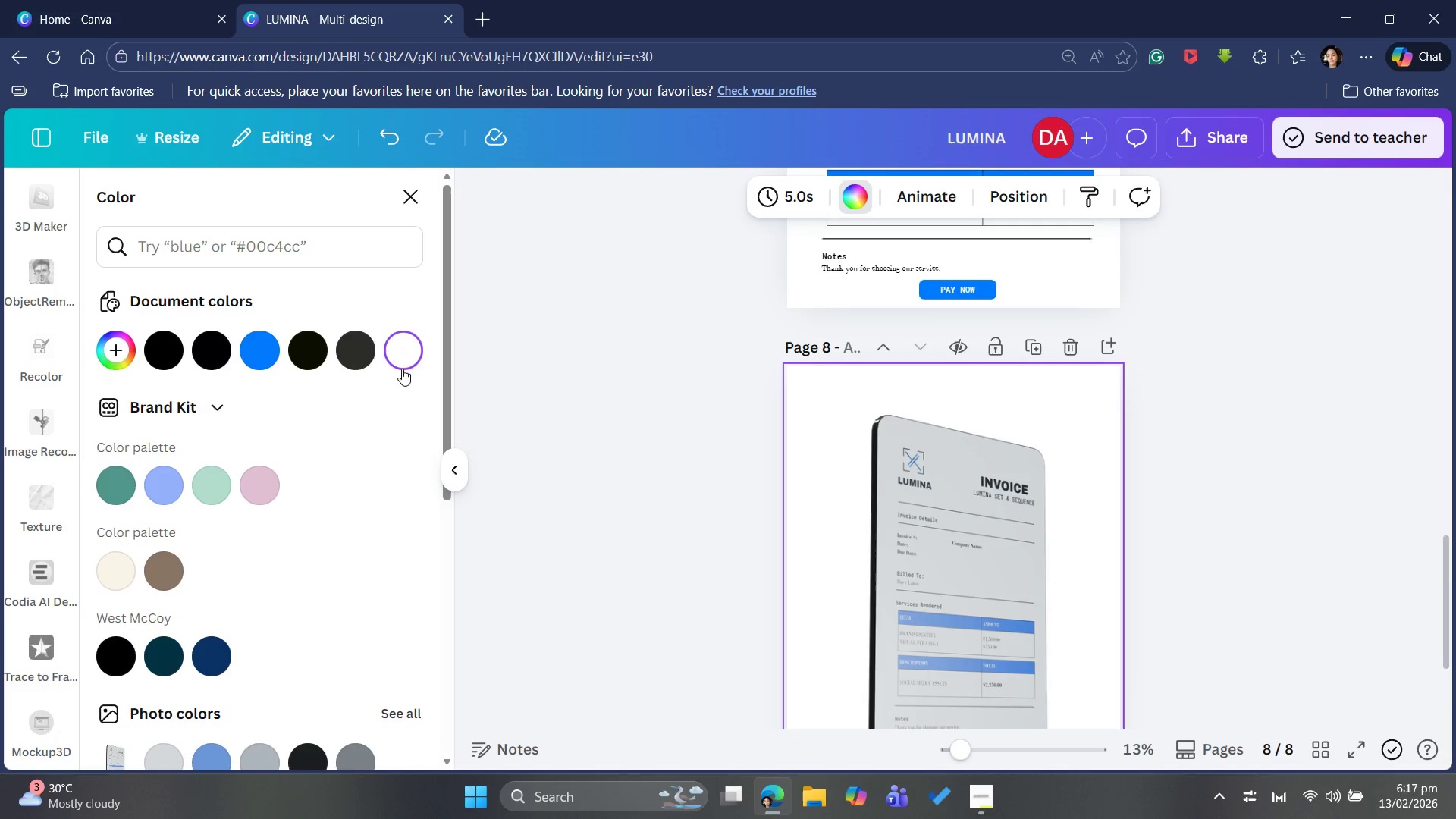 
left_click([360, 356])
 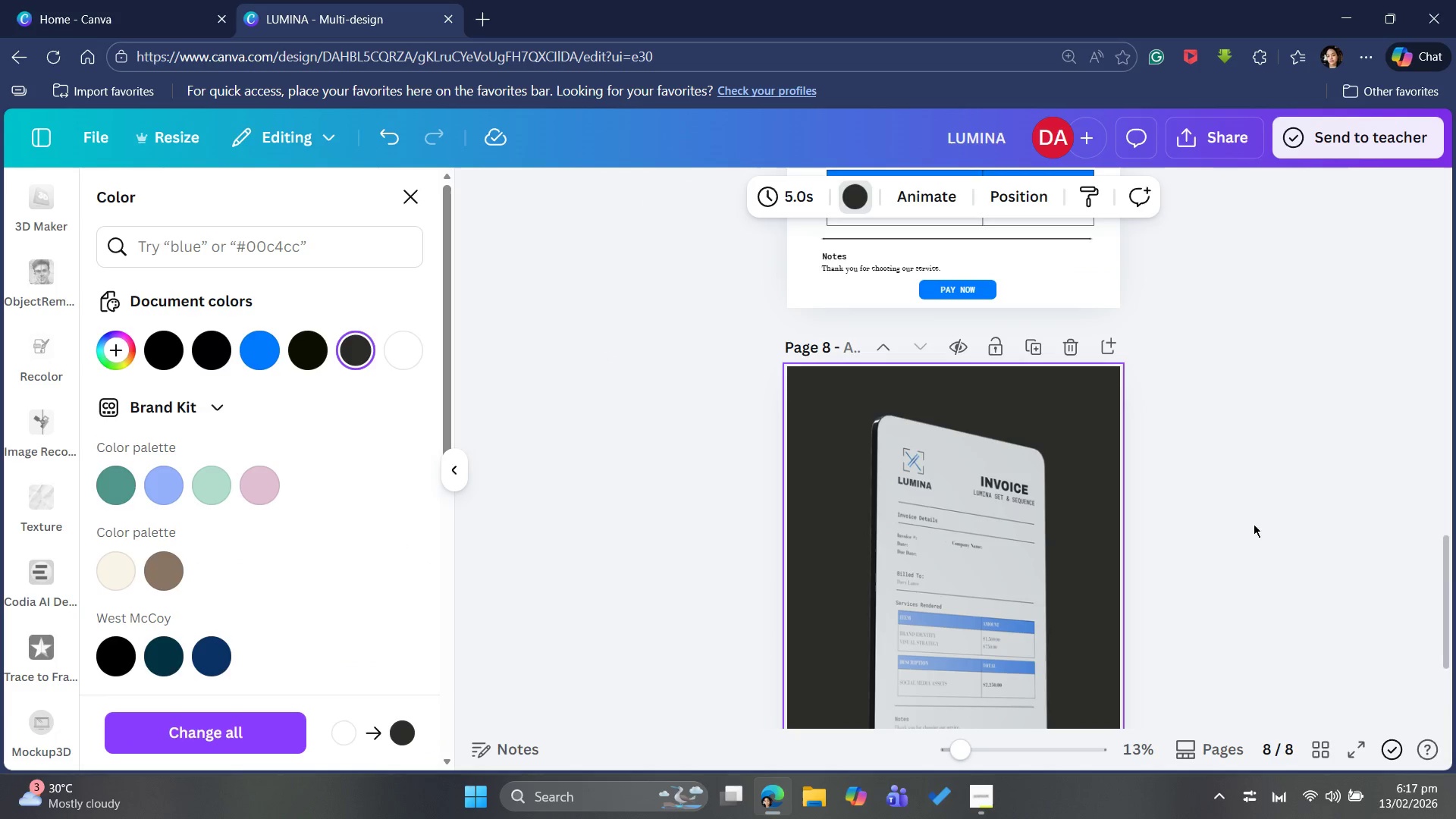 
scroll: coordinate [1235, 556], scroll_direction: down, amount: 2.0
 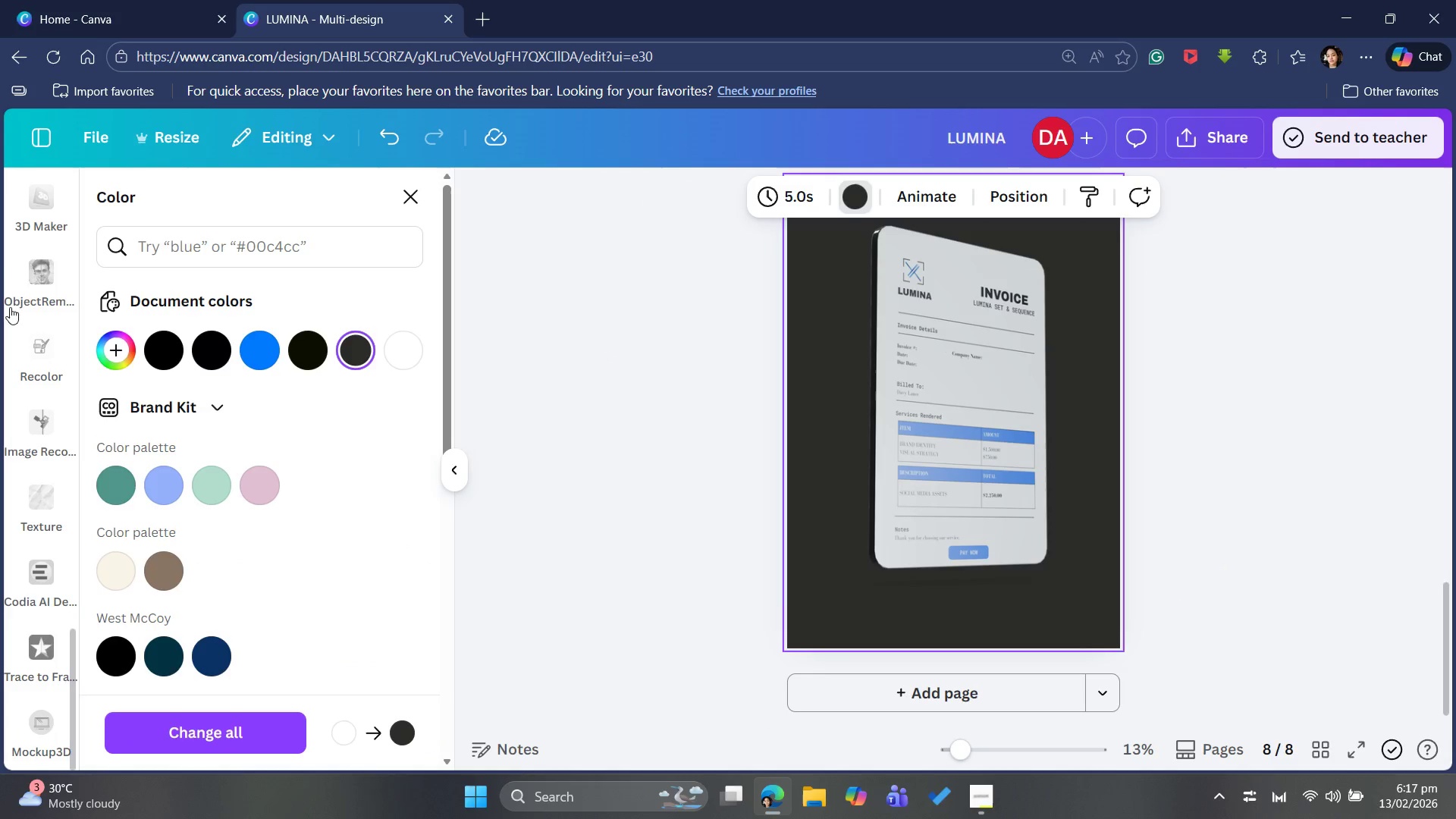 
scroll: coordinate [37, 394], scroll_direction: up, amount: 26.0
 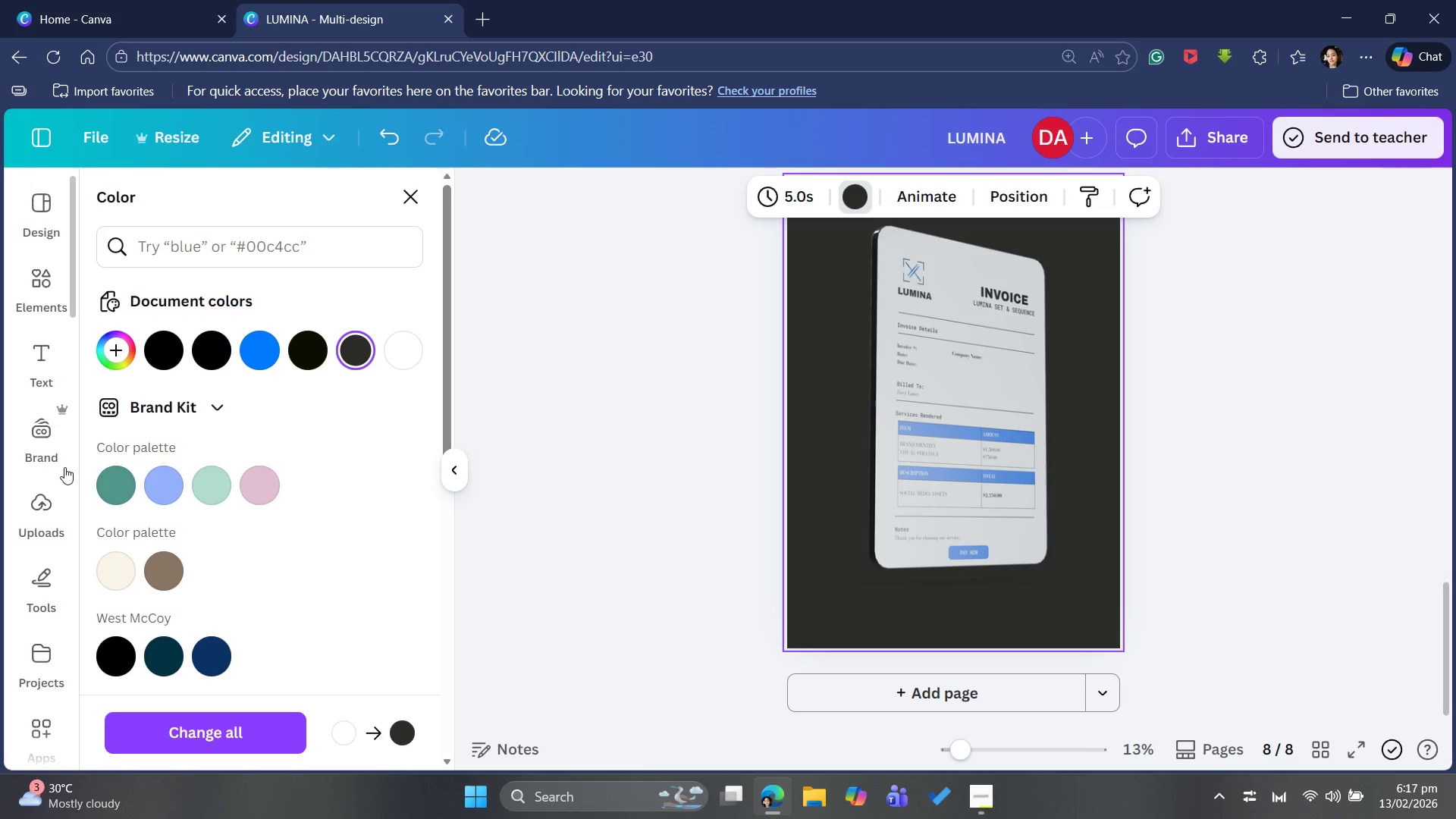 
left_click([44, 293])
 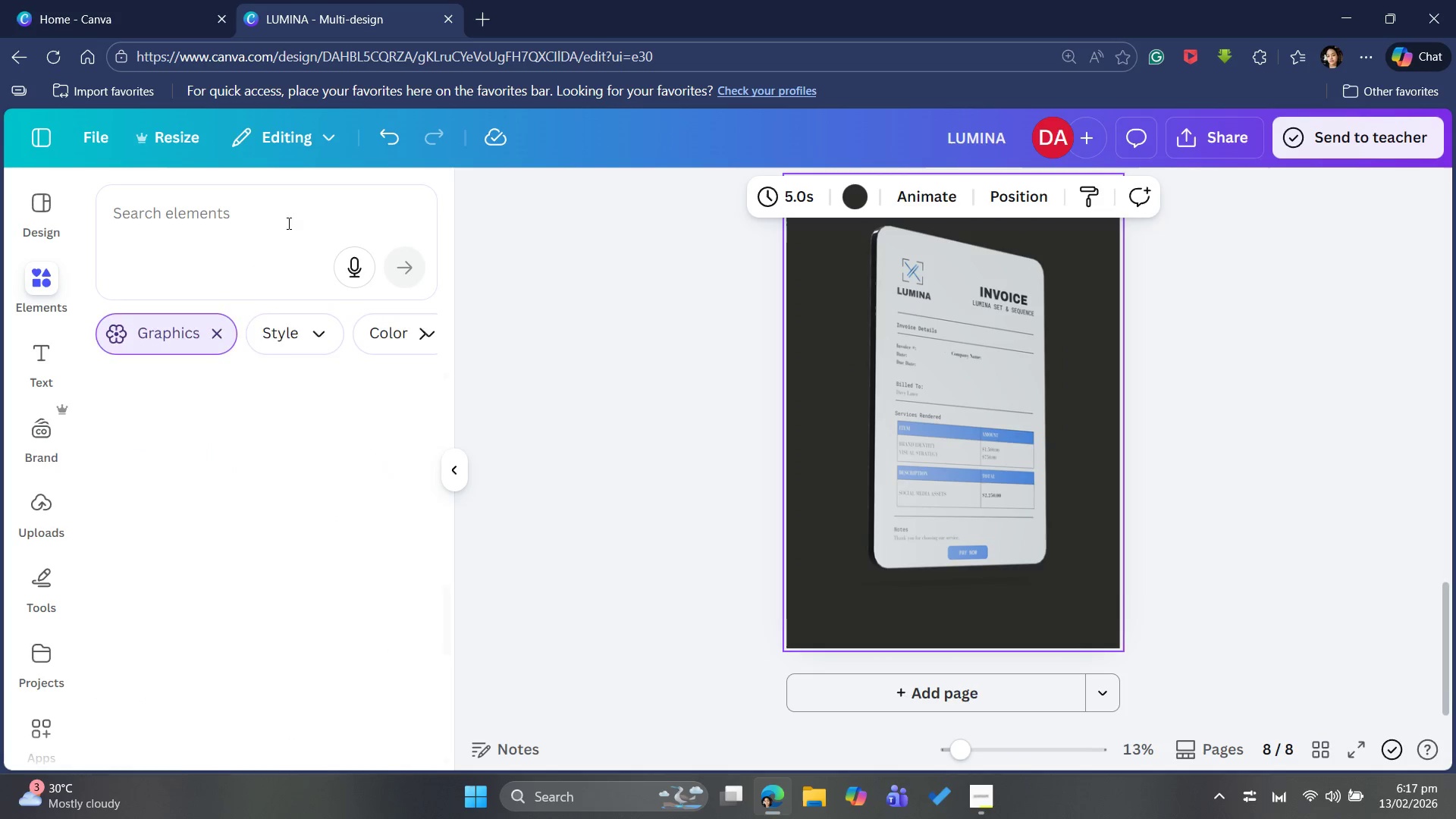 
left_click([175, 184])
 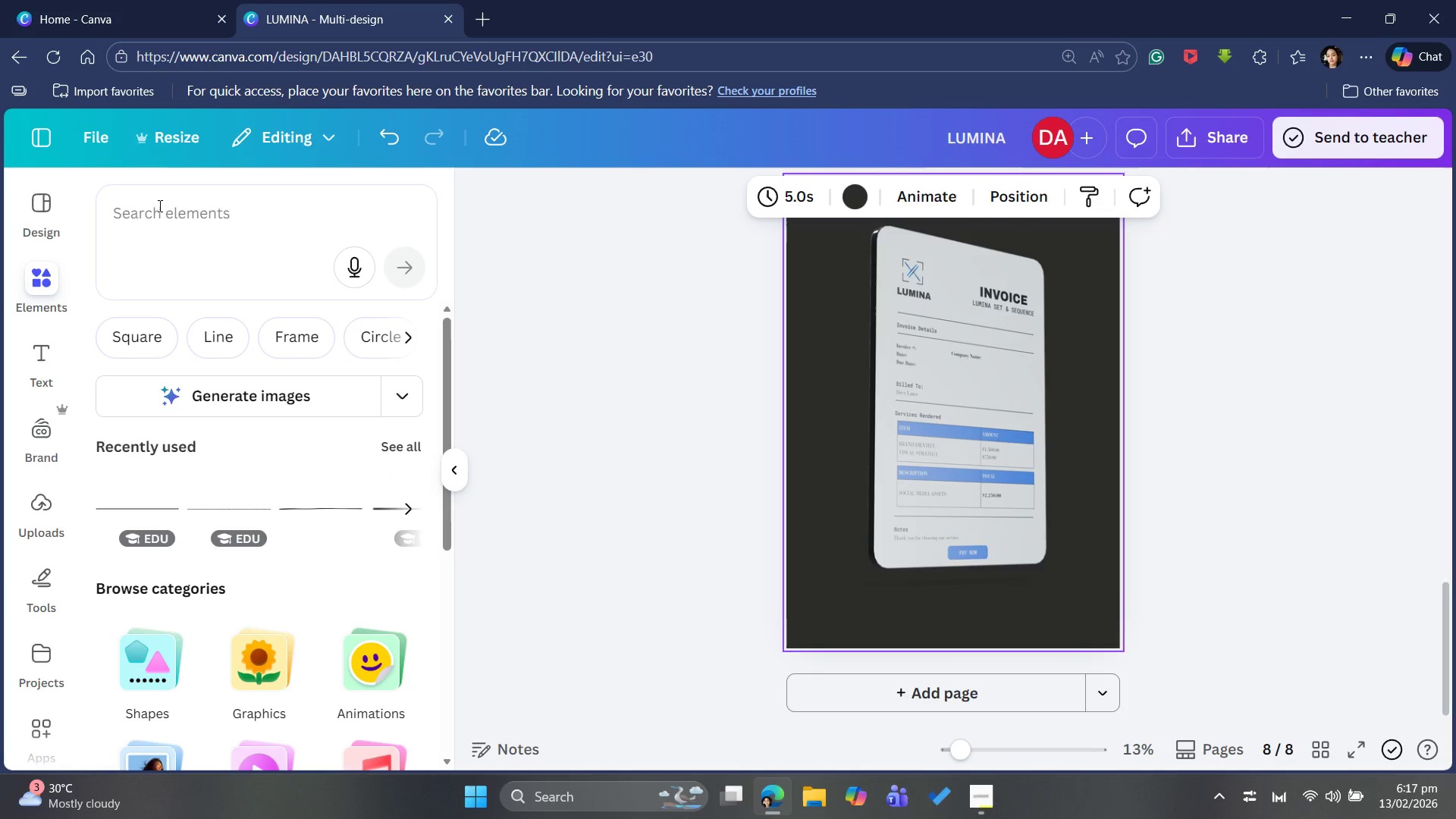 
left_click([158, 206])
 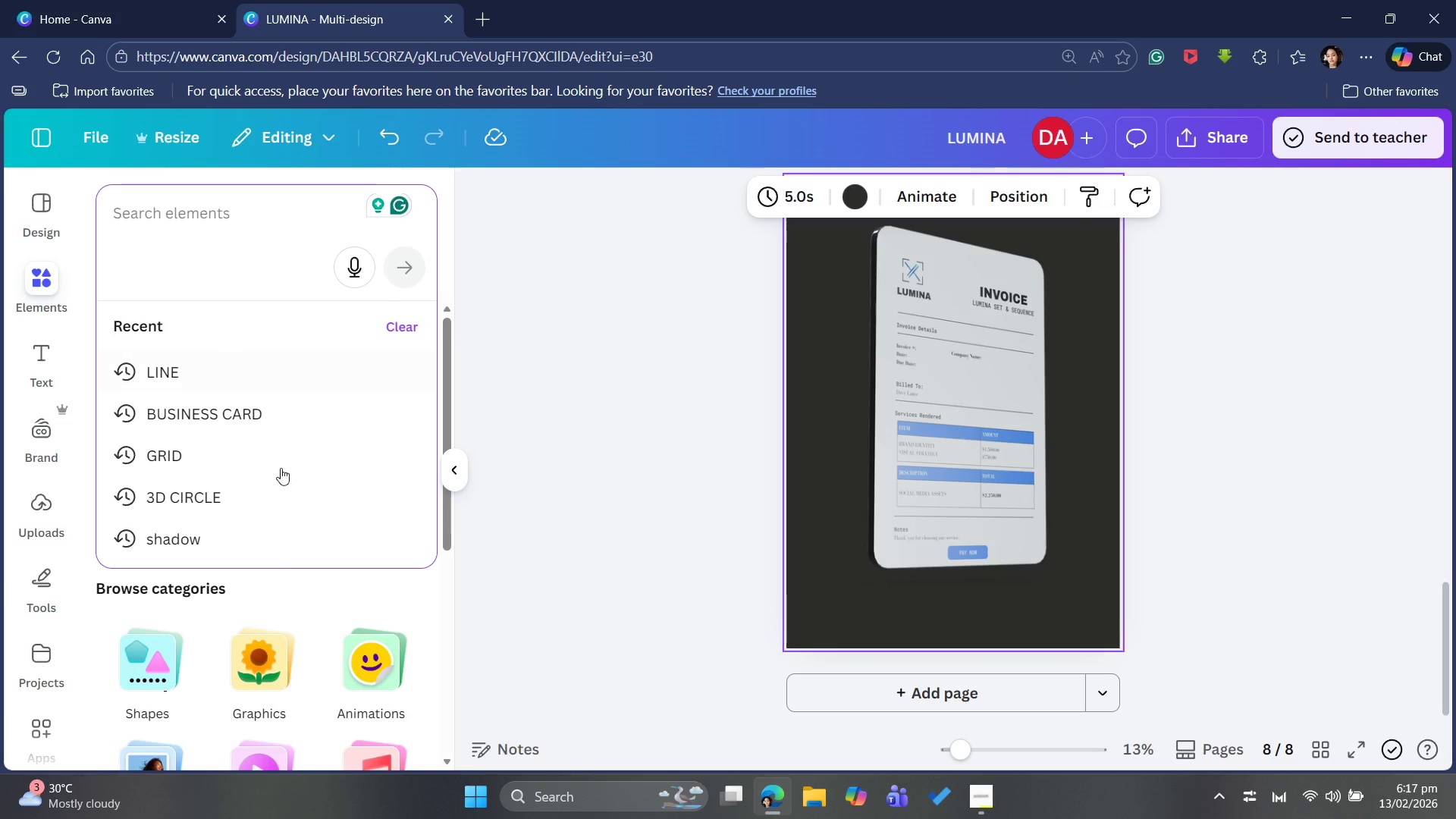 
left_click([276, 546])
 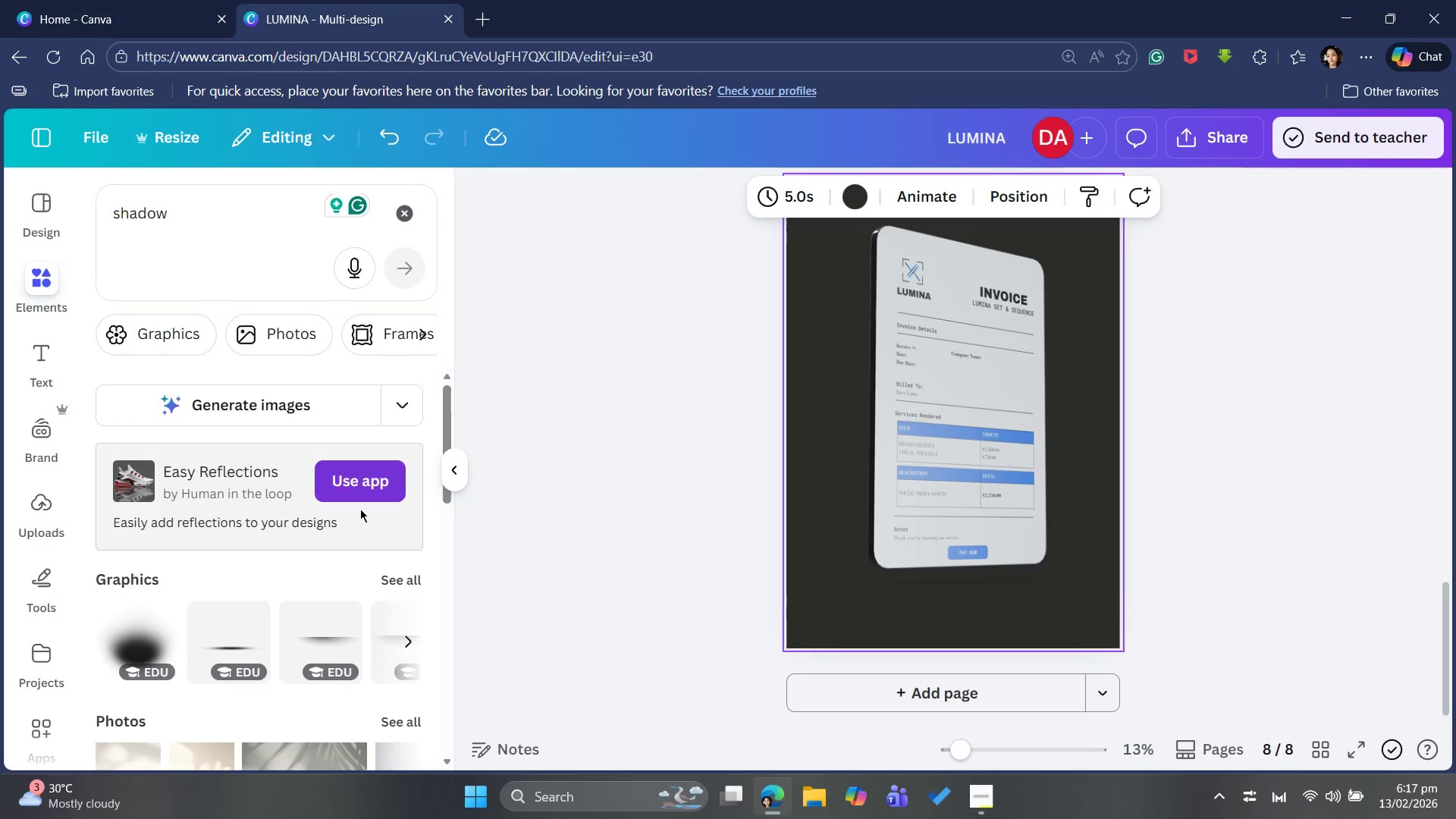 
scroll: coordinate [266, 566], scroll_direction: down, amount: 1.0
 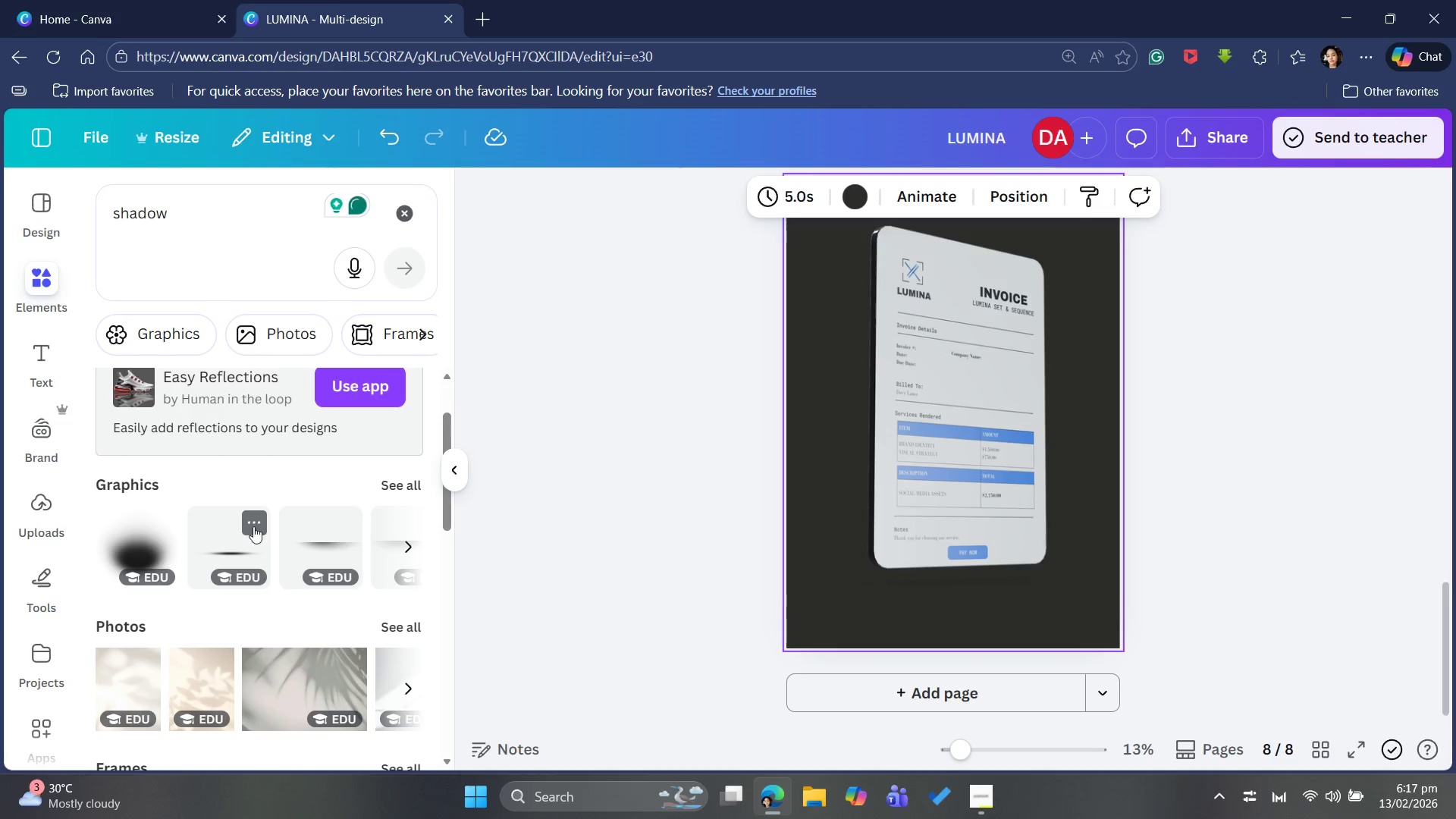 
left_click([211, 194])
 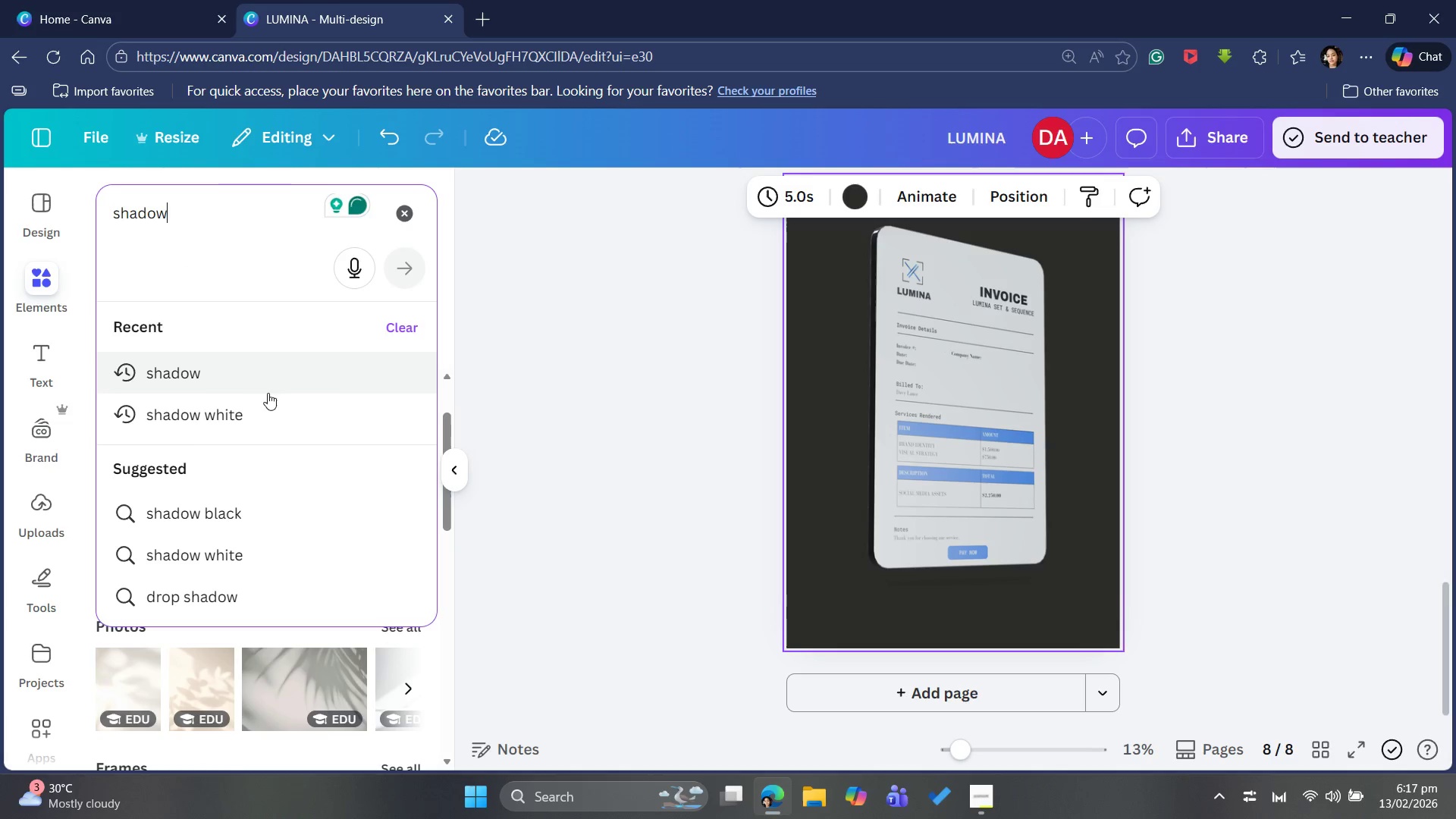 
left_click([262, 411])
 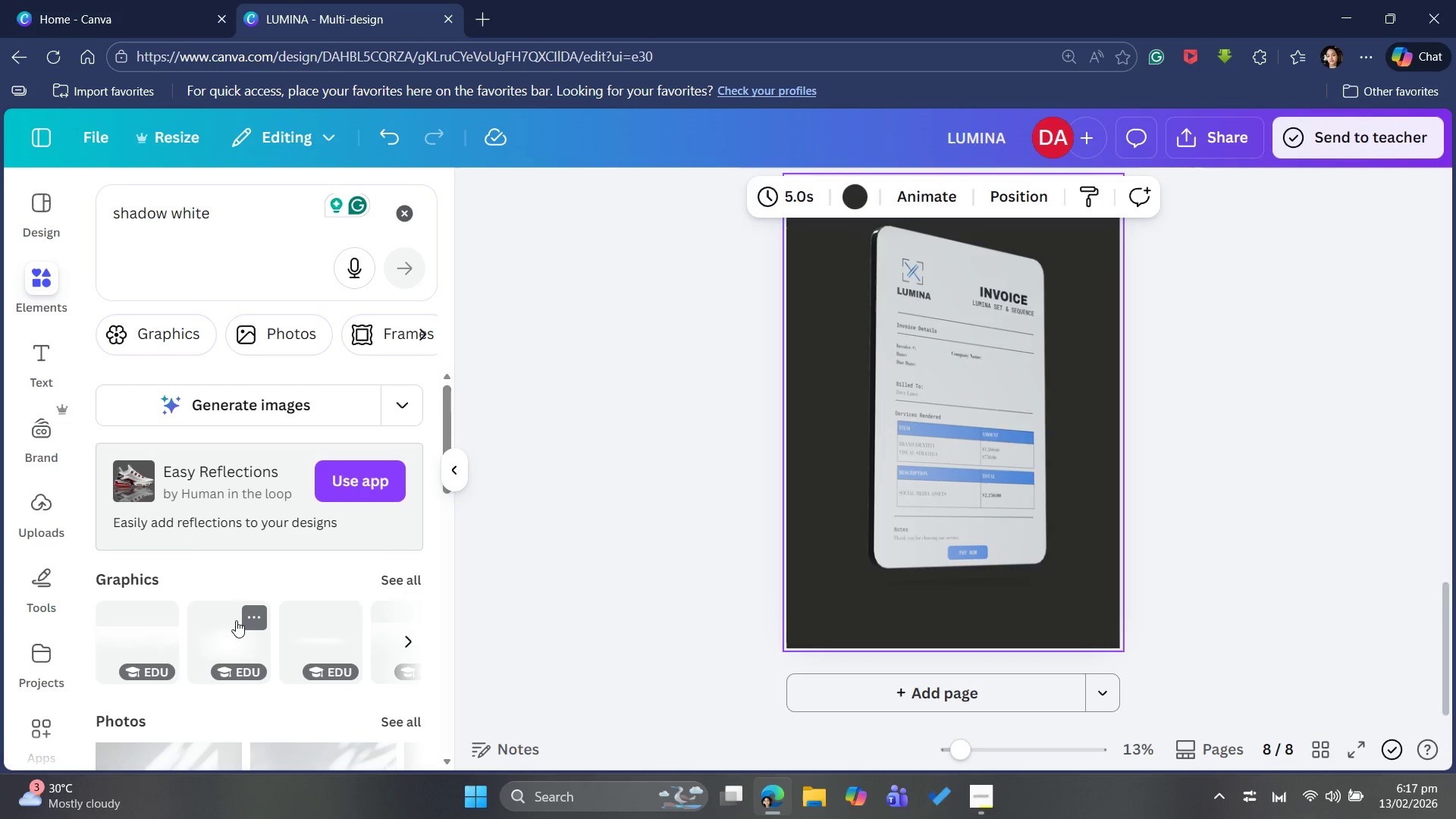 
wait(5.05)
 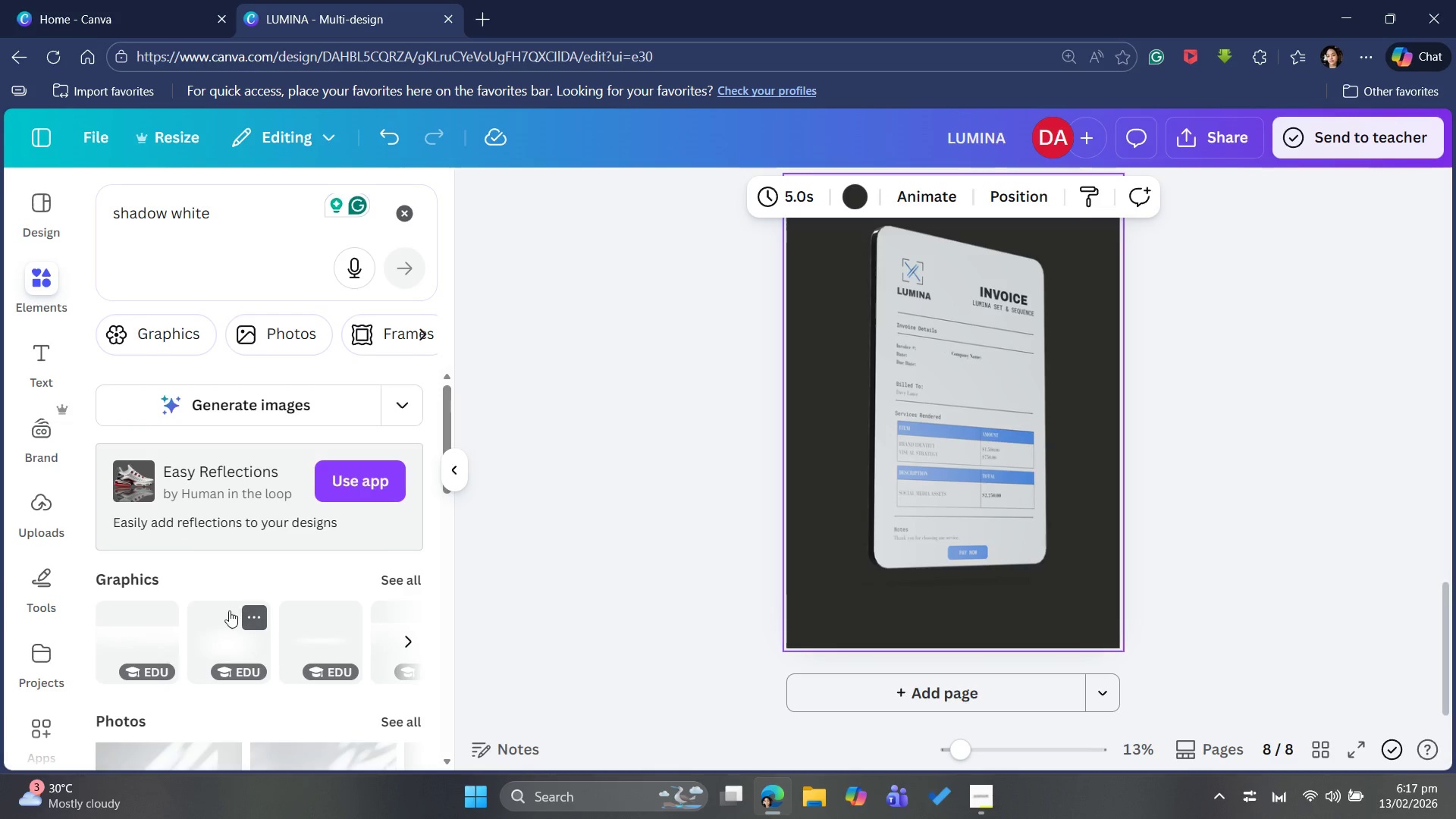 
left_click_drag(start_coordinate=[940, 410], to_coordinate=[877, 362])
 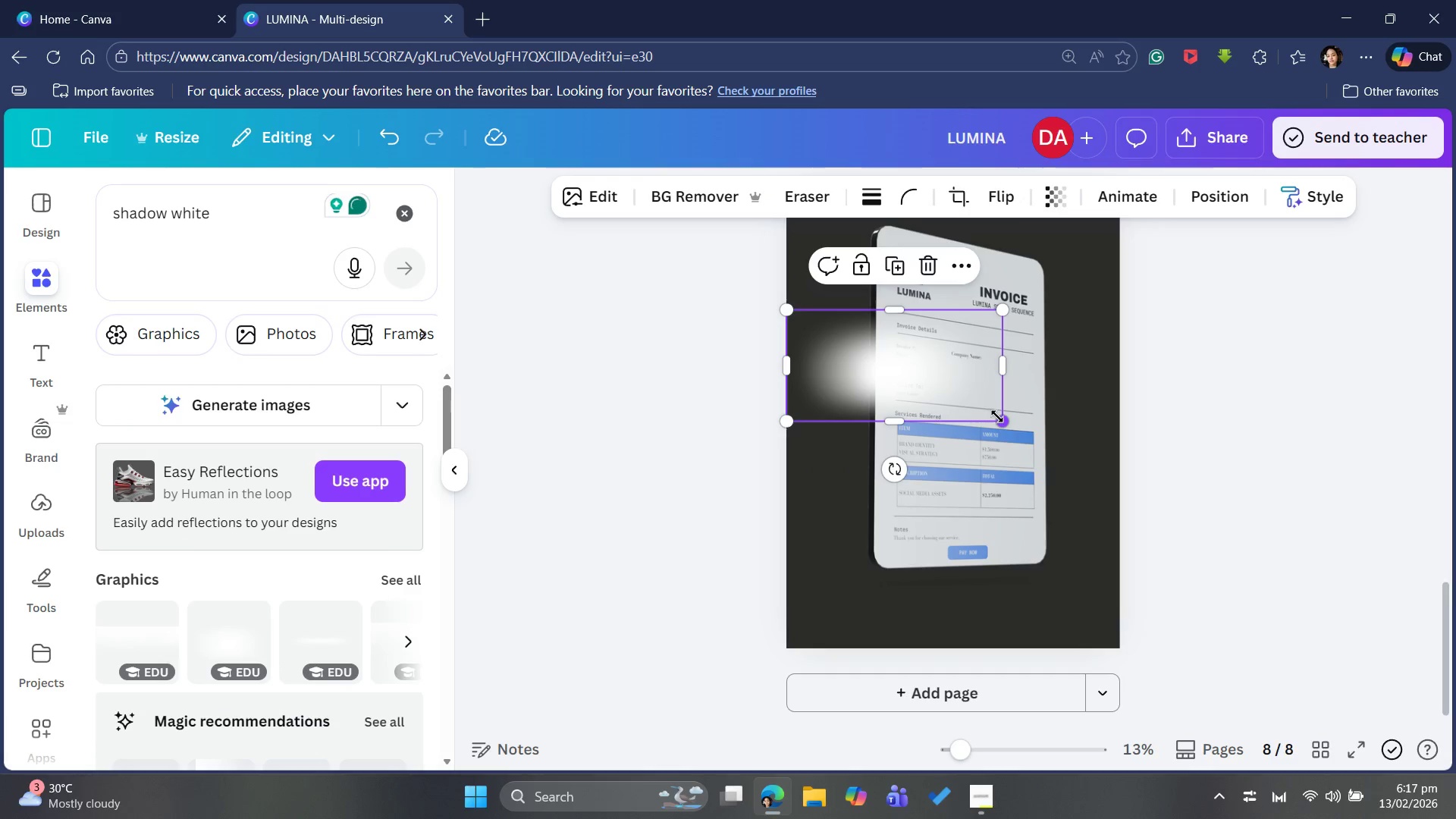 
left_click_drag(start_coordinate=[996, 417], to_coordinate=[1219, 815])
 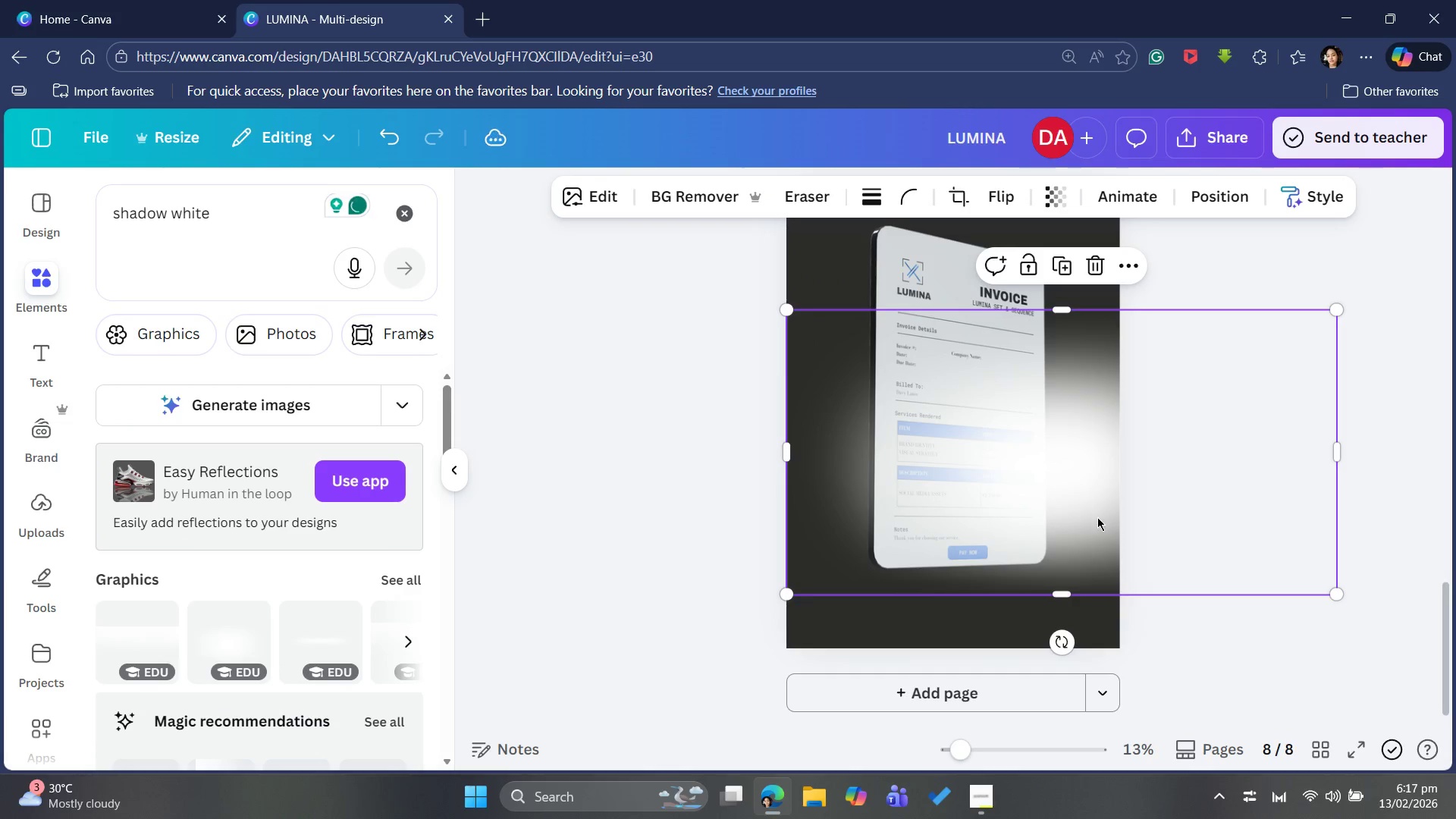 
left_click_drag(start_coordinate=[1087, 499], to_coordinate=[976, 361])
 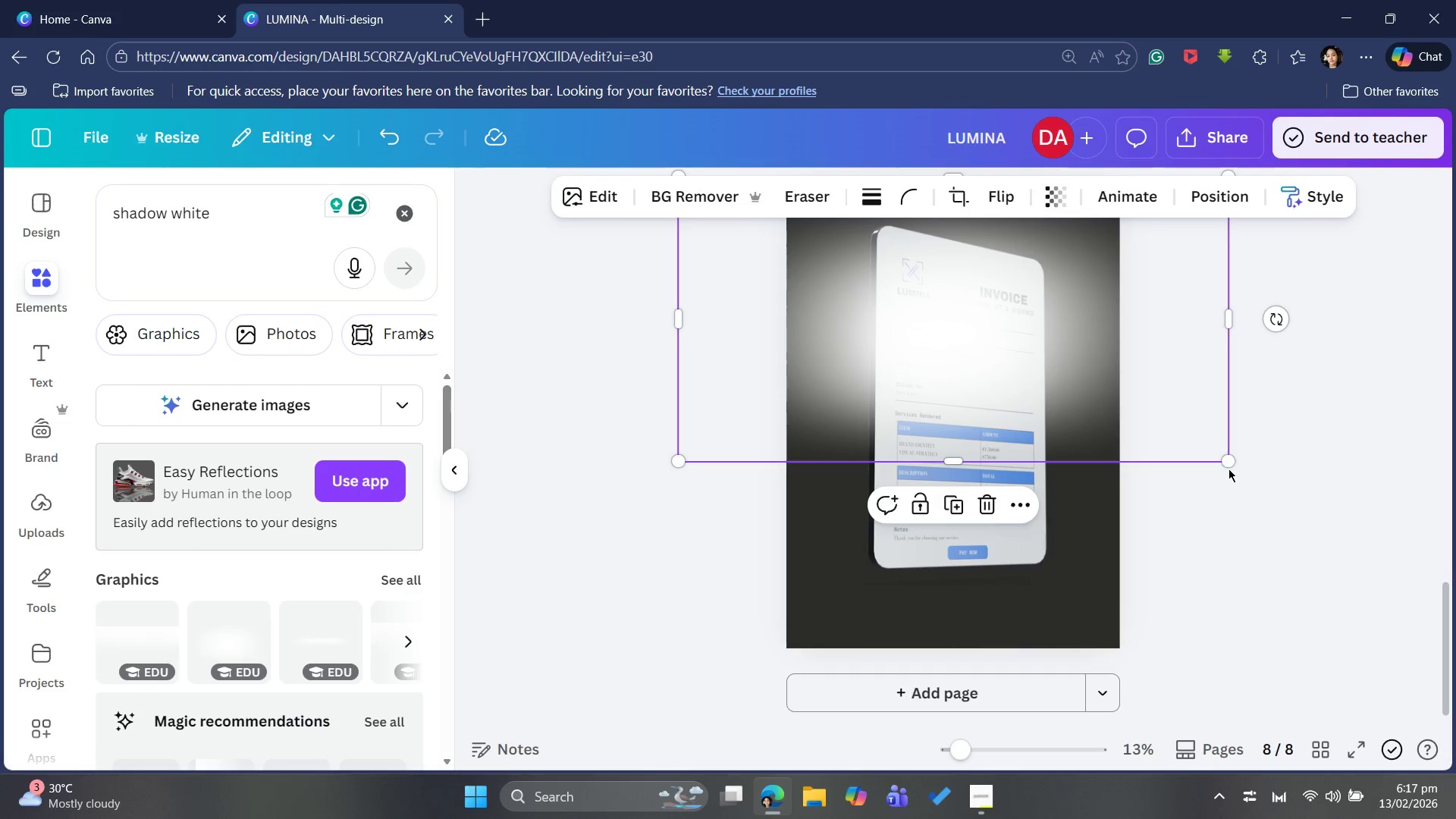 
left_click_drag(start_coordinate=[1229, 462], to_coordinate=[1227, 759])
 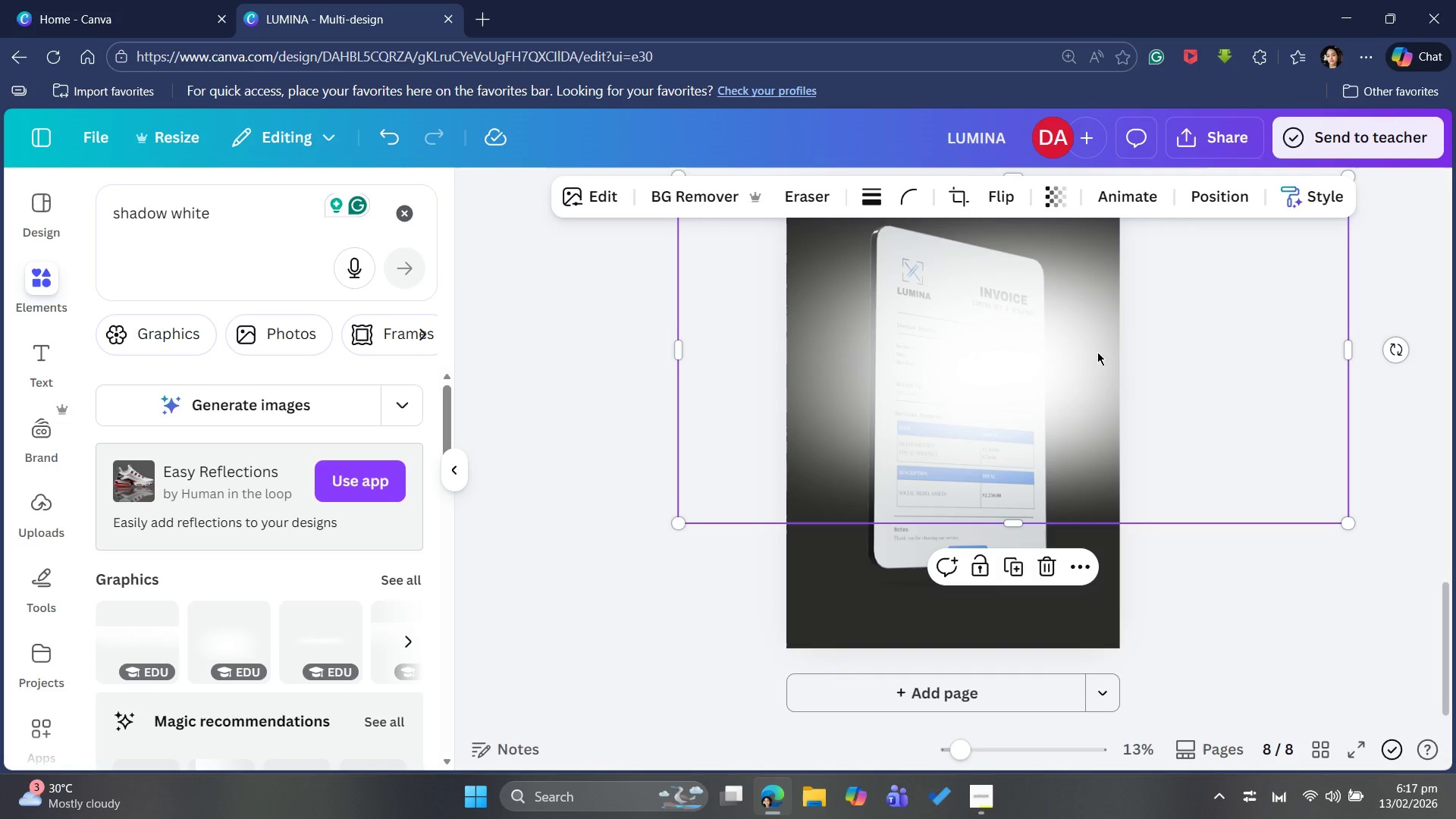 
left_click_drag(start_coordinate=[1097, 352], to_coordinate=[1059, 376])
 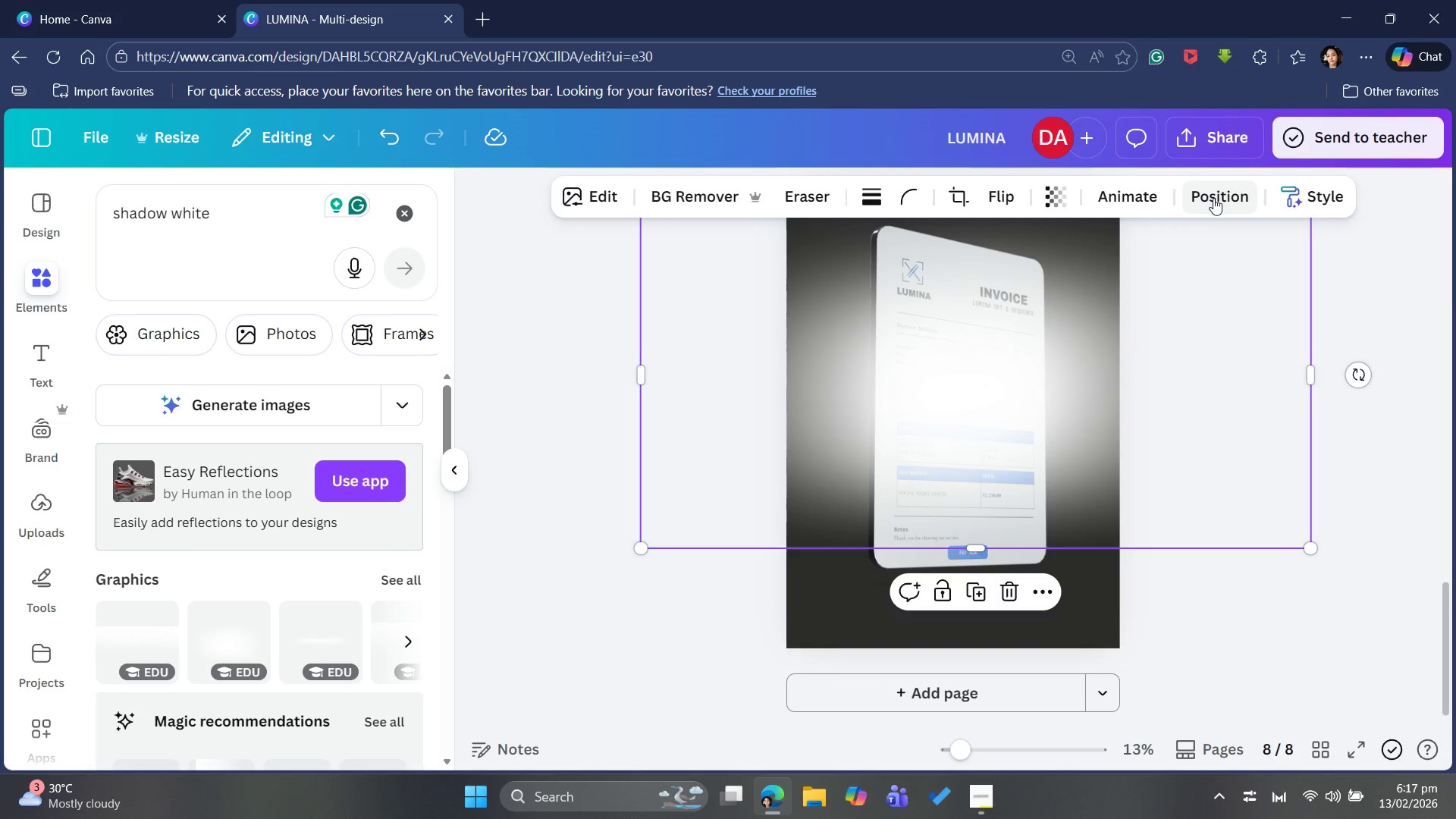 
left_click([1219, 201])
 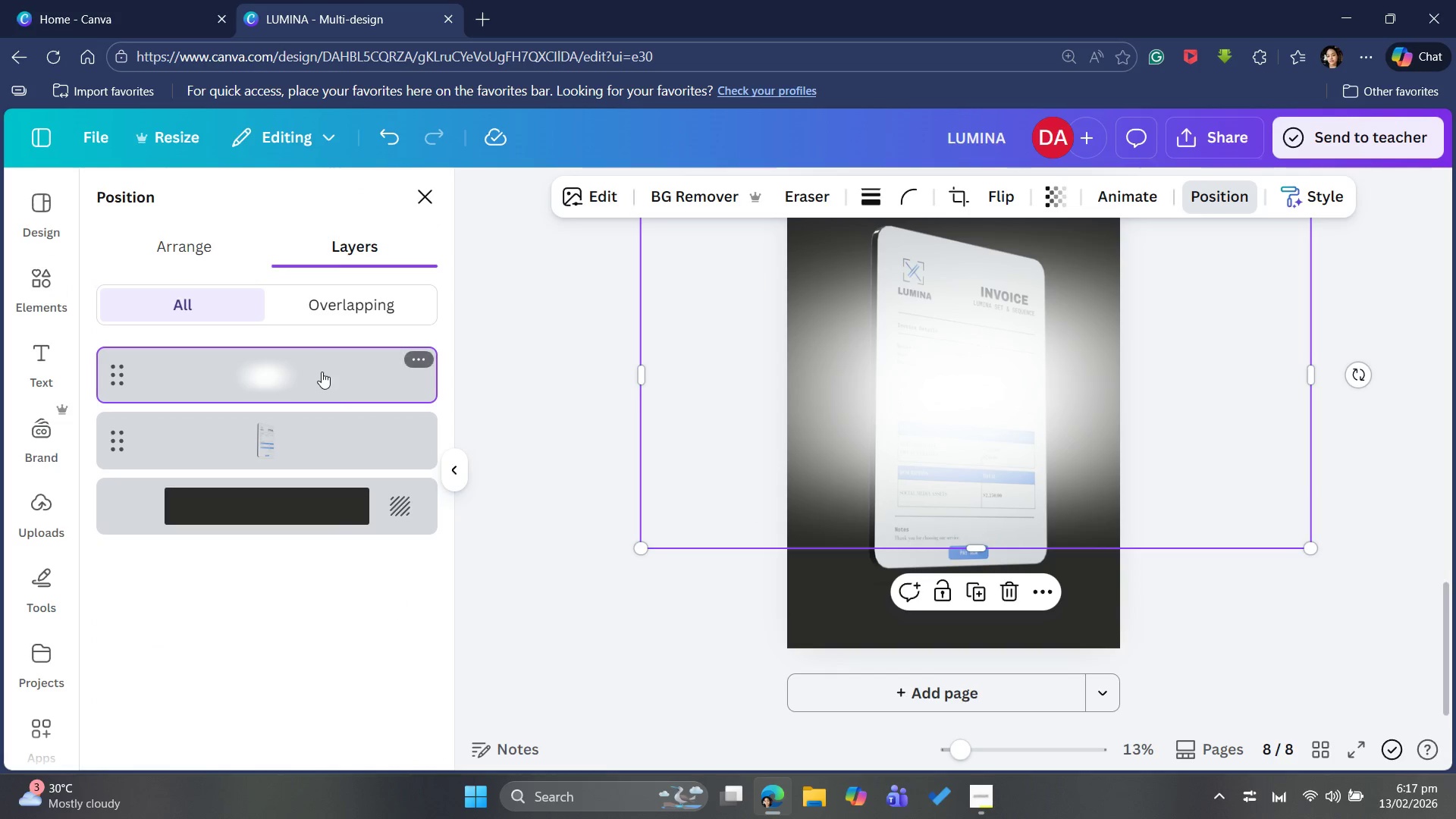 
left_click([208, 259])
 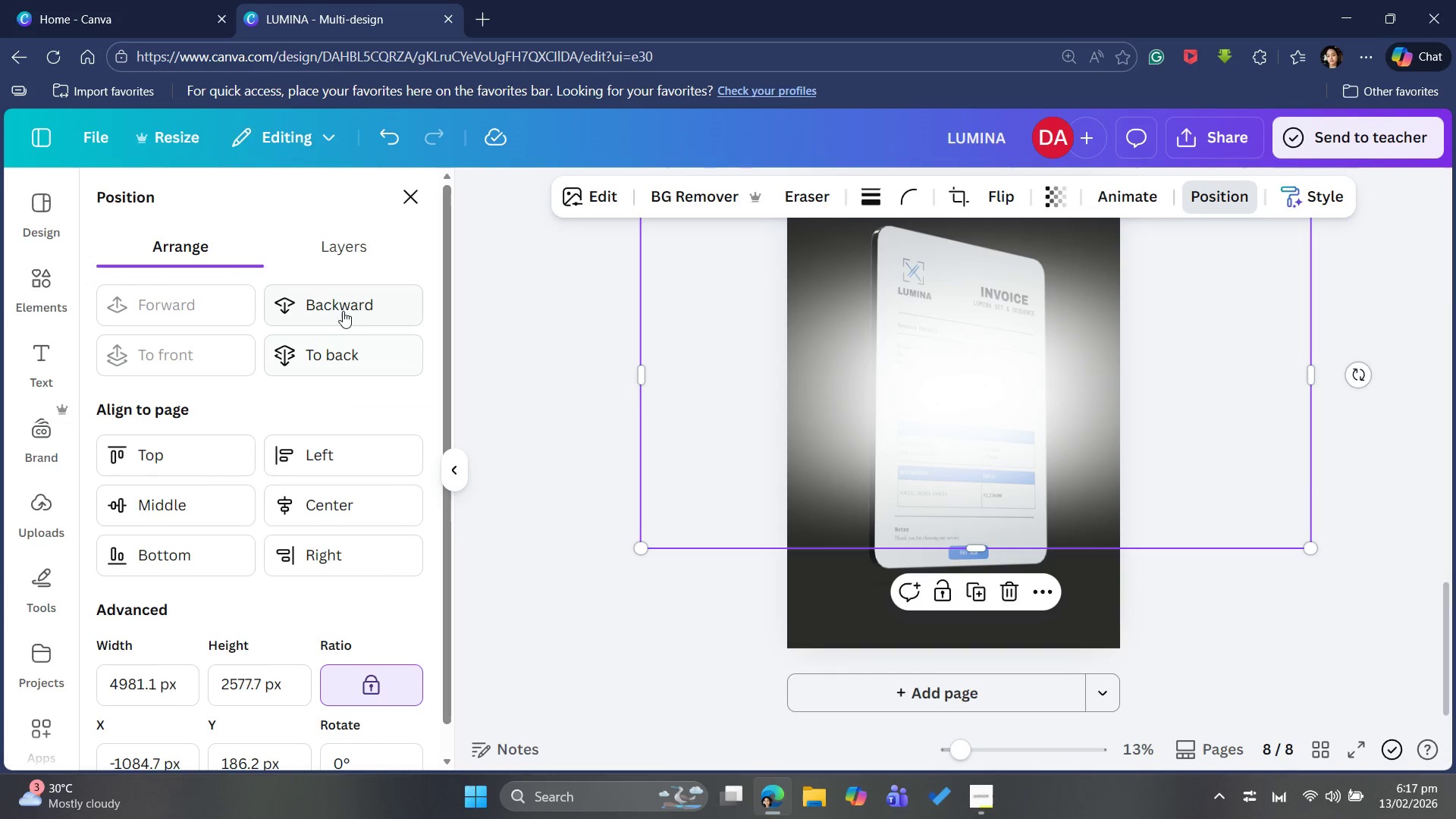 
left_click([353, 307])
 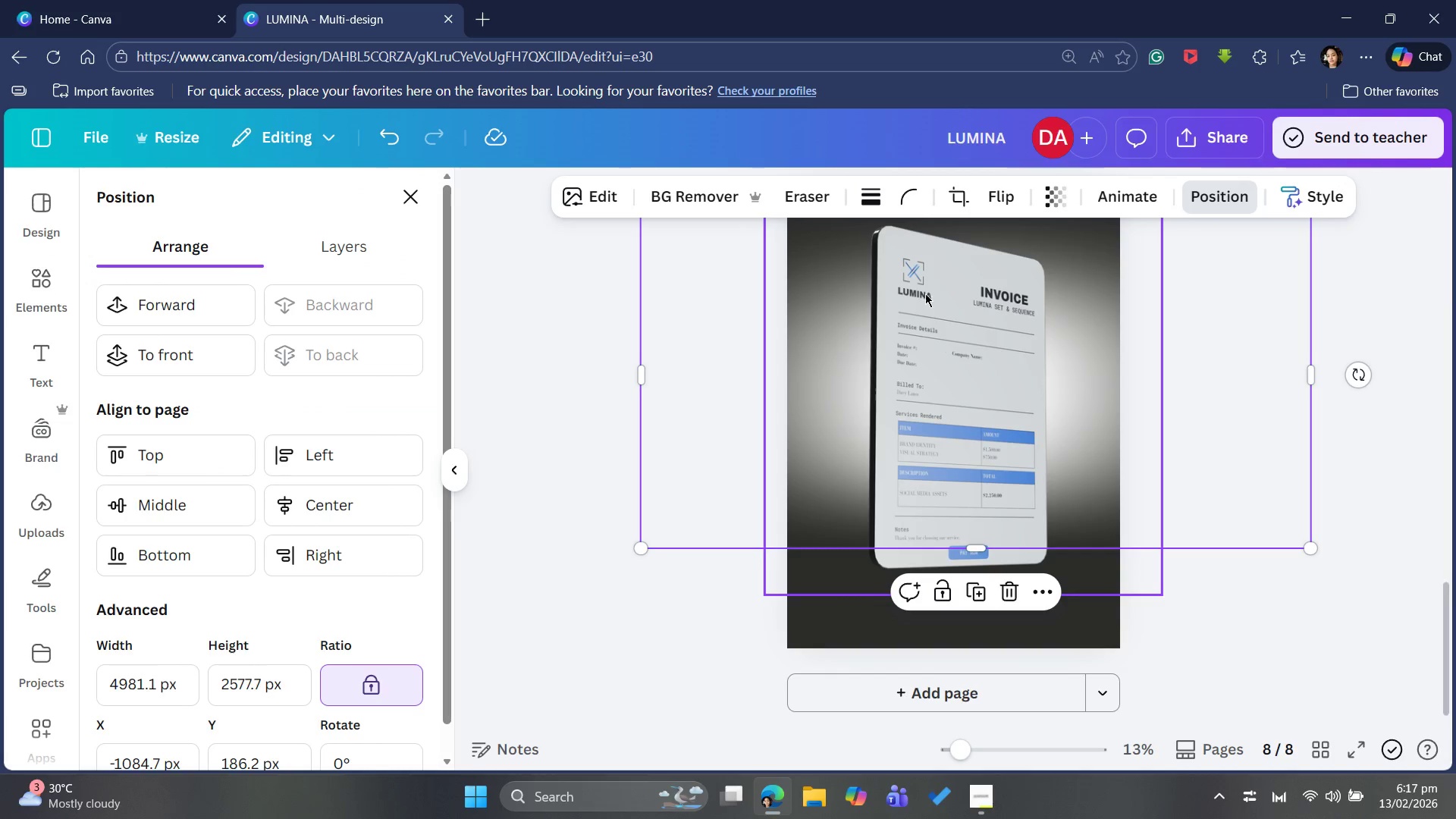 
mouse_move([1123, 196])
 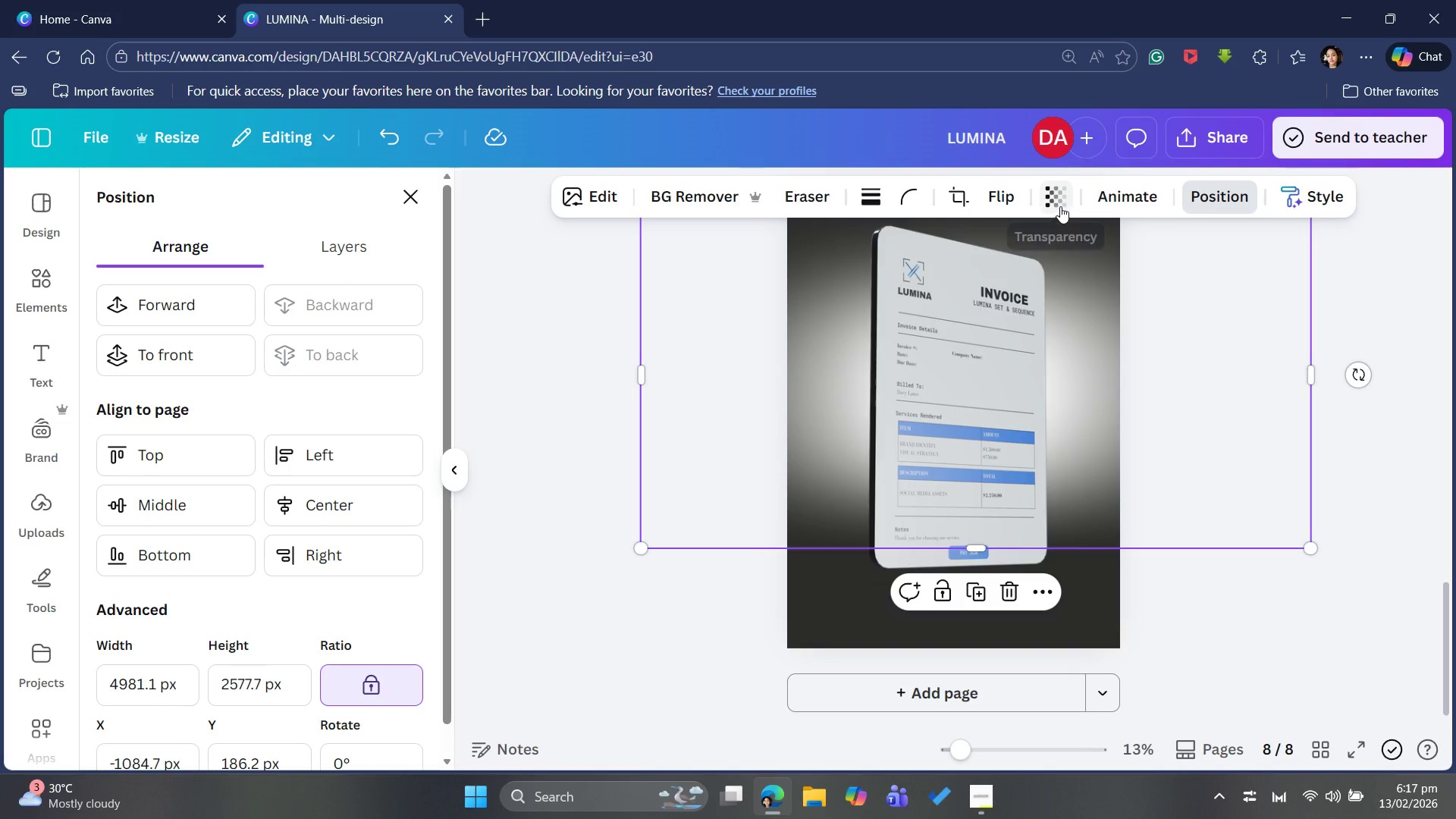 
left_click([1060, 206])
 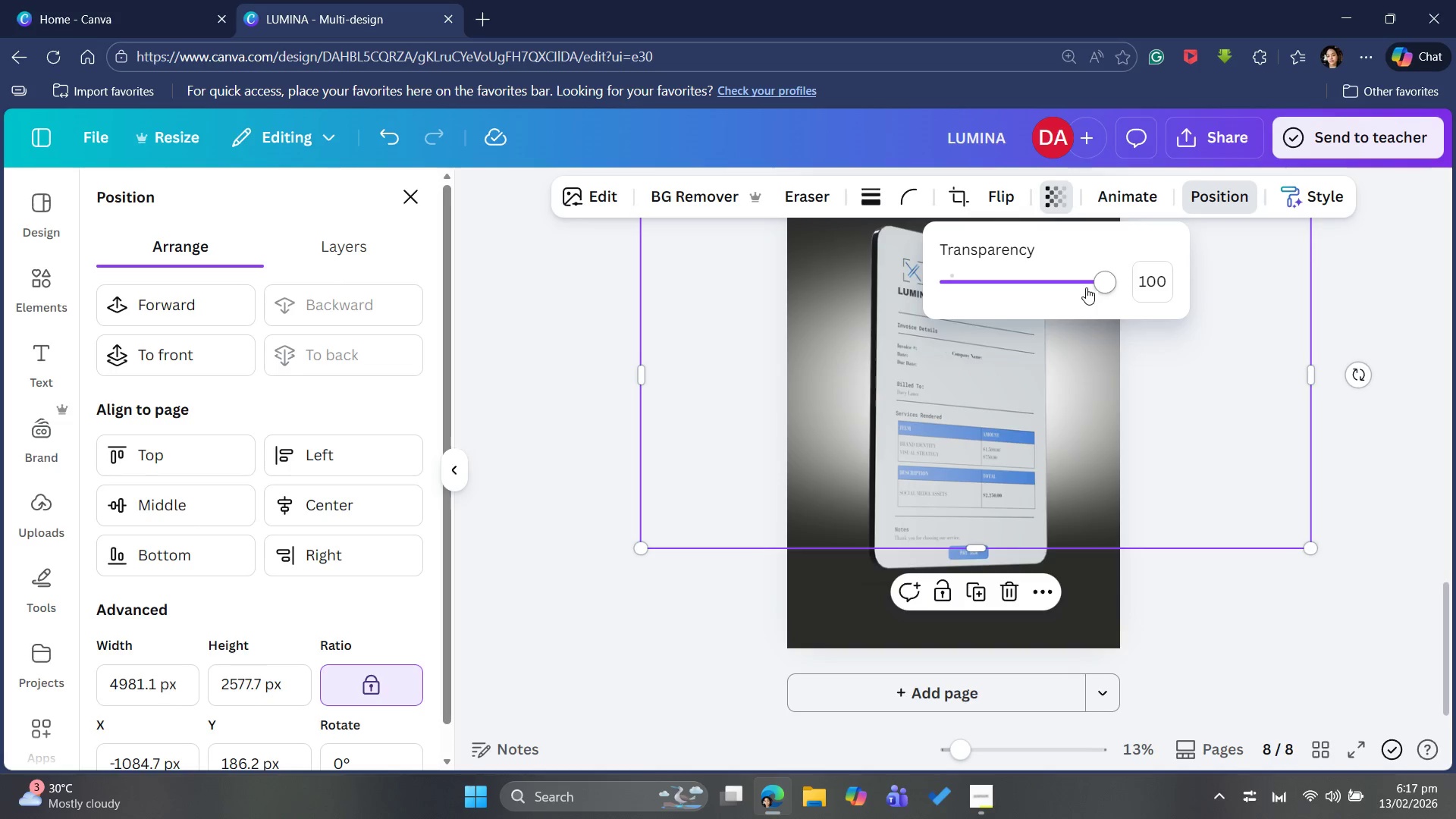 
left_click_drag(start_coordinate=[1100, 287], to_coordinate=[1009, 293])
 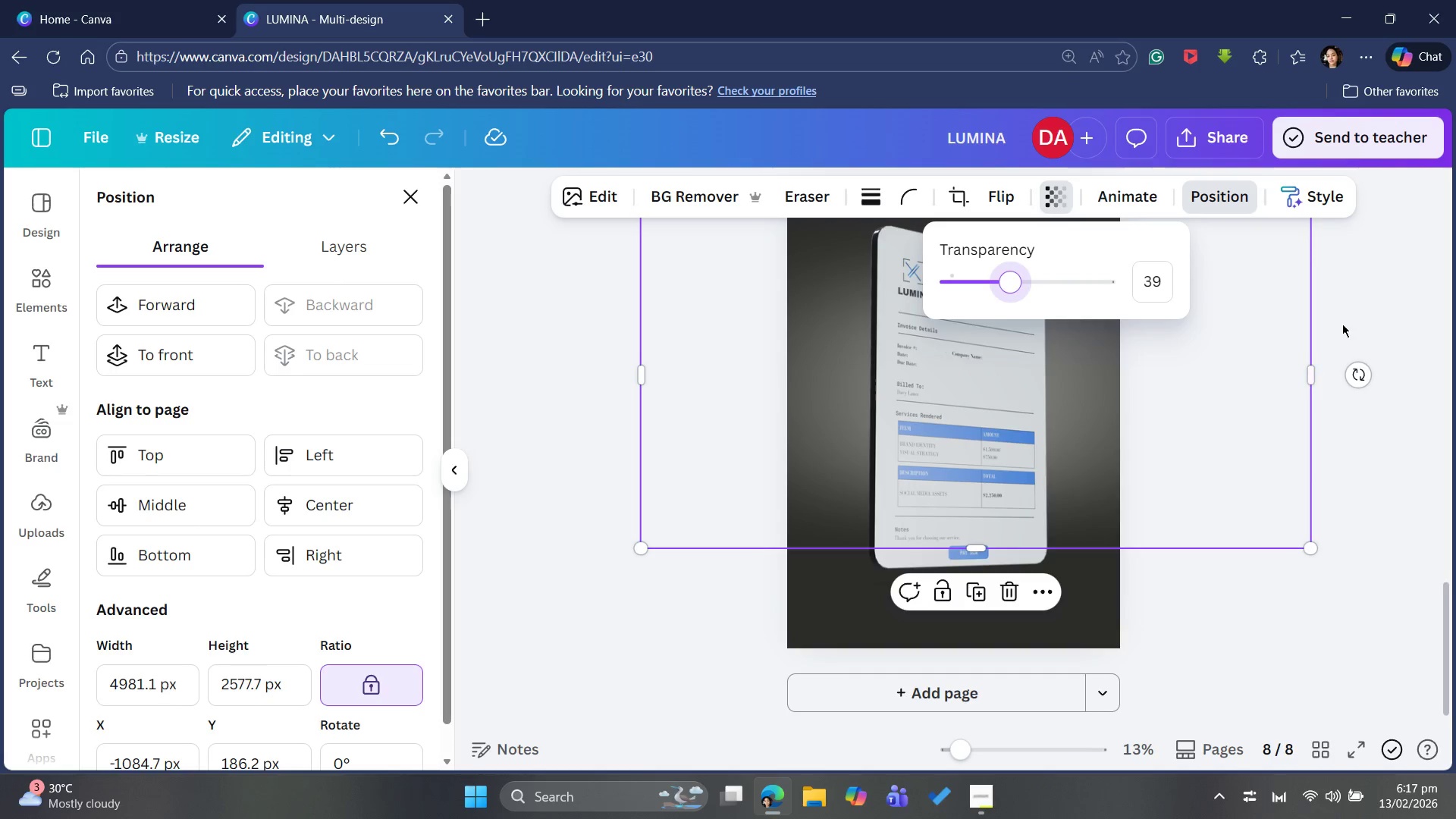 
left_click([1351, 321])
 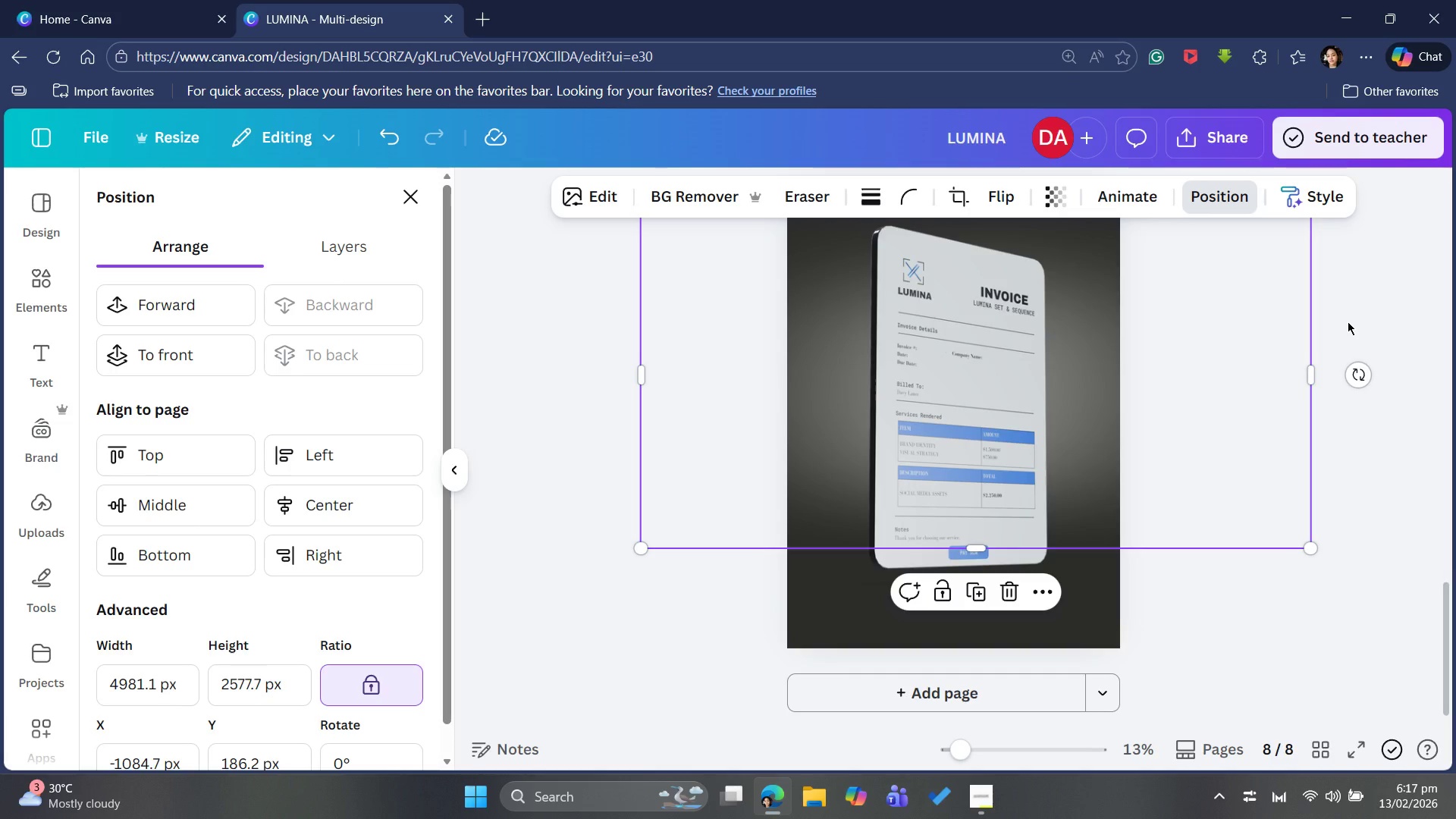 
left_click([1348, 322])
 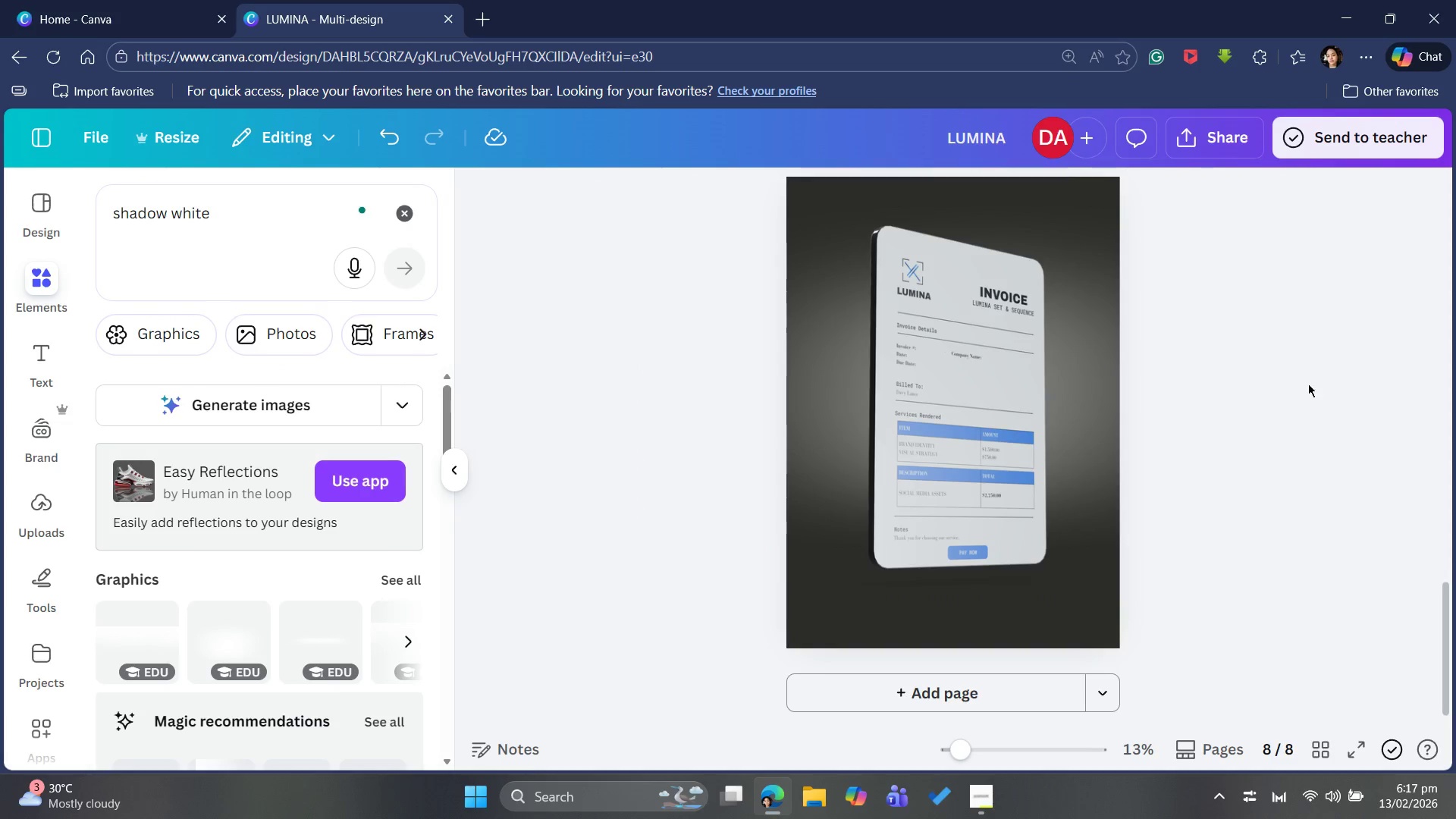 
scroll: coordinate [1257, 463], scroll_direction: up, amount: 2.0
 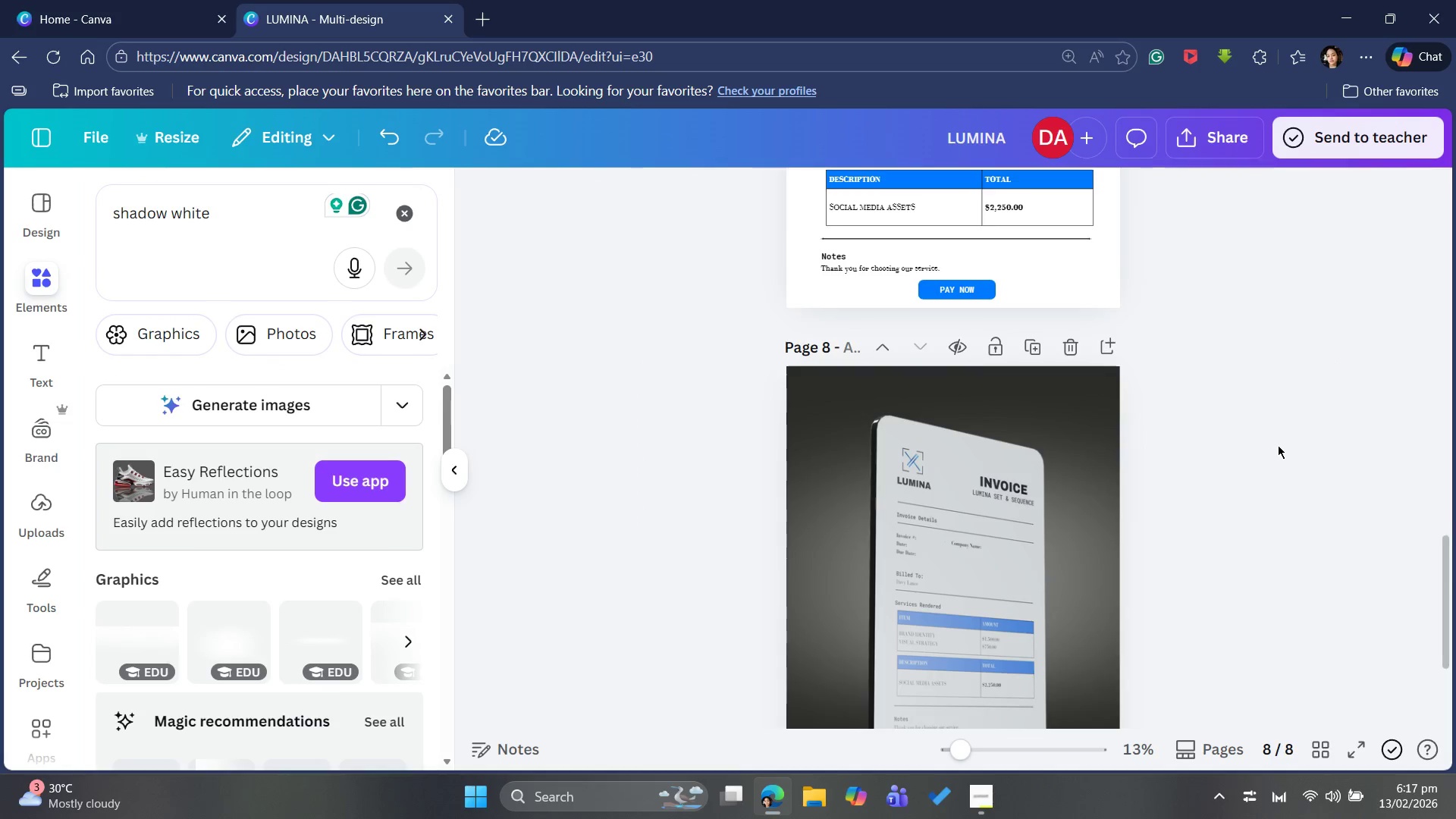 
scroll: coordinate [1280, 444], scroll_direction: down, amount: 15.0
 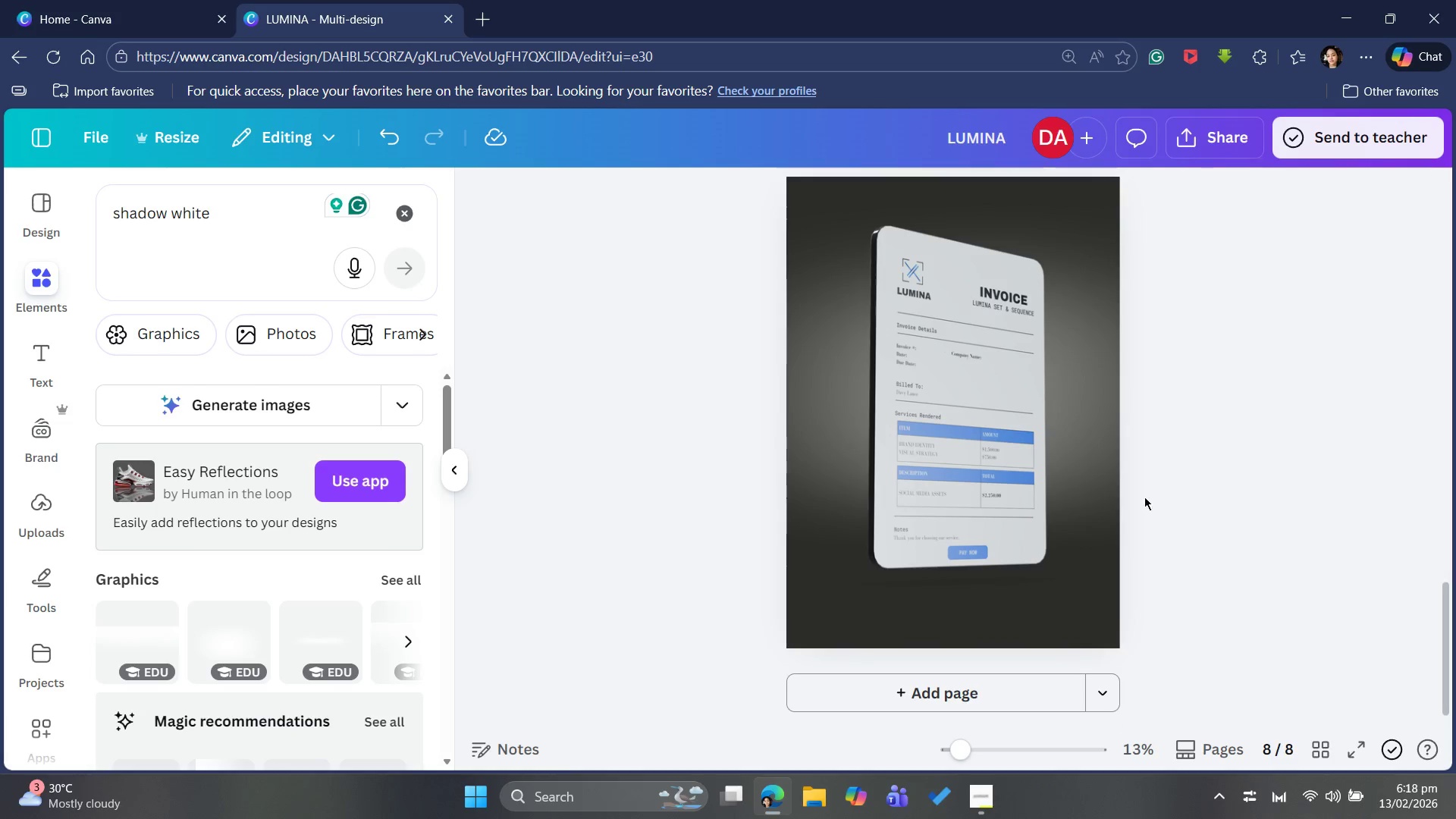 
left_click([1001, 471])
 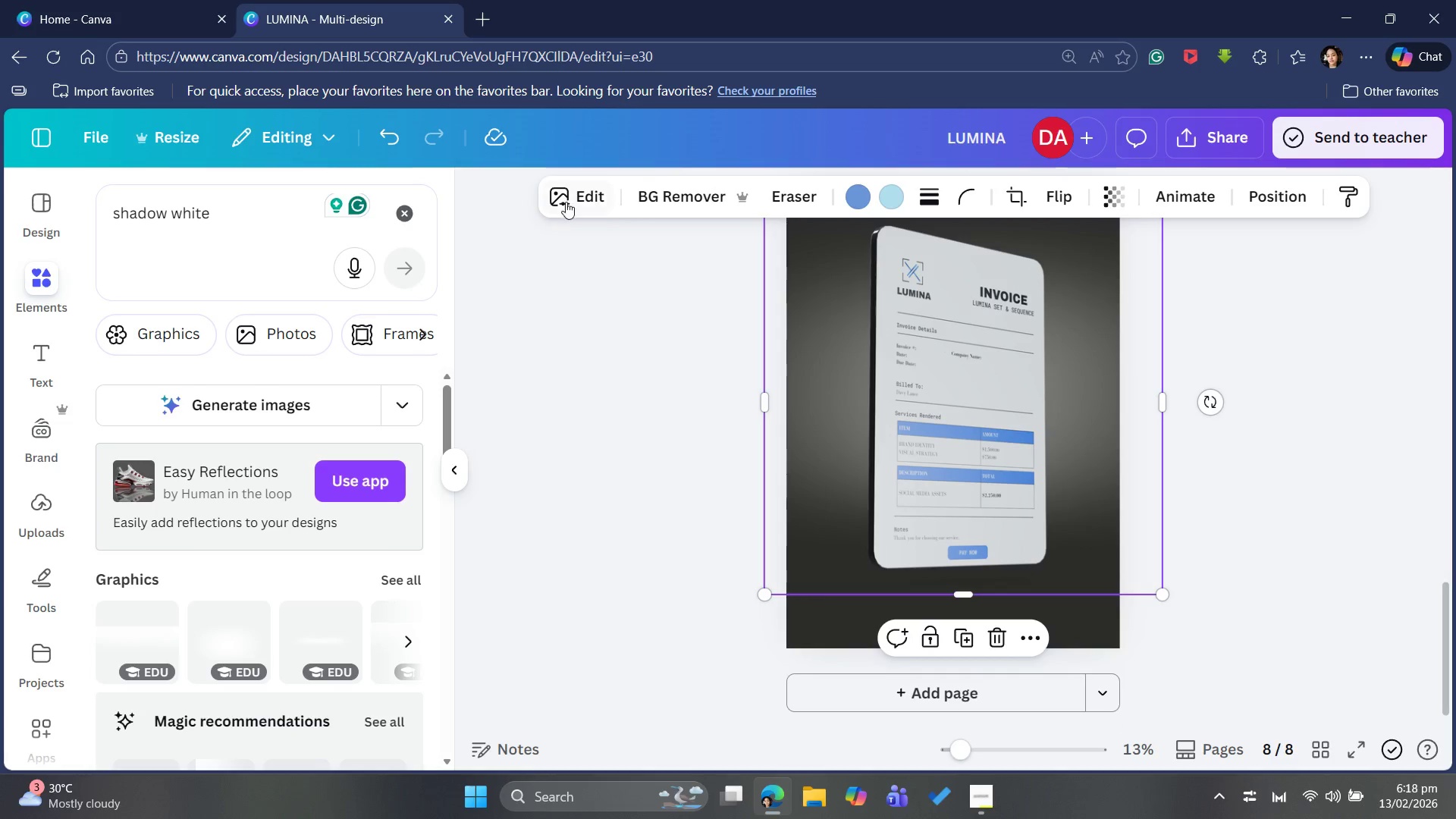 
left_click([595, 199])
 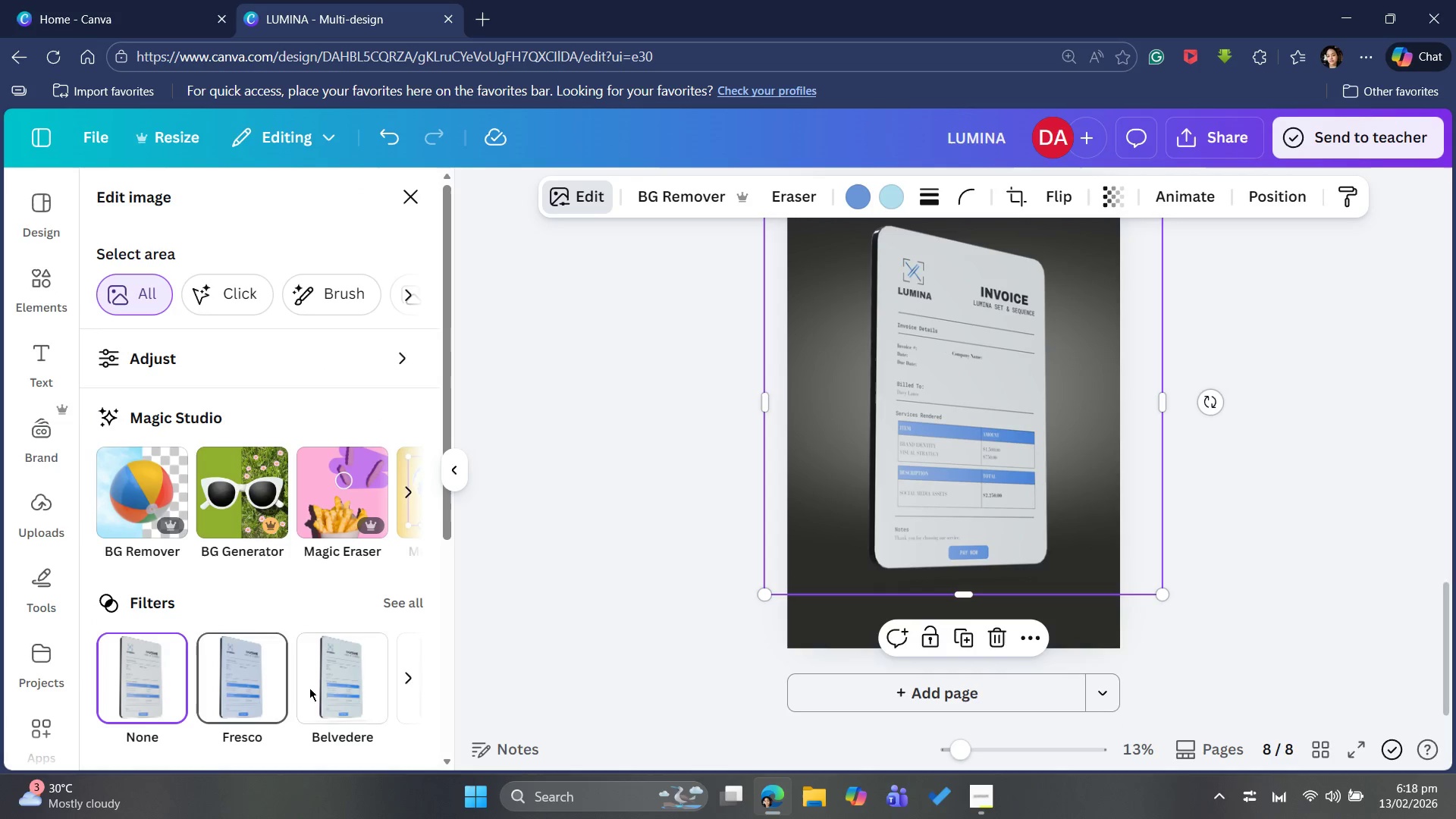 
left_click([412, 596])
 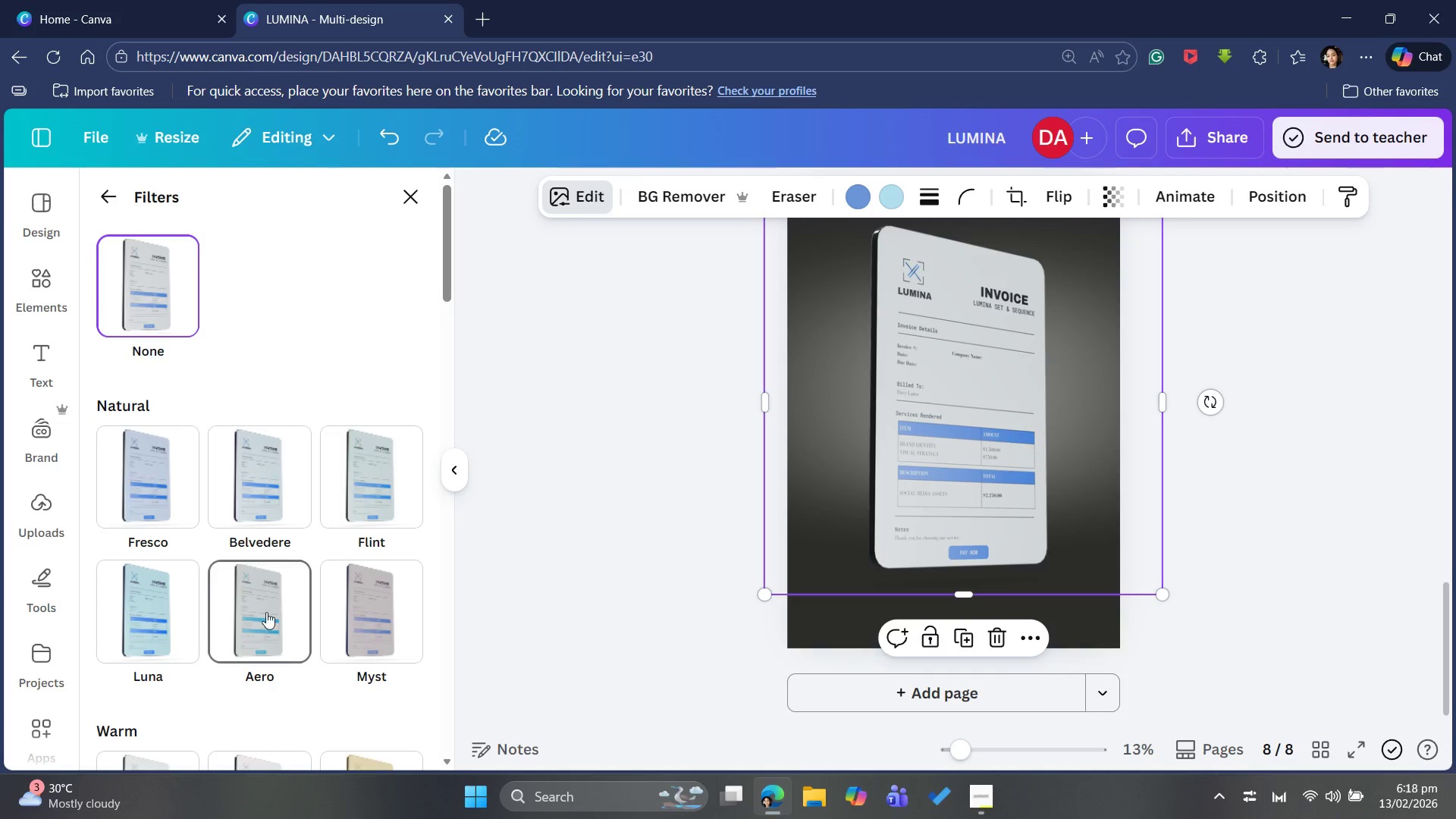 
left_click([262, 612])
 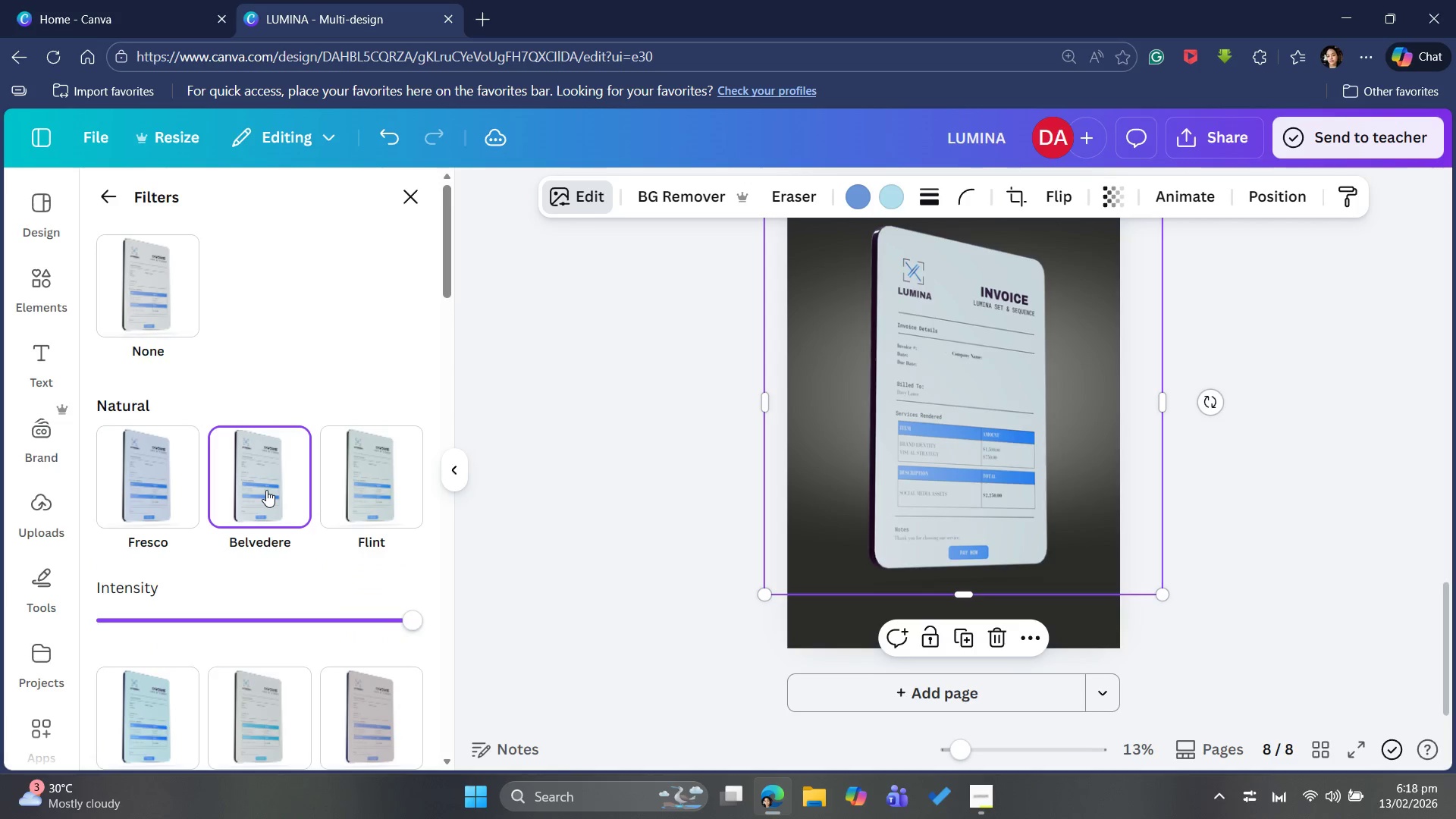 
wait(9.52)
 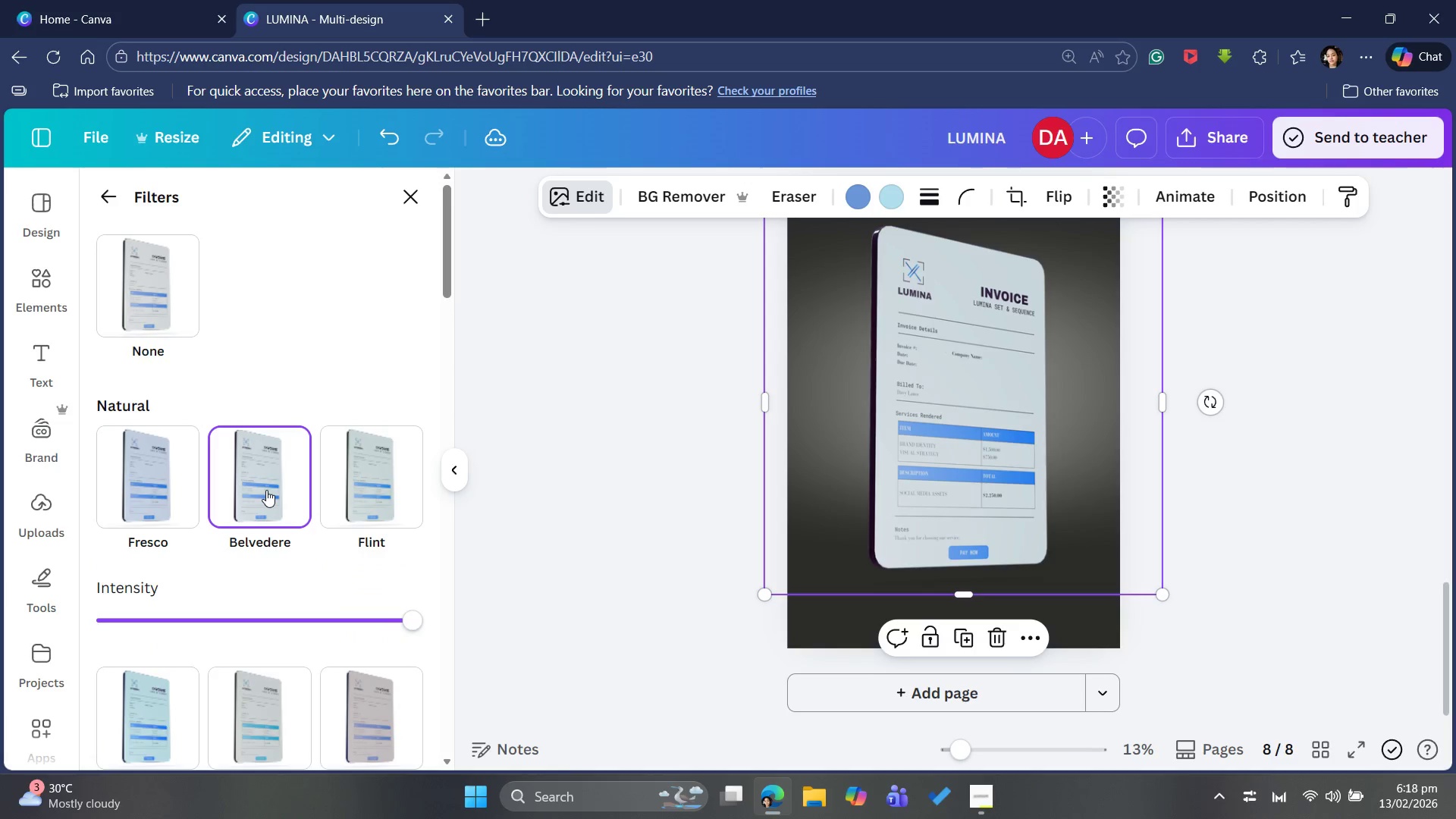 
scroll: coordinate [284, 673], scroll_direction: down, amount: 4.0
 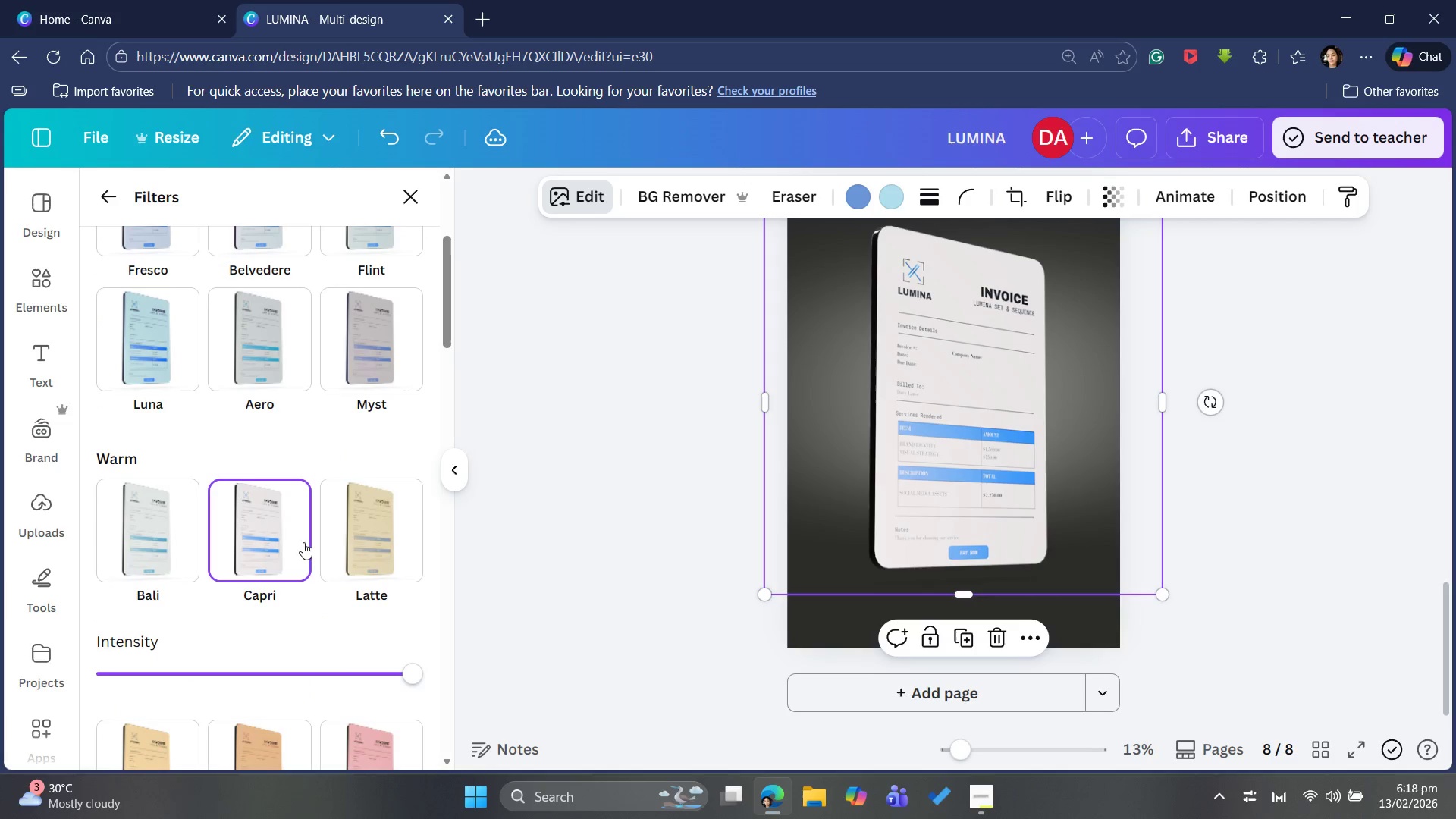 
left_click([391, 369])
 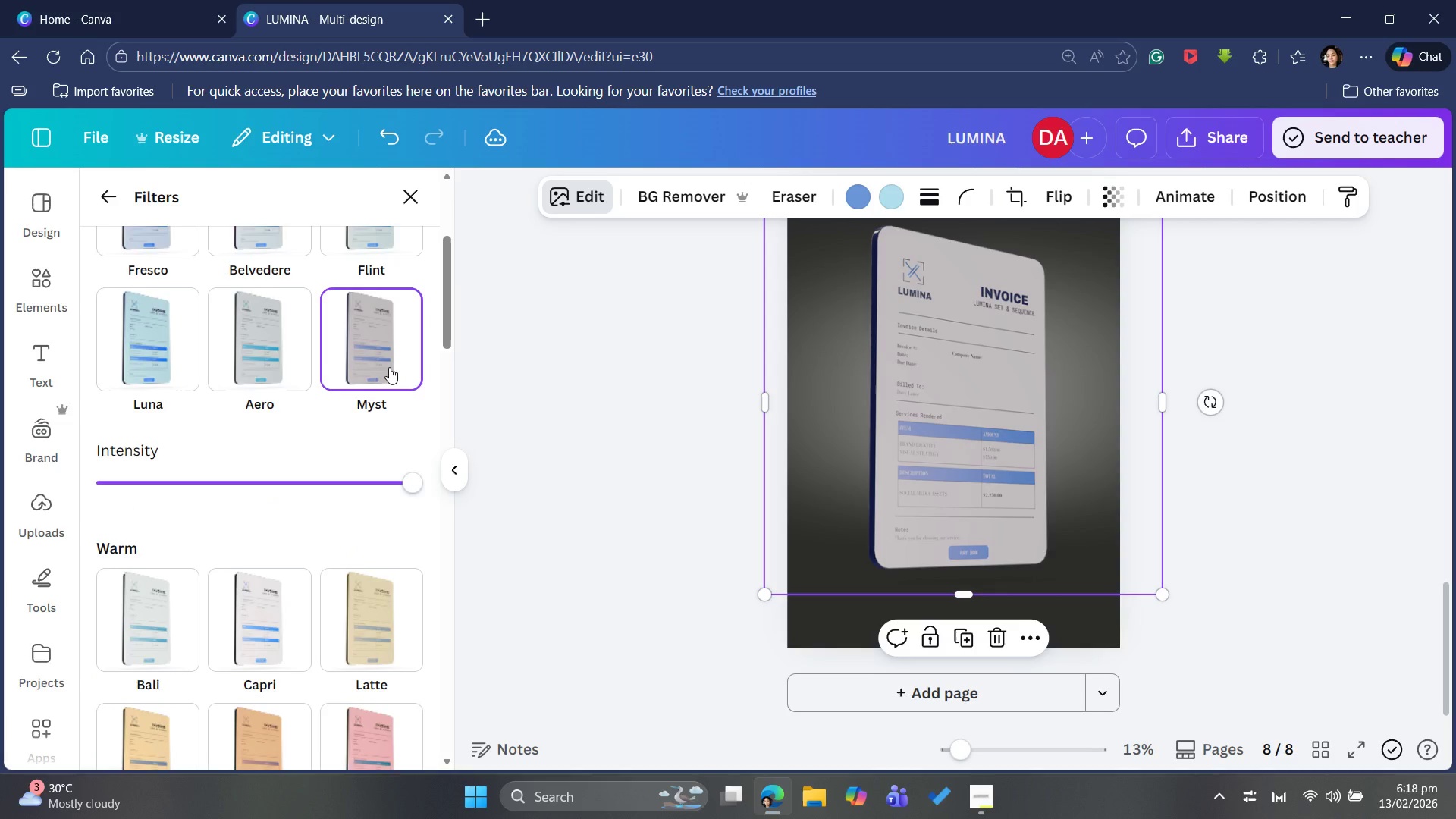 
scroll: coordinate [340, 487], scroll_direction: down, amount: 15.0
 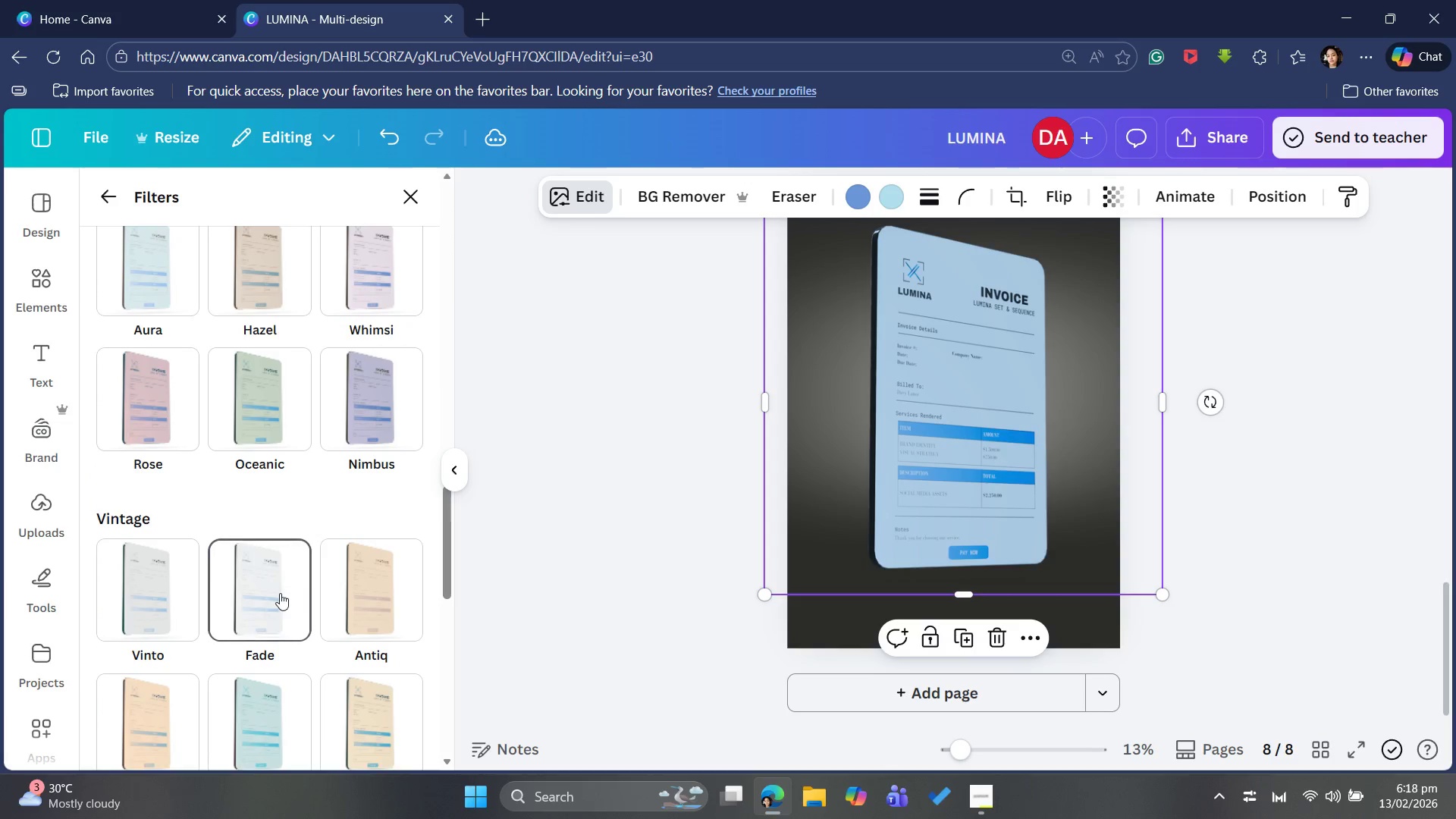 
left_click([280, 593])
 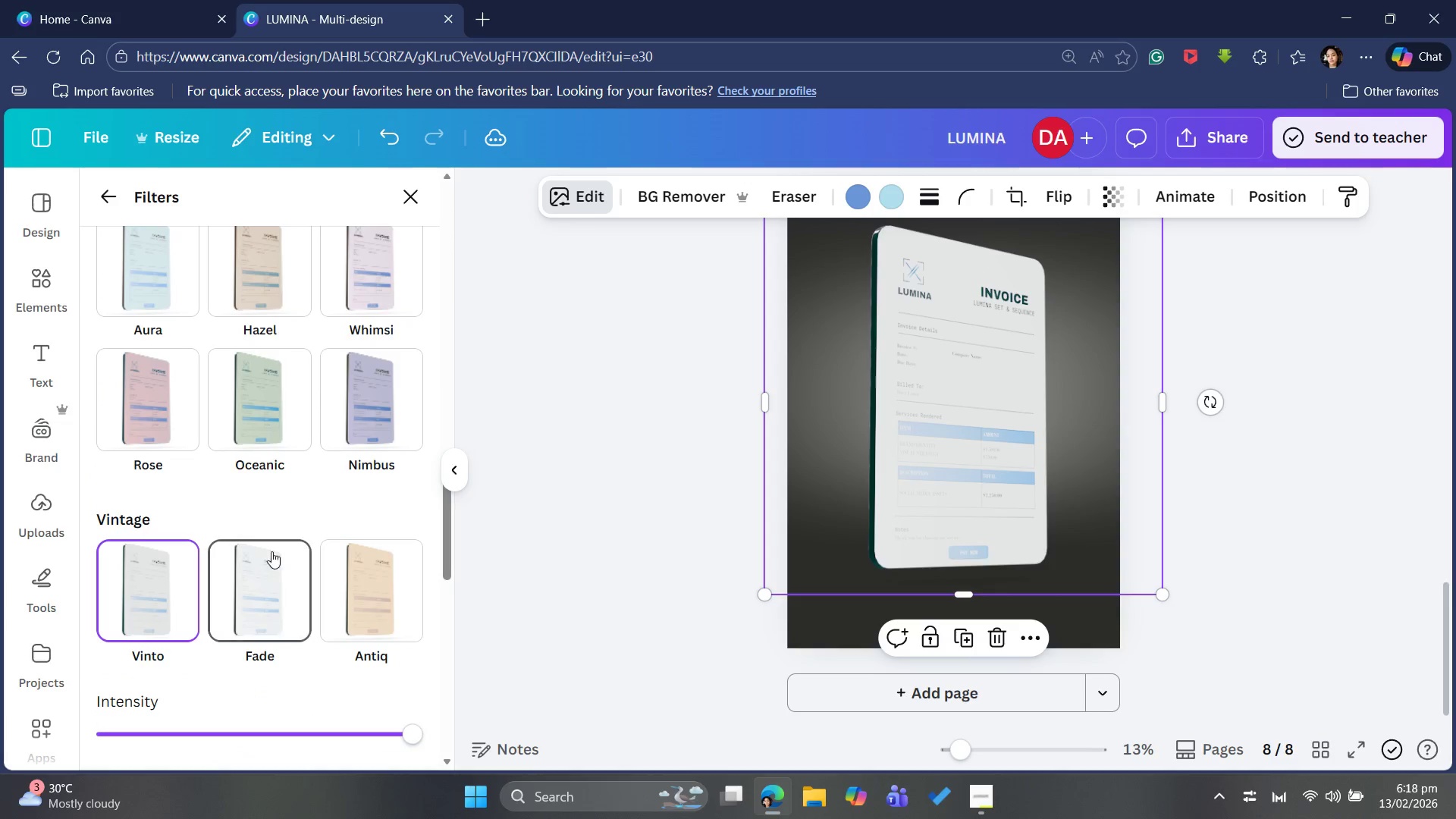 
scroll: coordinate [326, 588], scroll_direction: down, amount: 18.0
 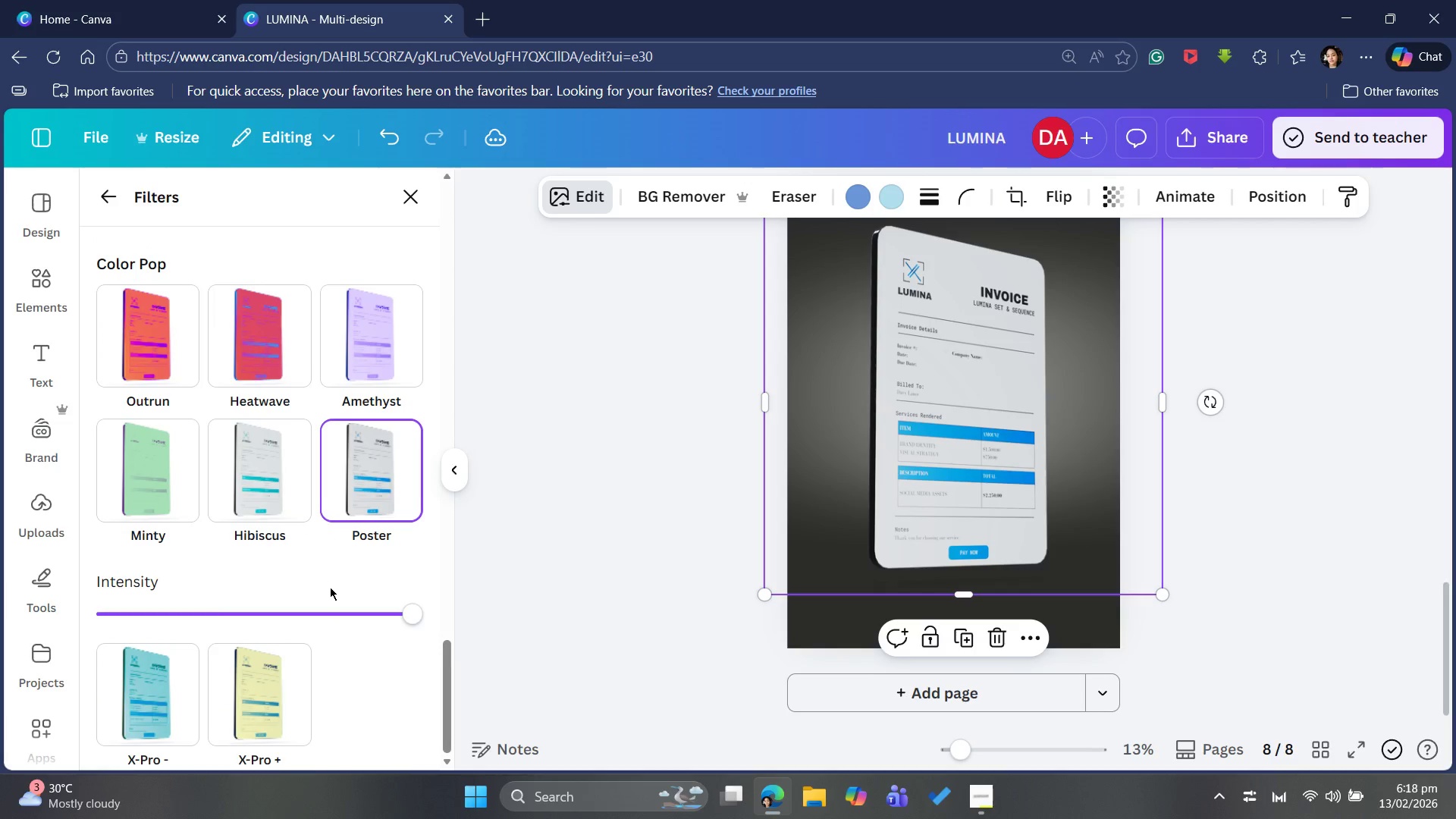 
scroll: coordinate [328, 595], scroll_direction: up, amount: 23.0
 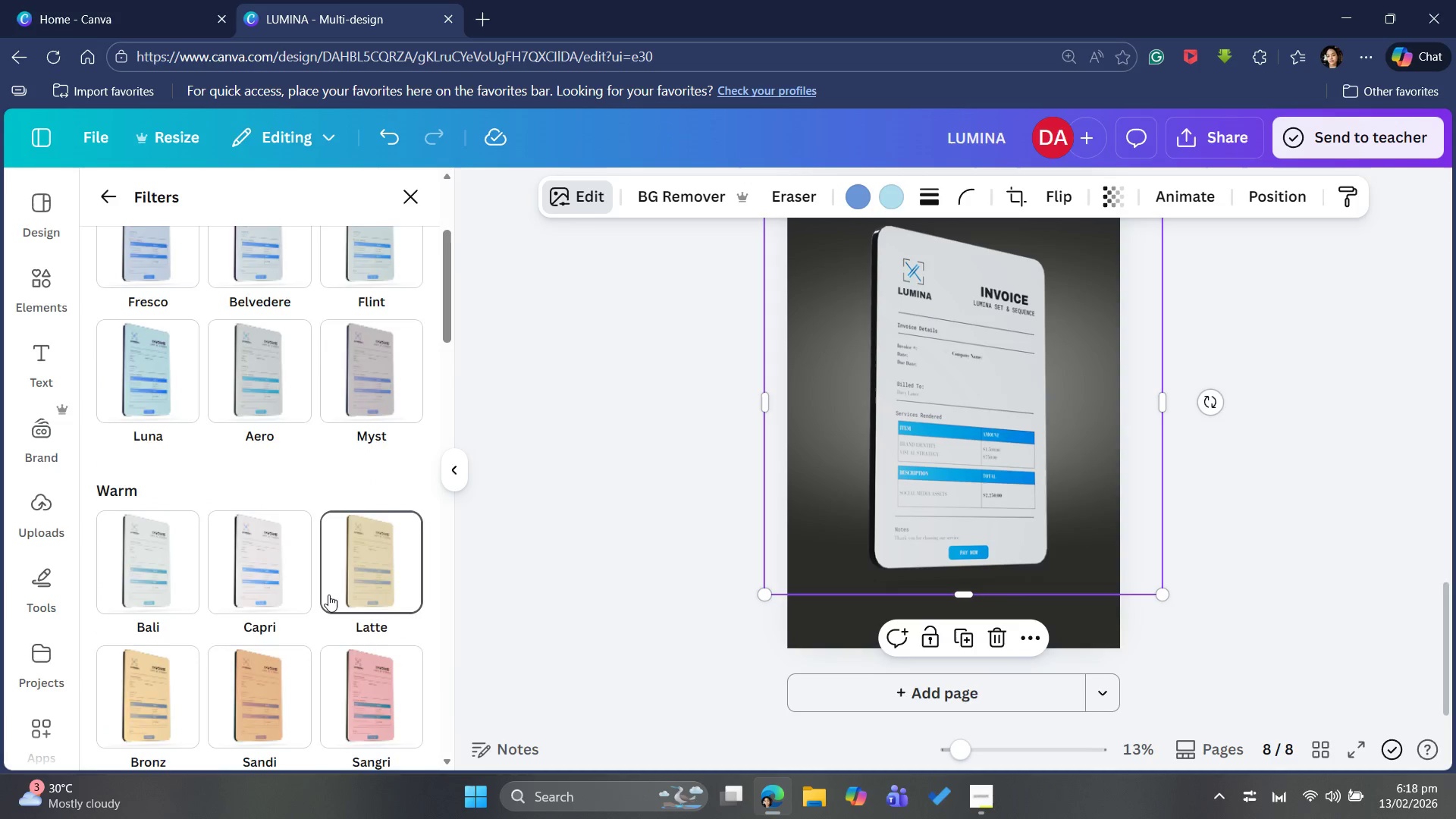 
scroll: coordinate [326, 597], scroll_direction: down, amount: 8.0
 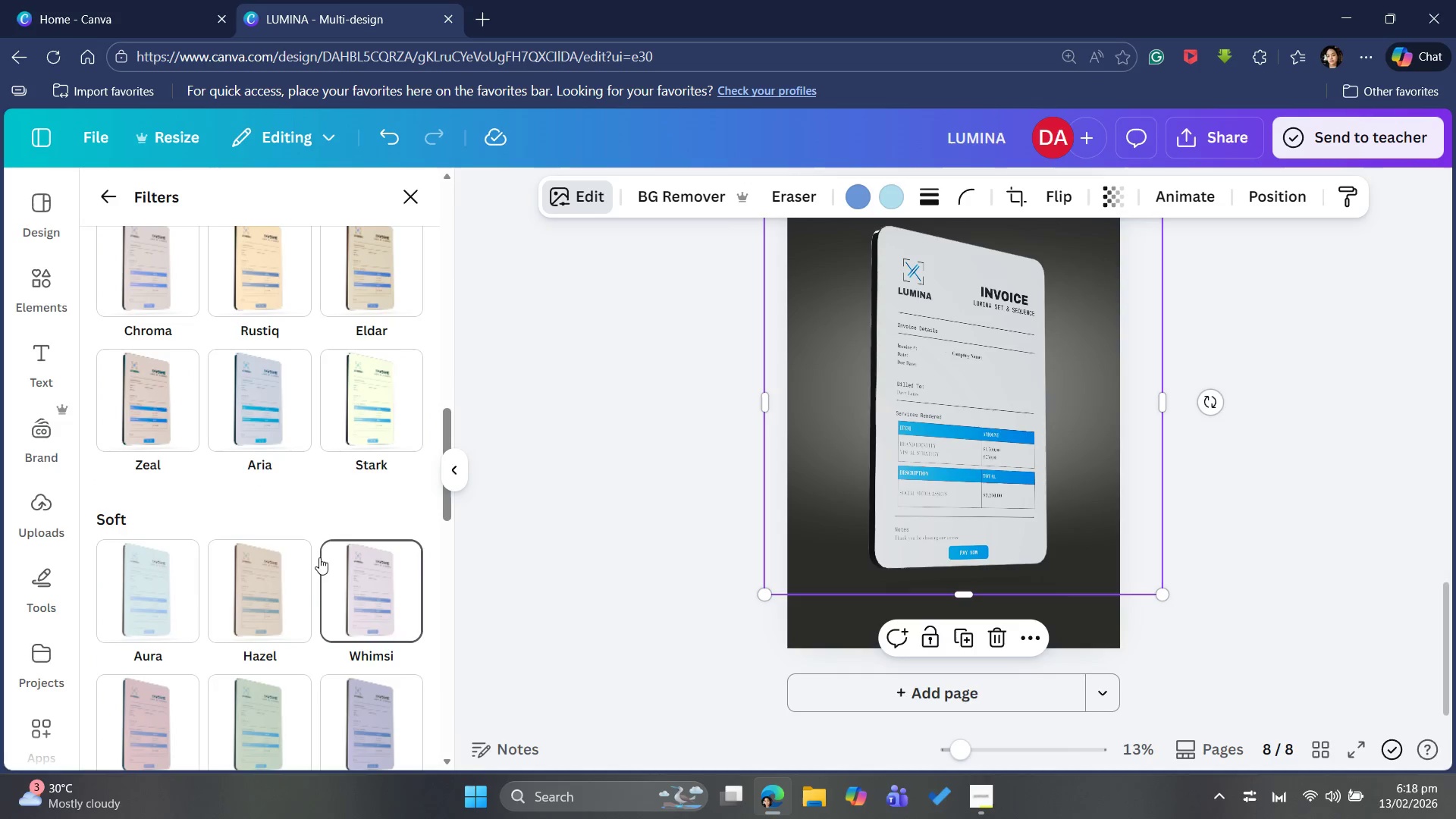 
left_click([276, 422])
 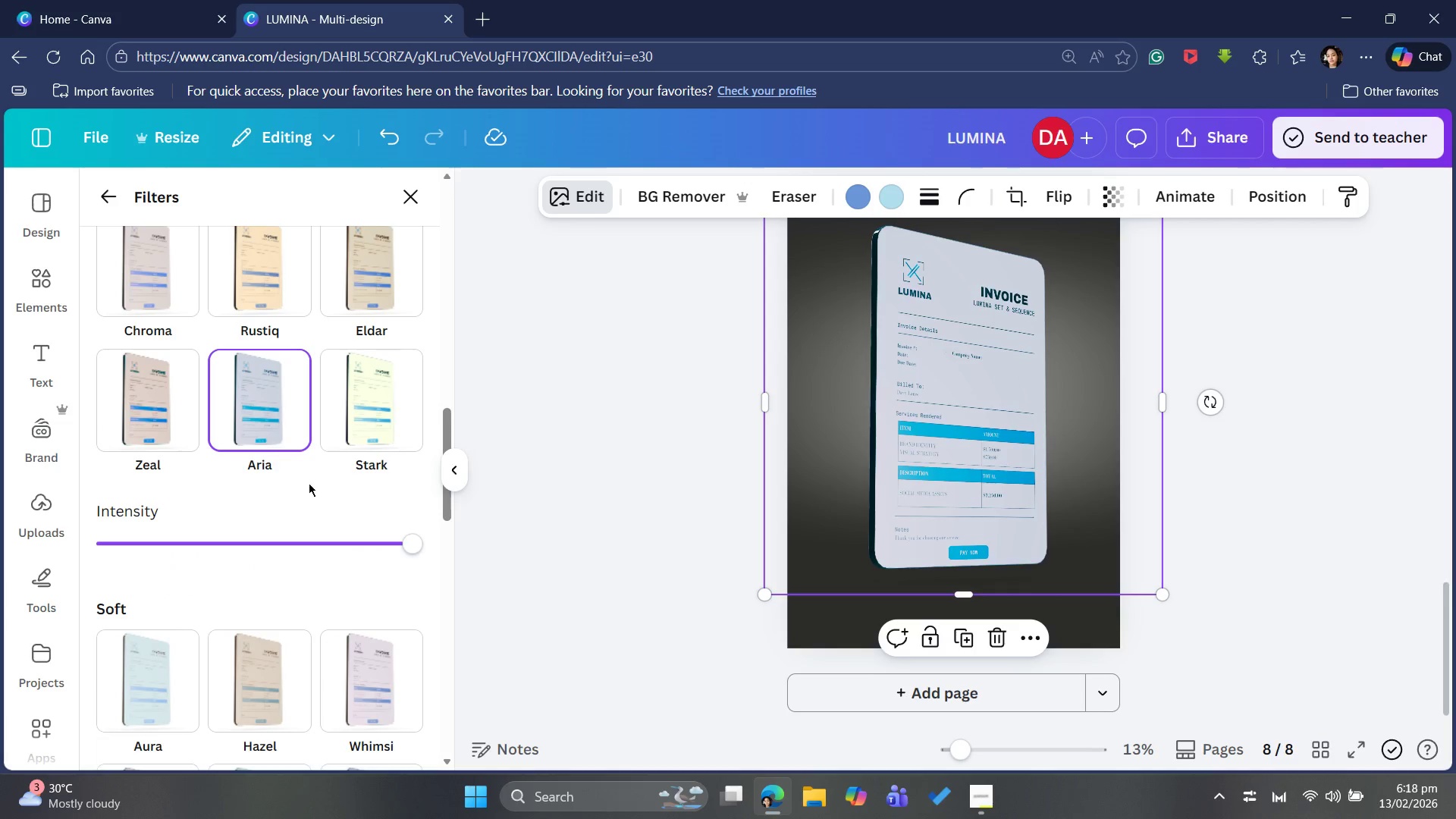 
scroll: coordinate [312, 510], scroll_direction: up, amount: 10.0
 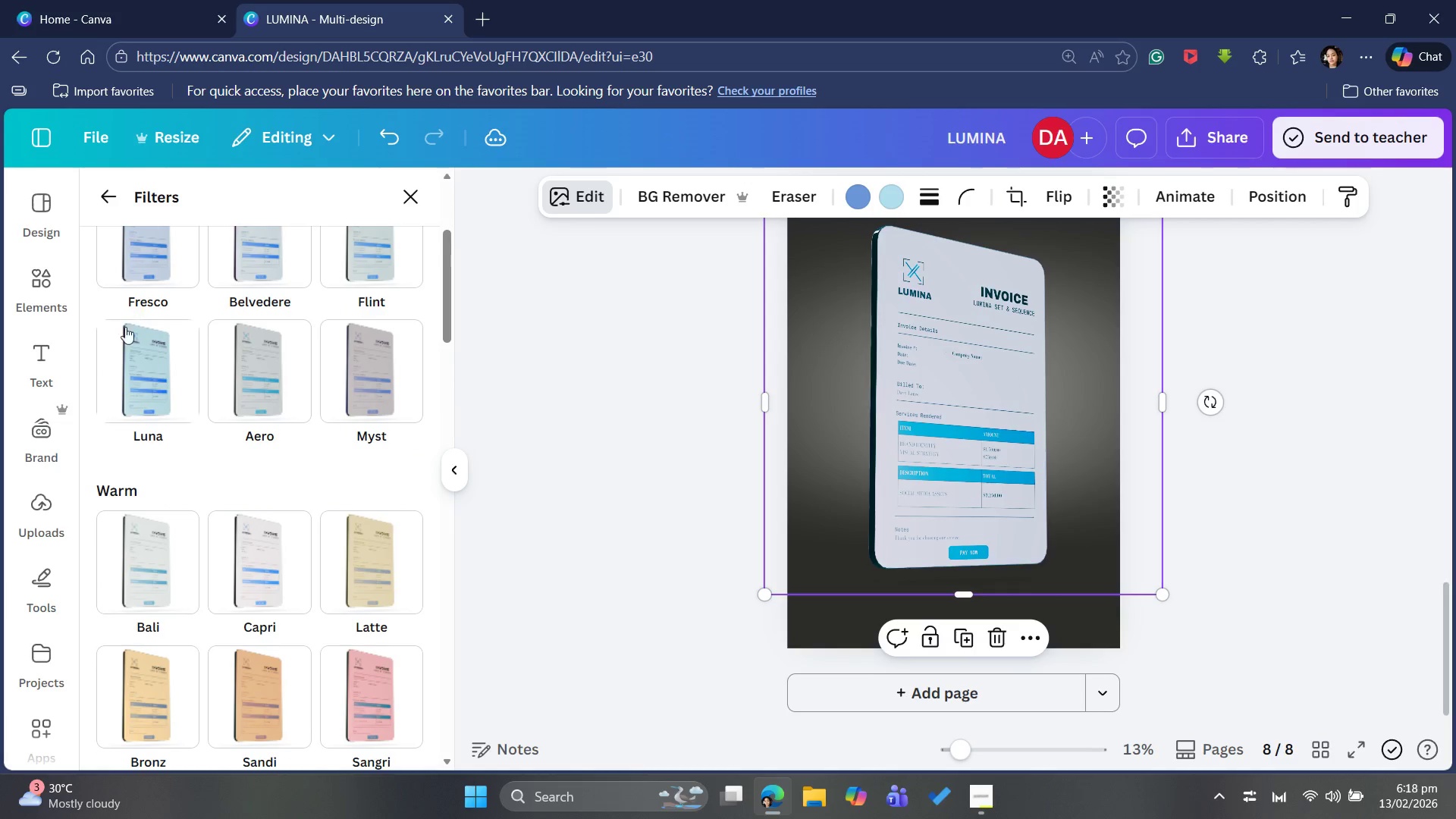 
left_click([118, 364])
 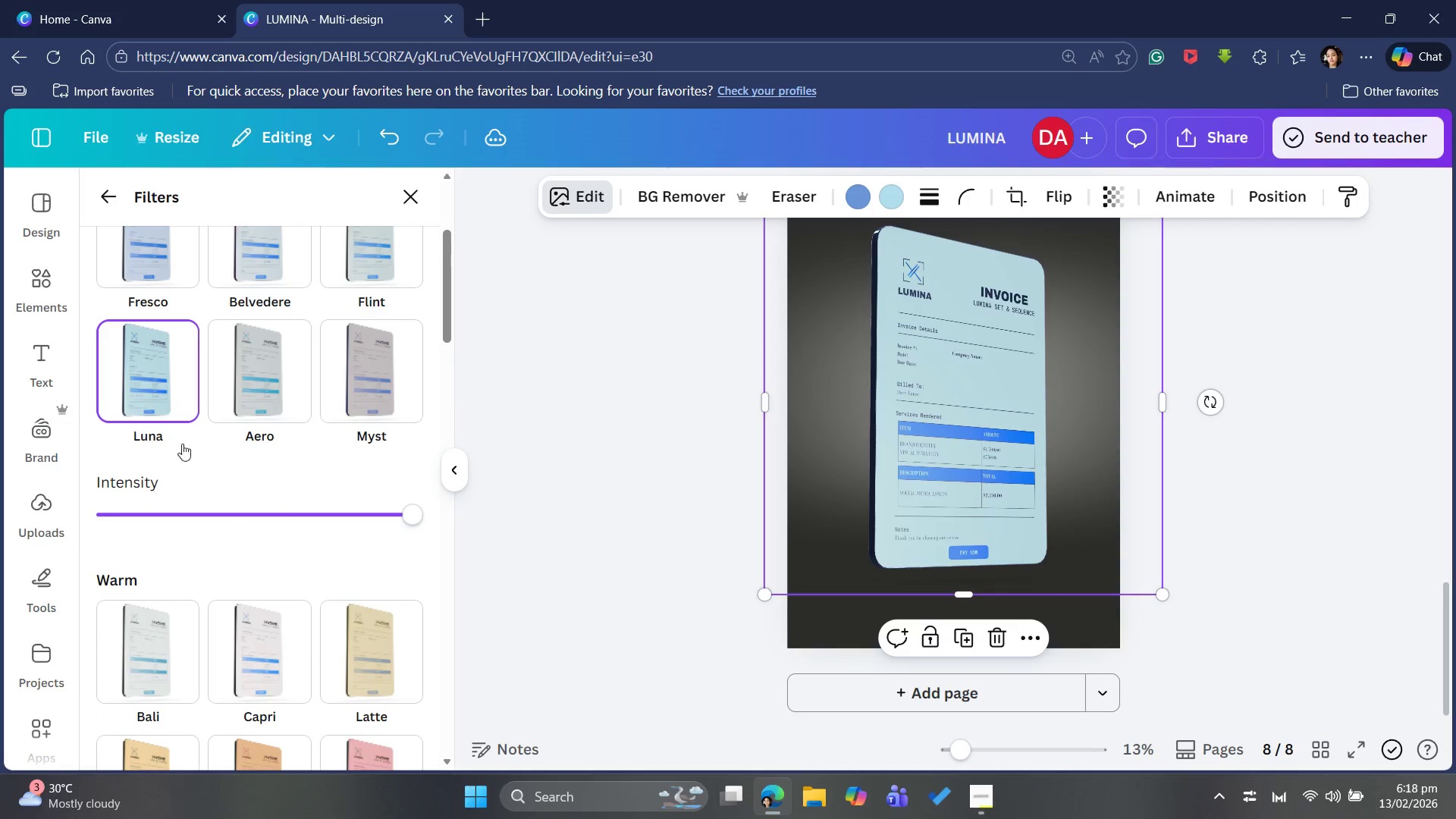 
scroll: coordinate [190, 468], scroll_direction: up, amount: 4.0
 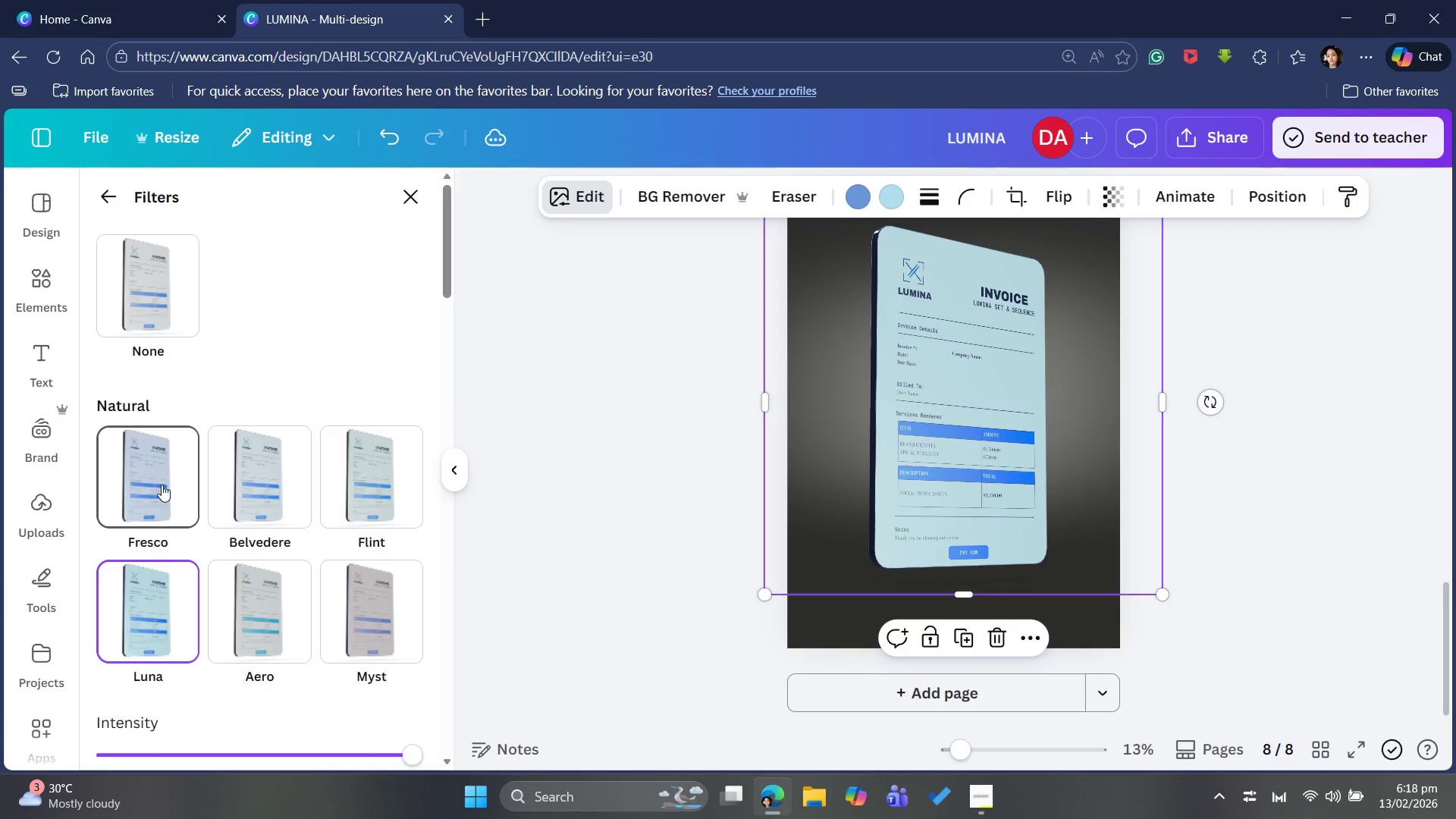 
left_click([162, 488])
 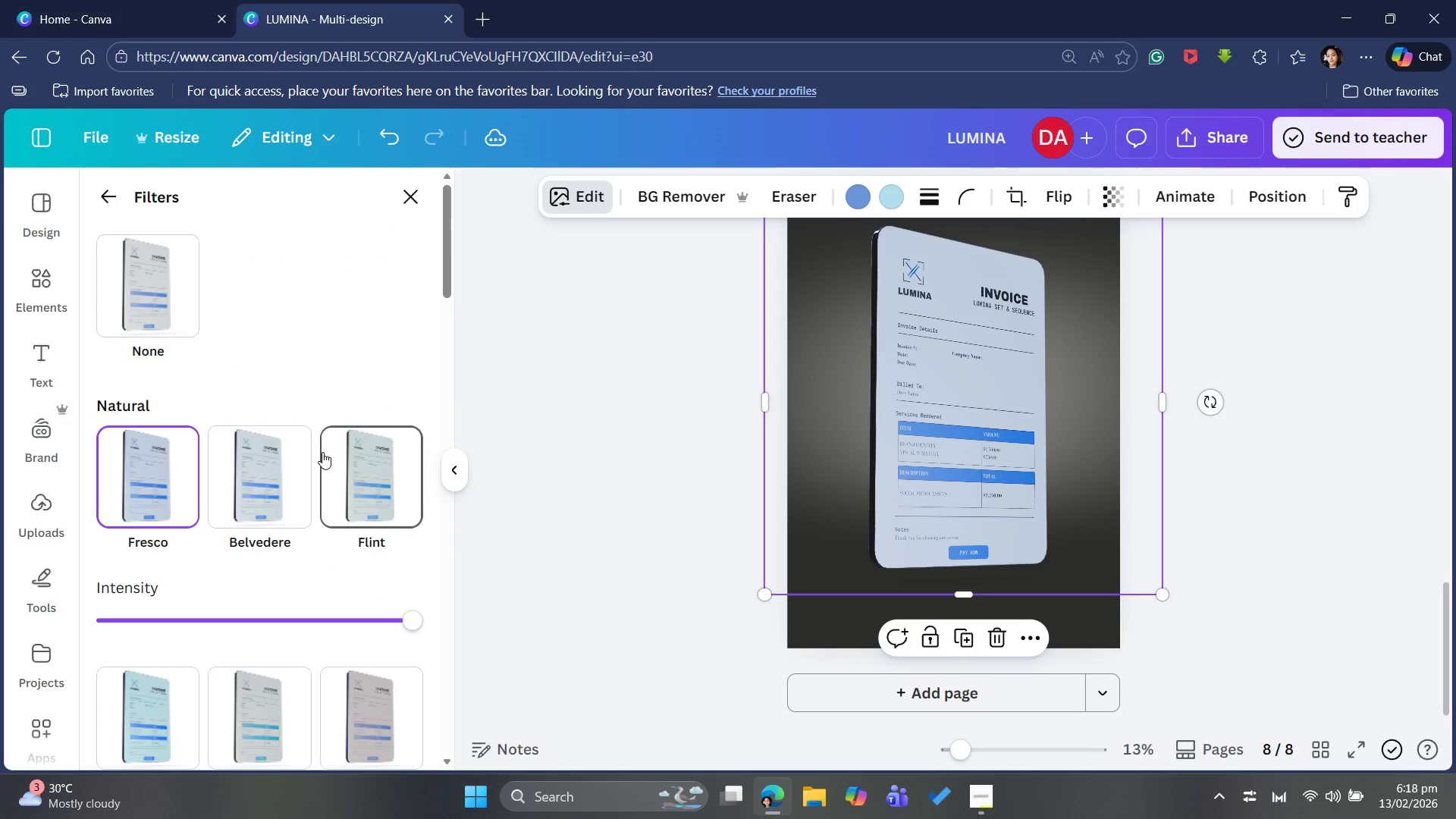 
scroll: coordinate [322, 570], scroll_direction: down, amount: 37.0
 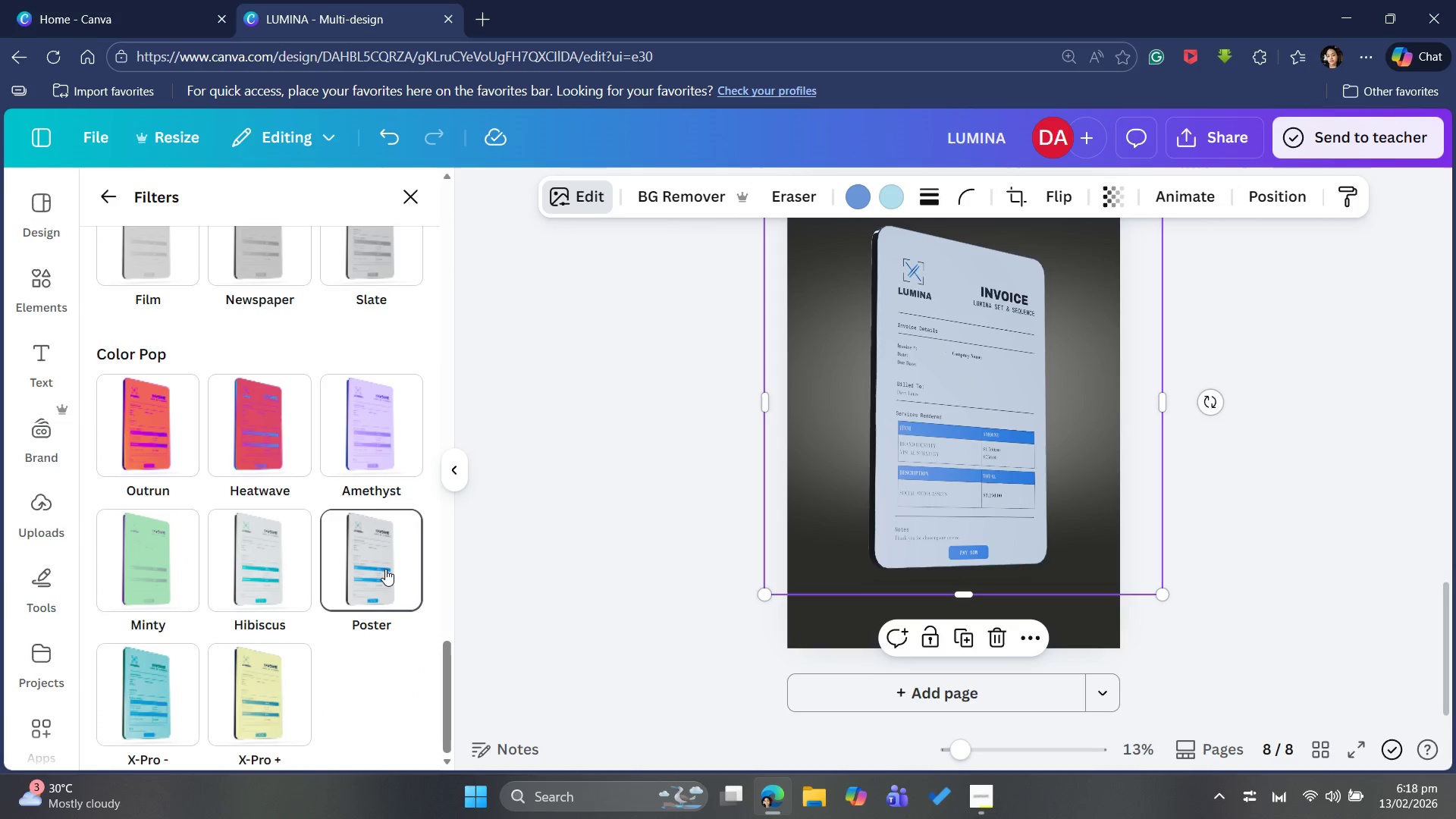 
left_click([385, 569])
 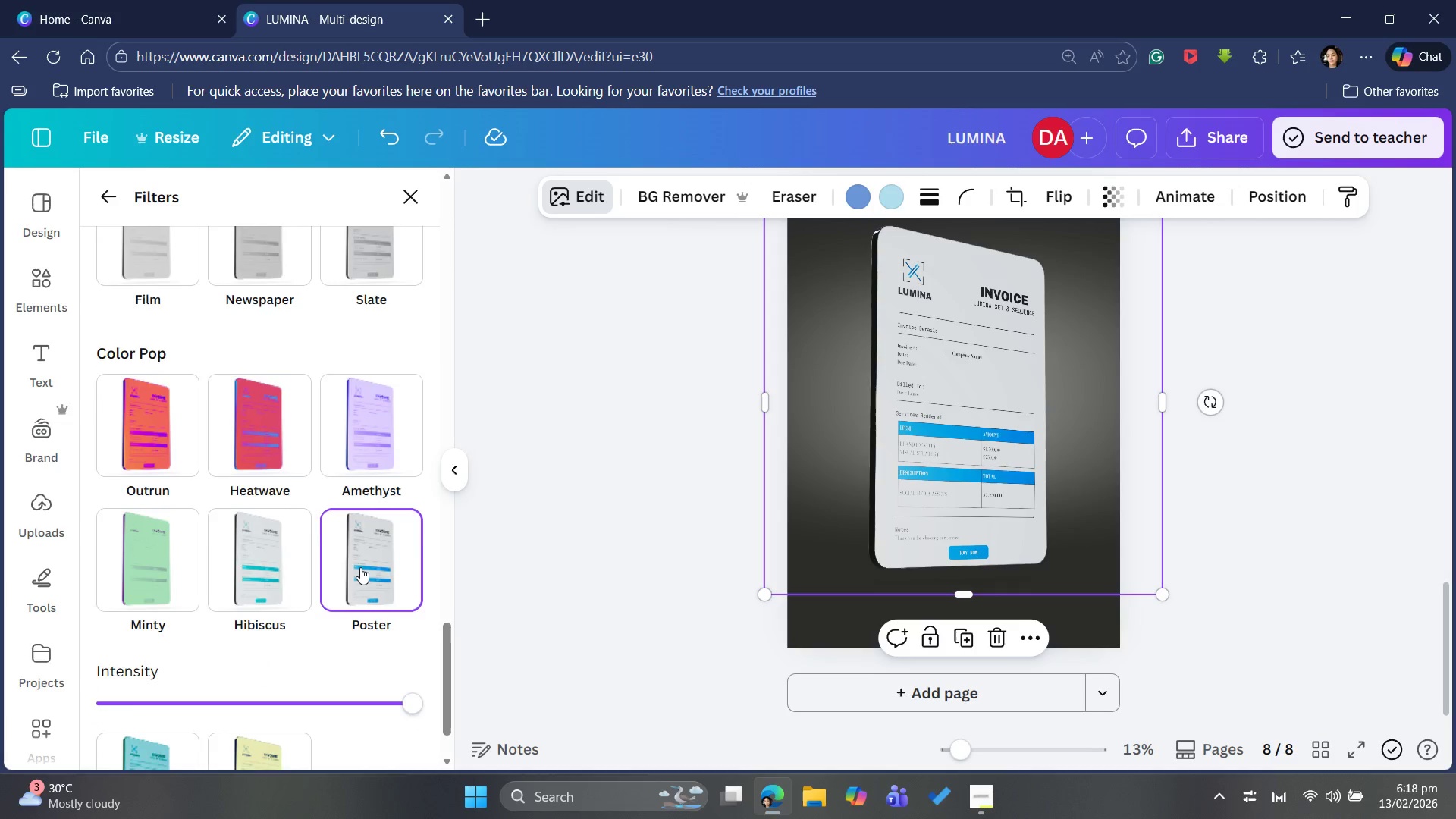 
scroll: coordinate [347, 573], scroll_direction: up, amount: 26.0
 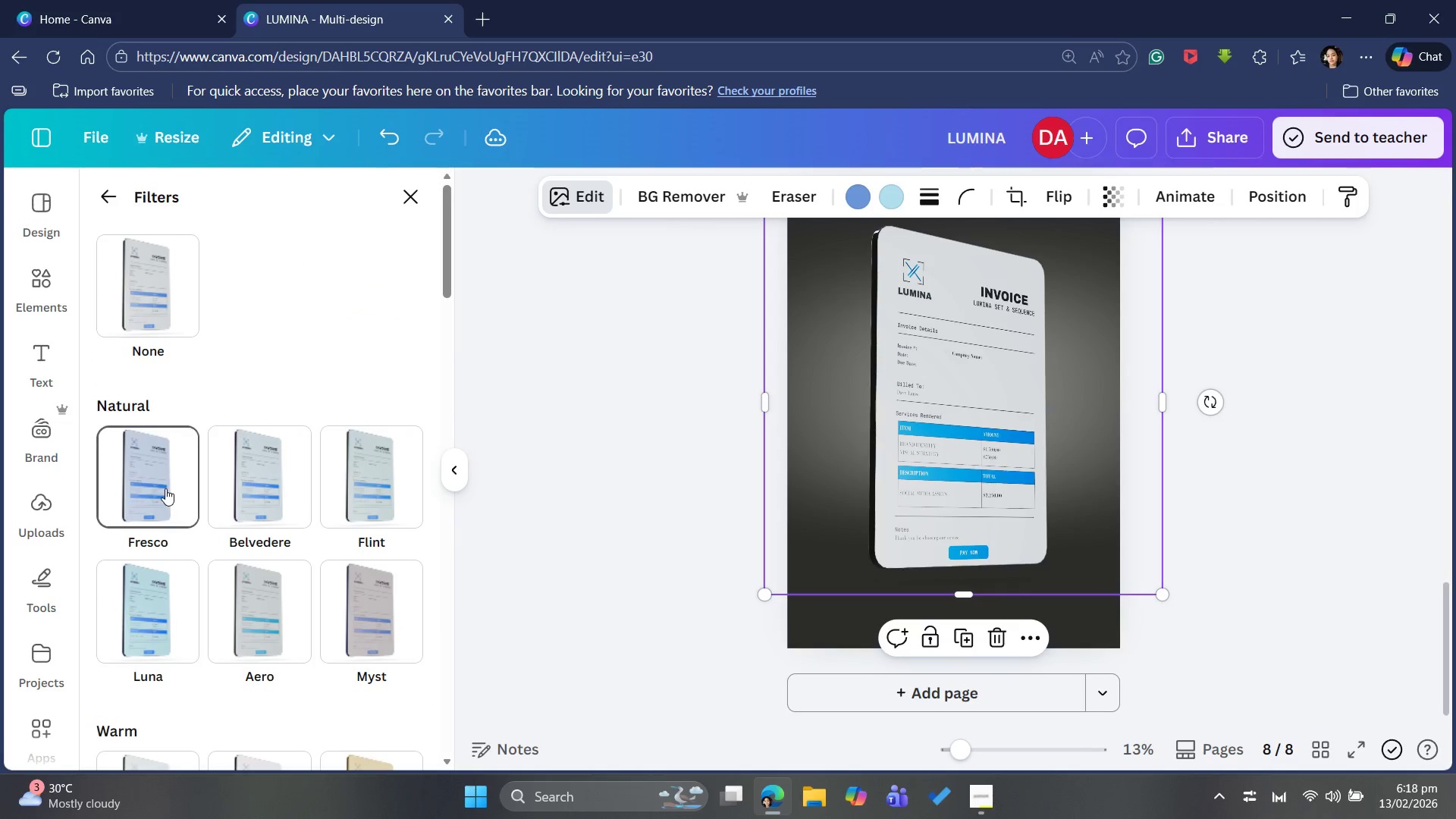 
left_click([165, 488])
 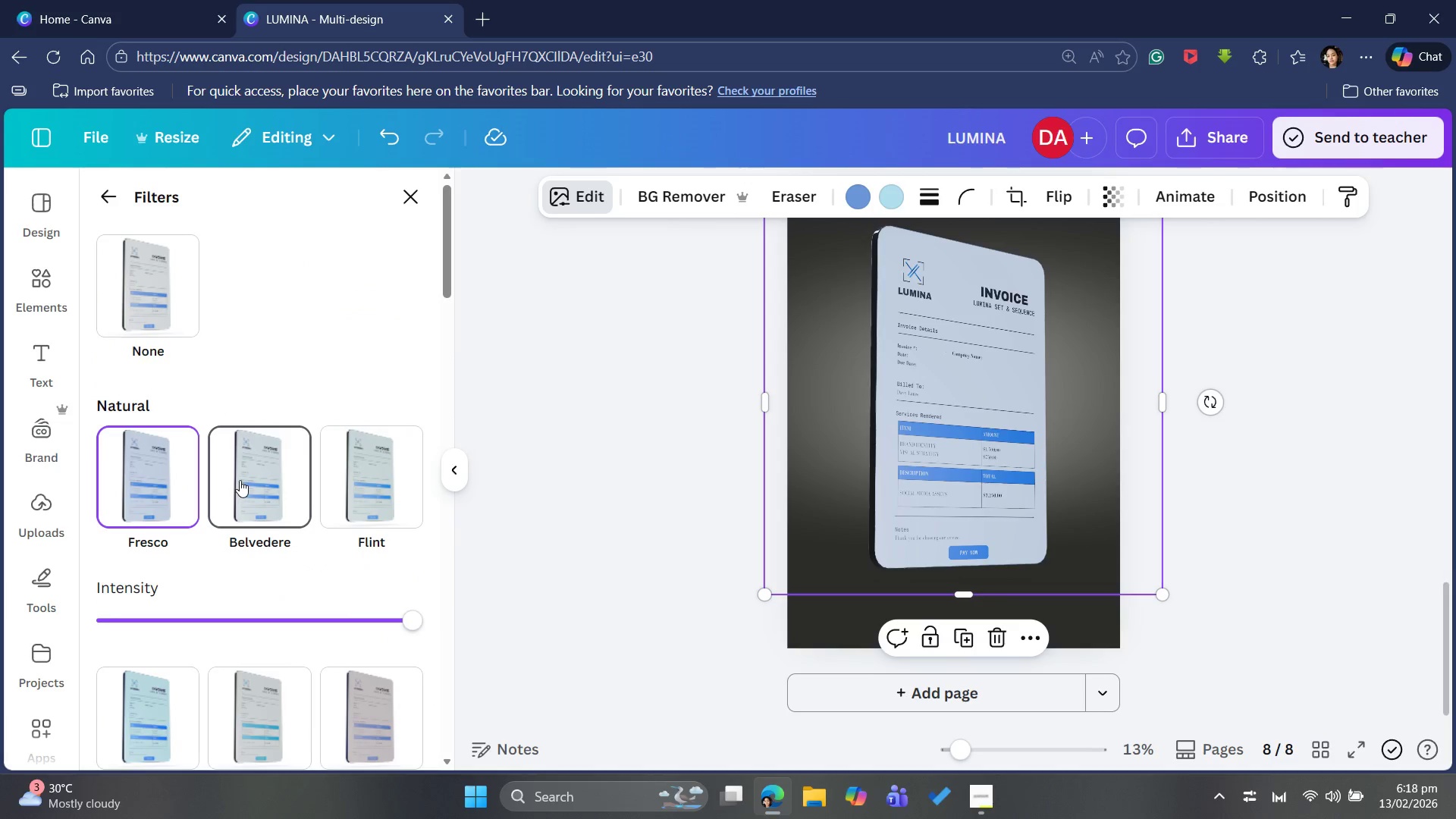 
left_click([240, 480])
 